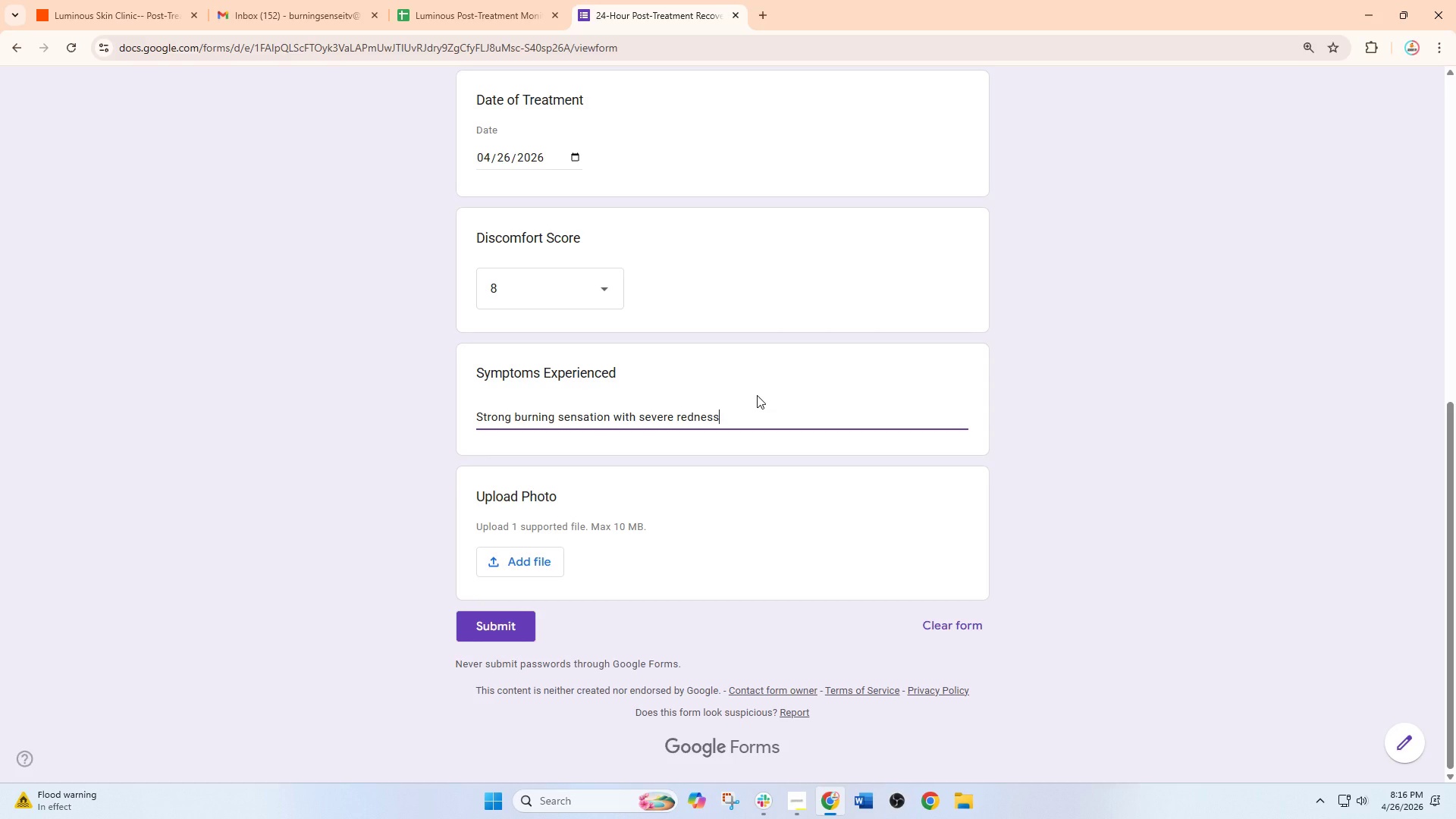 
key(Space)
 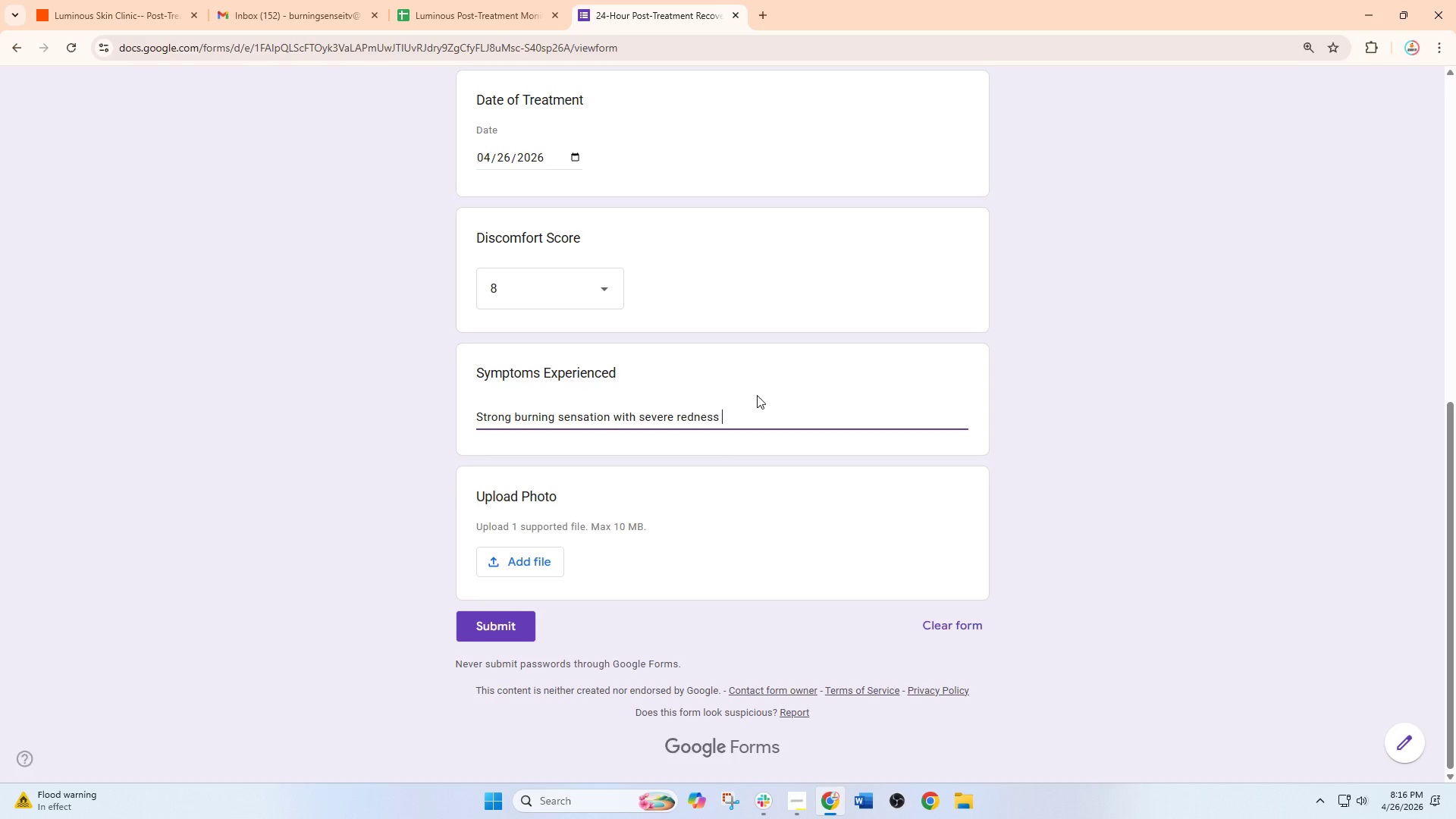 
type(around cheeks.)
 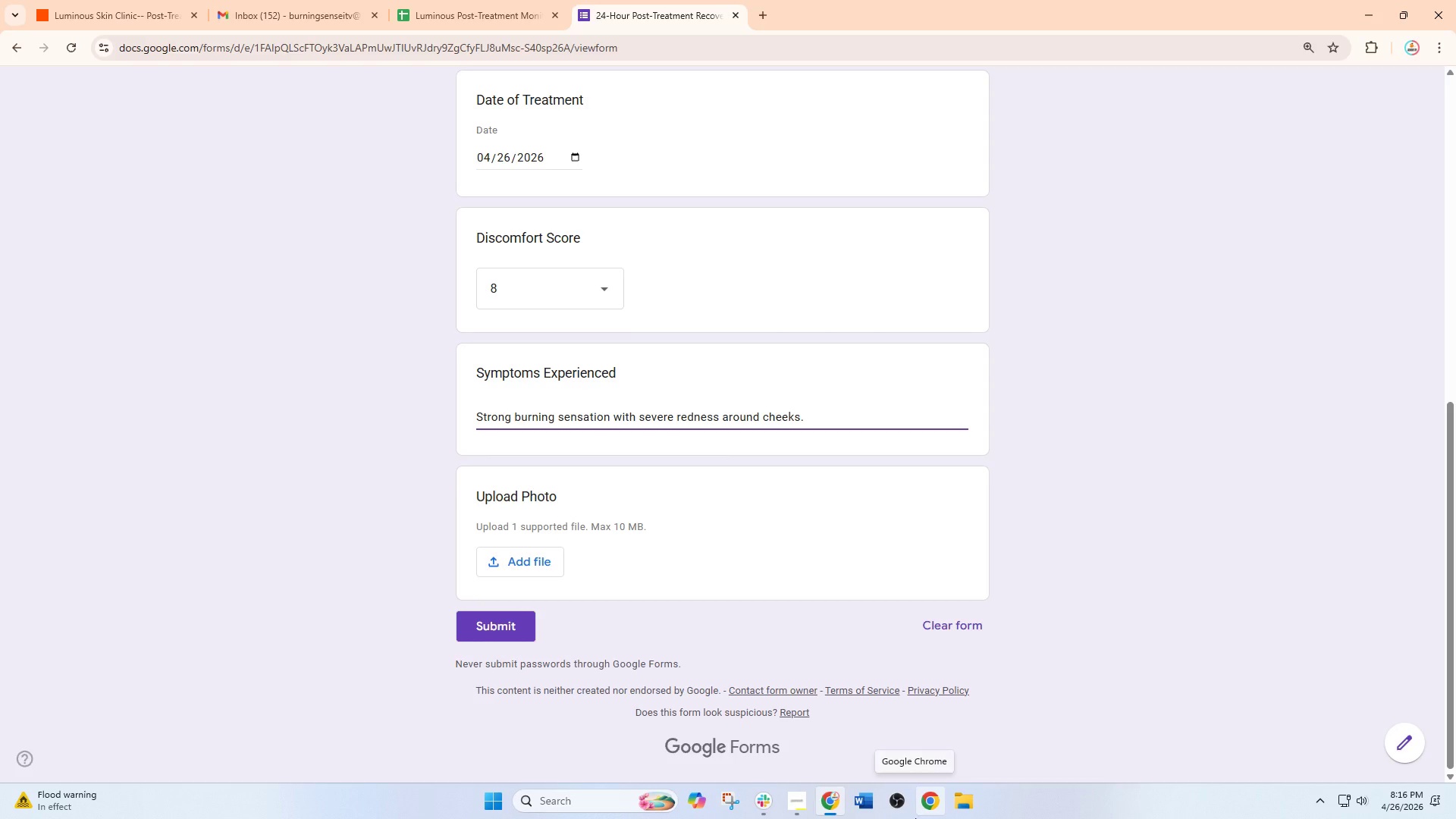 
wait(12.13)
 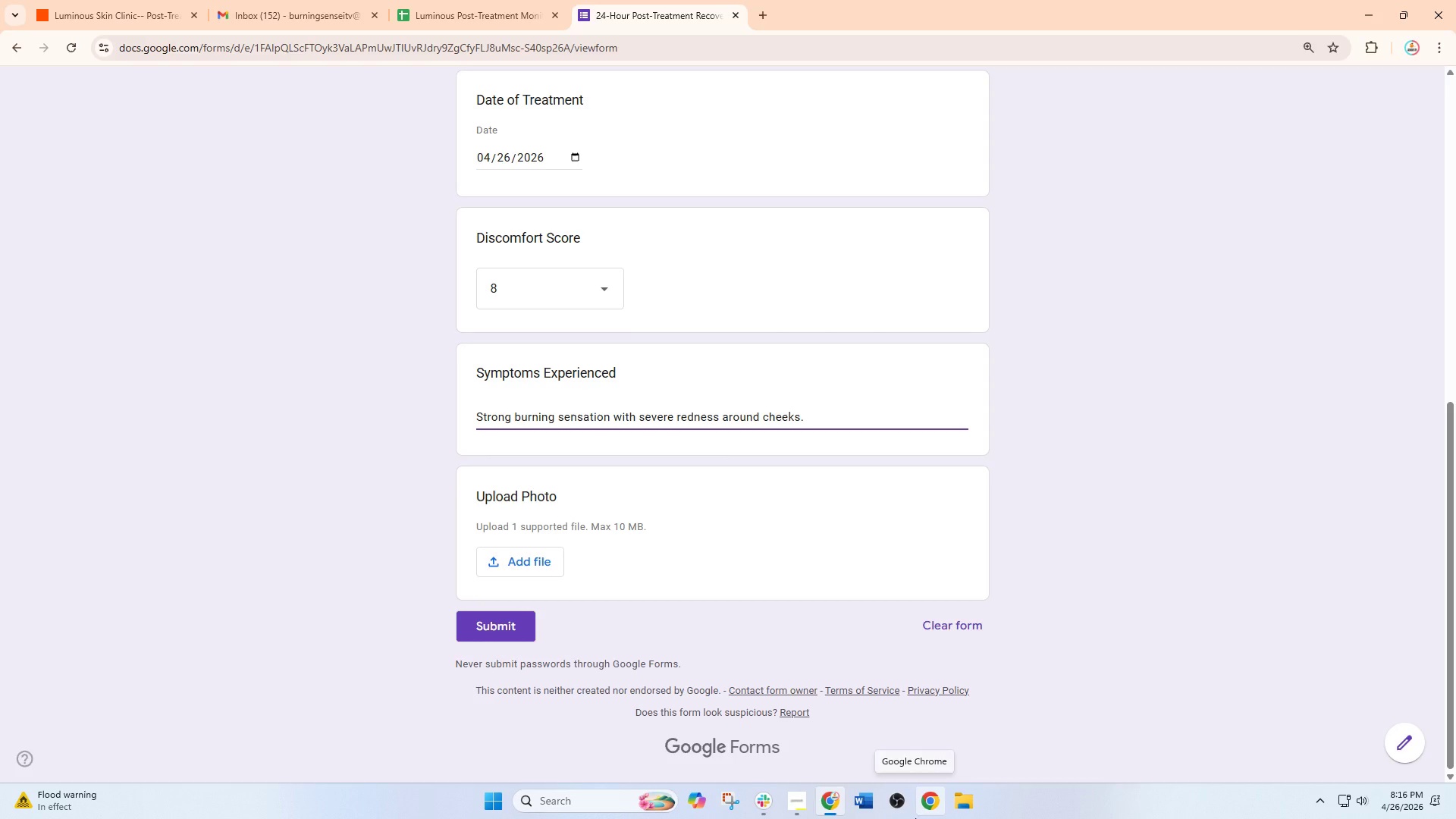 
mouse_move([835, 799])
 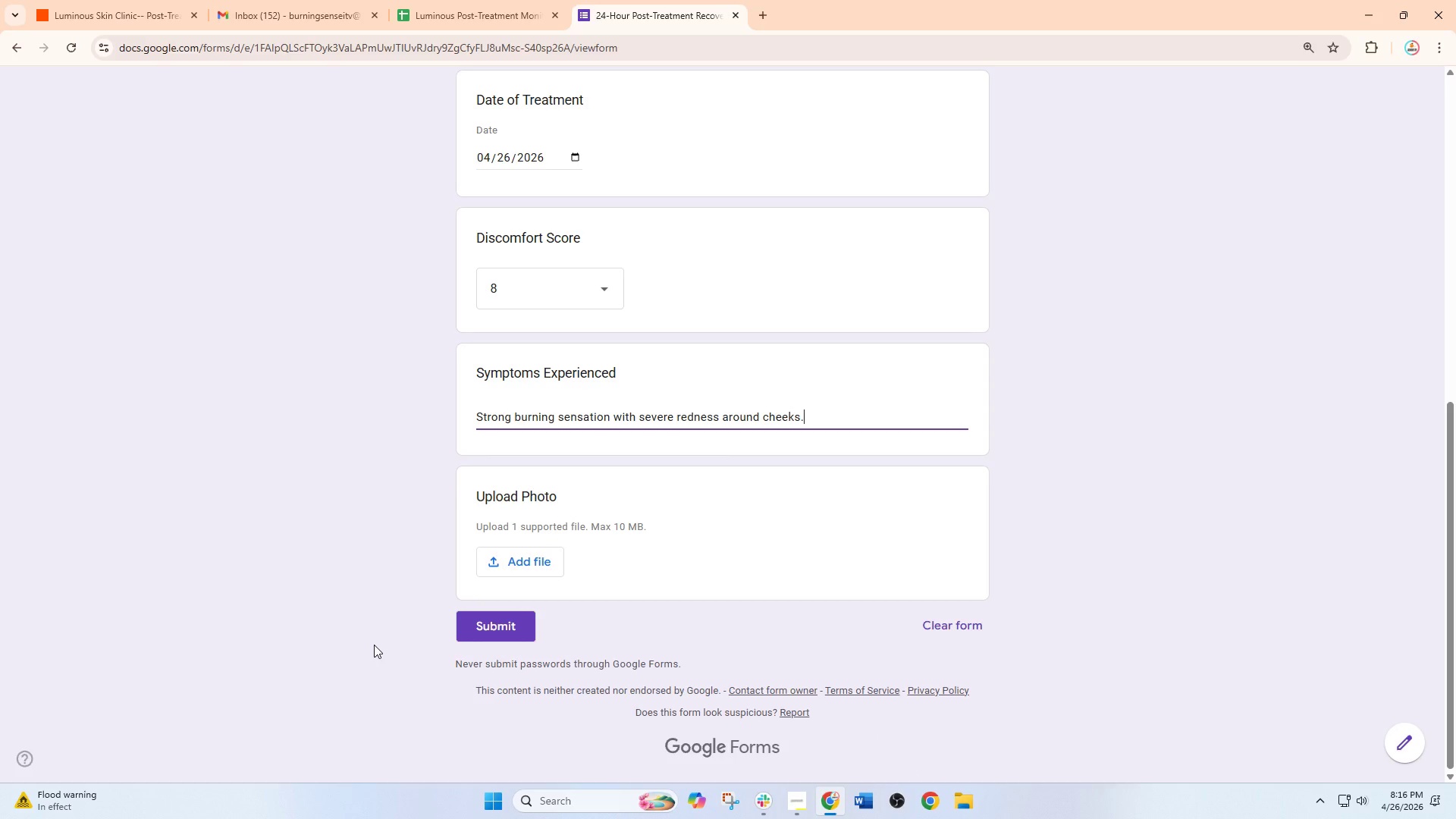 
wait(5.85)
 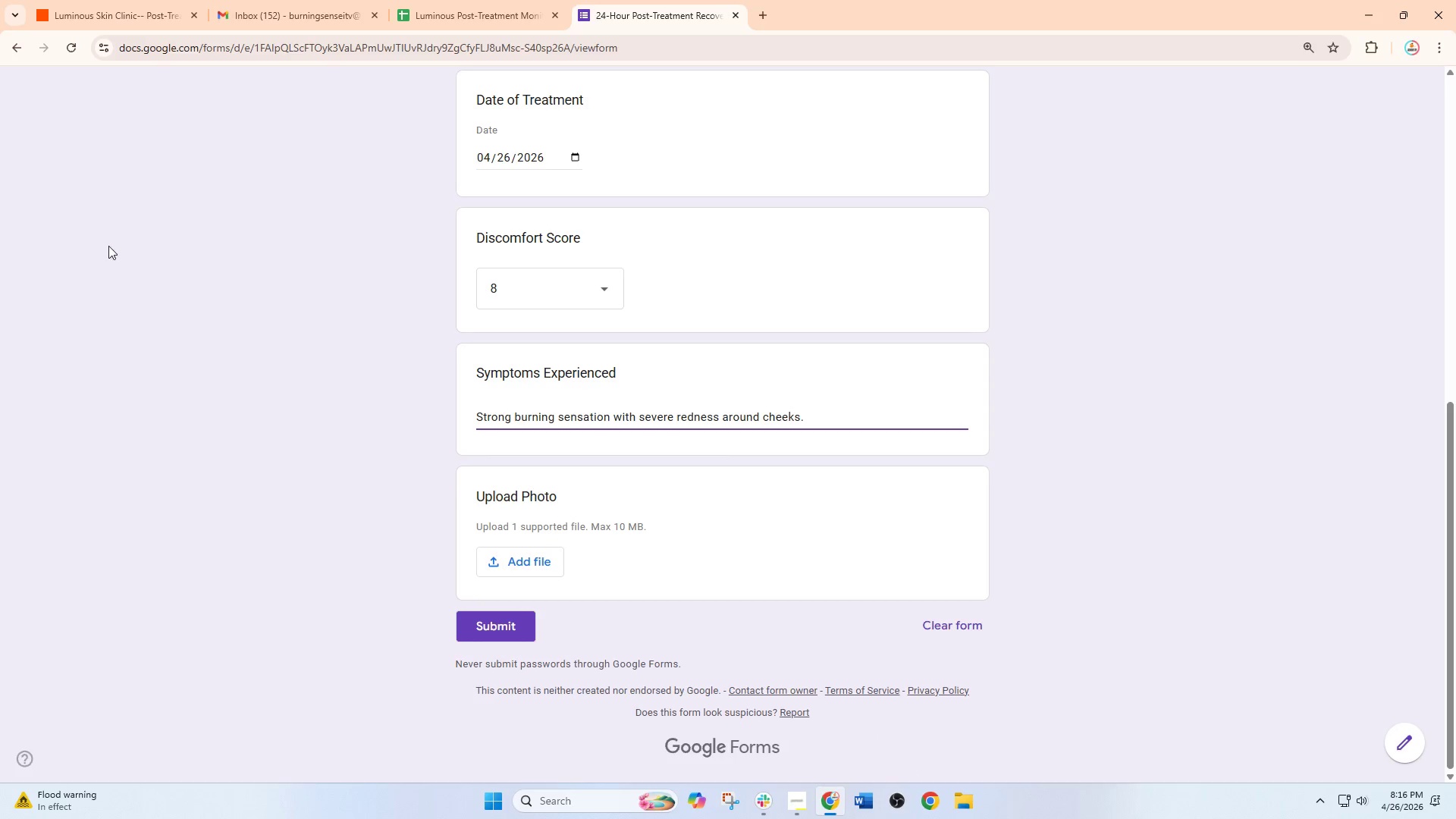 
left_click([497, 627])
 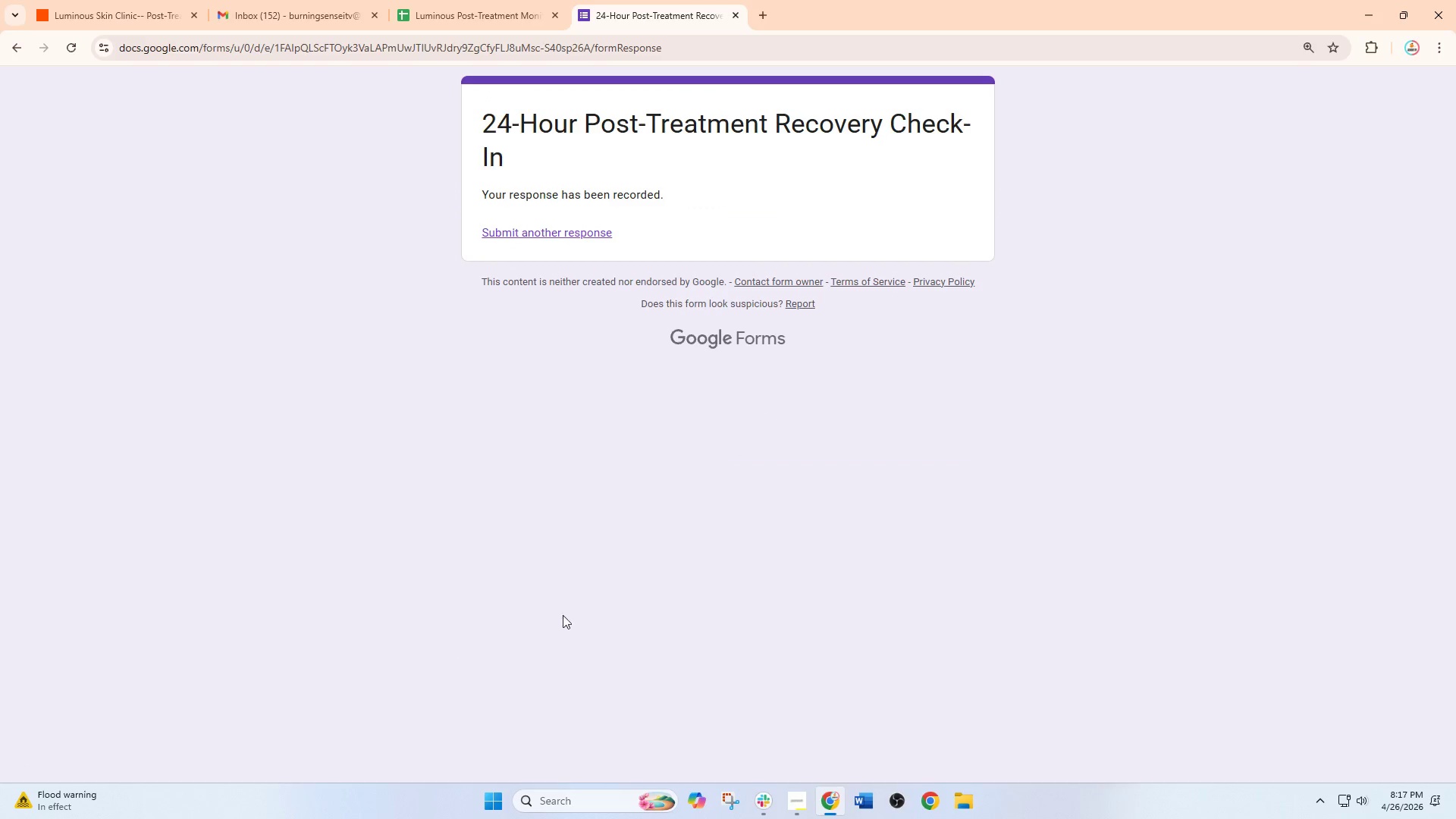 
left_click([103, 0])
 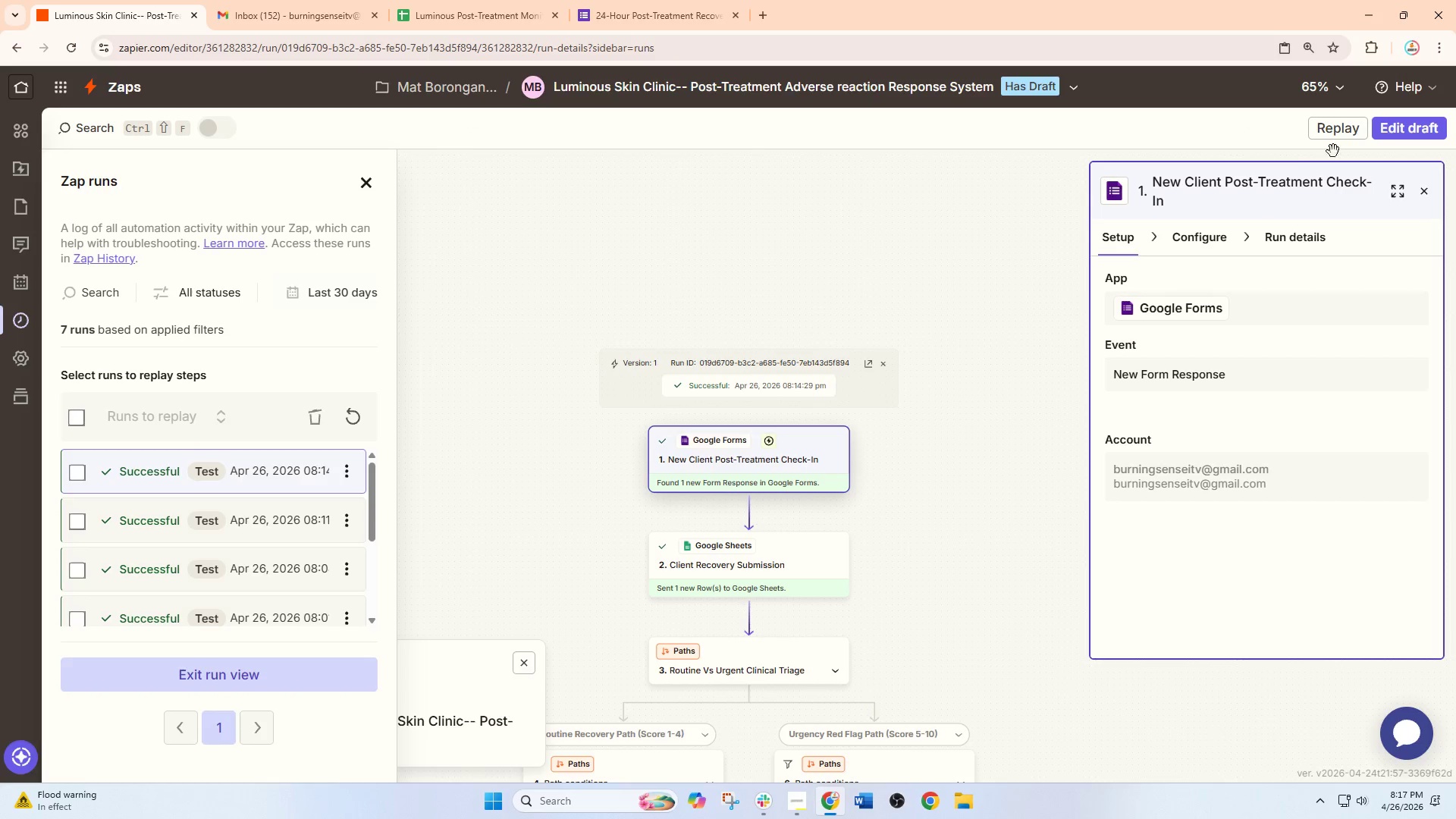 
left_click([1395, 136])
 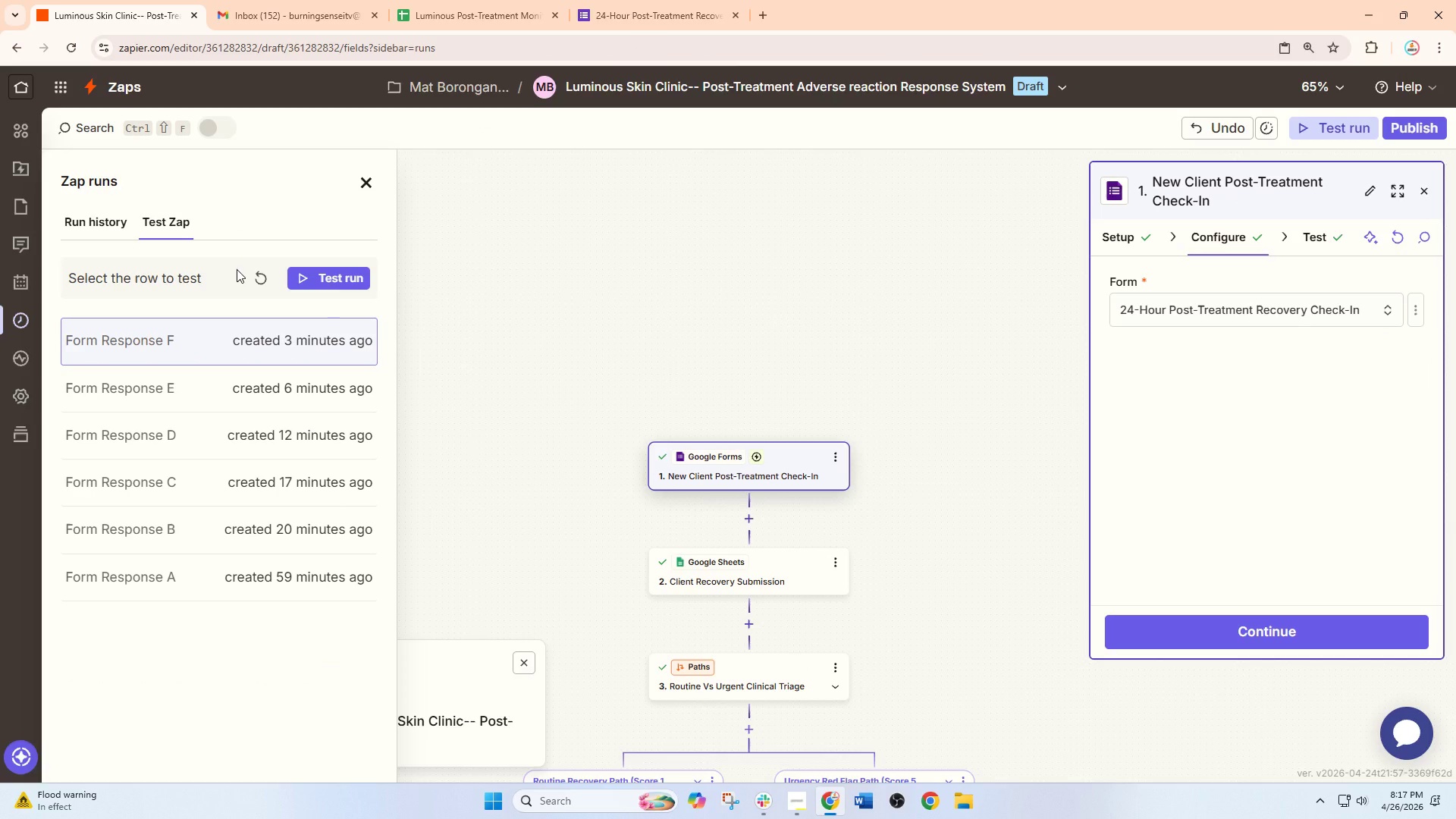 
left_click([255, 269])
 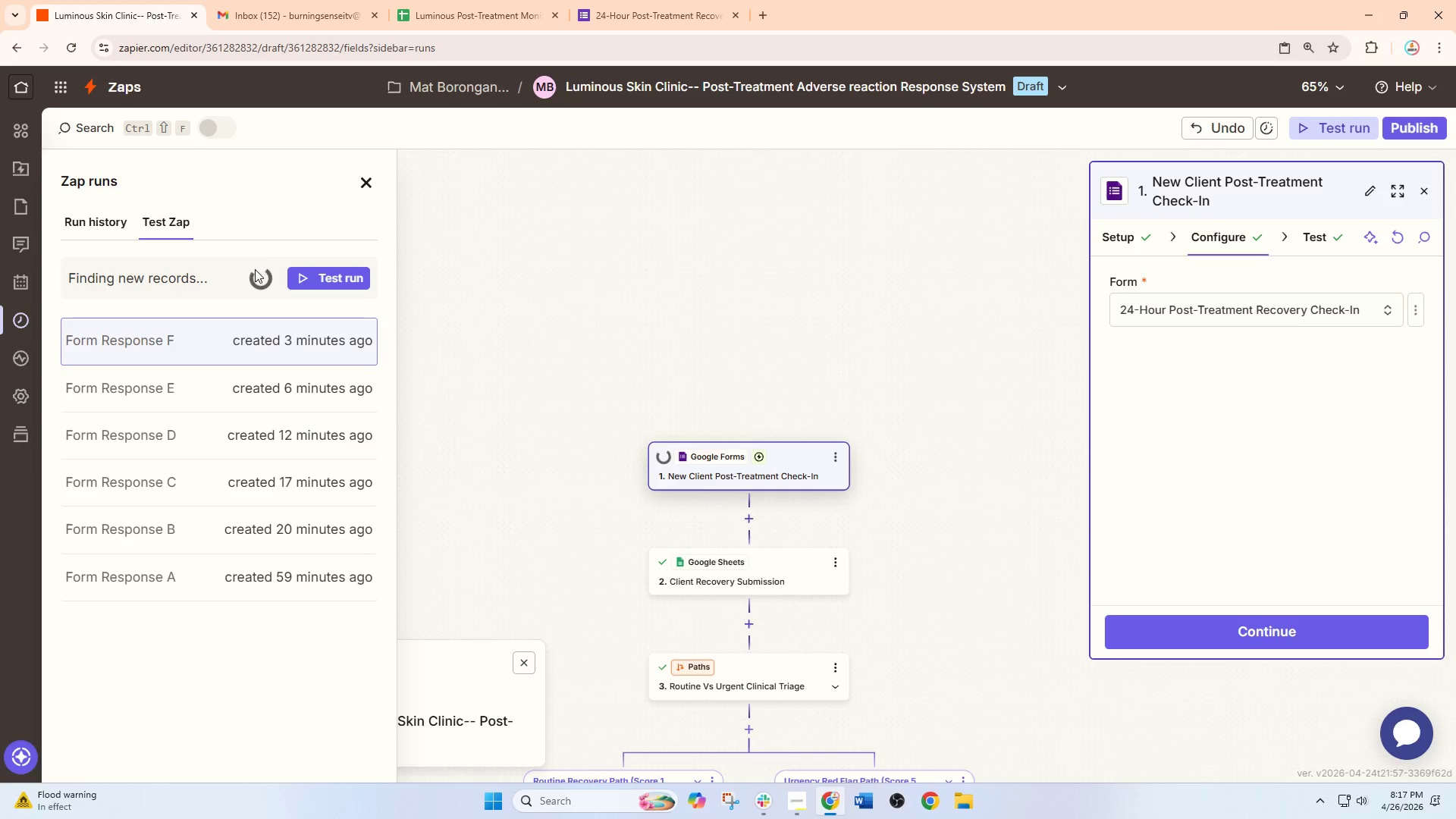 
wait(7.01)
 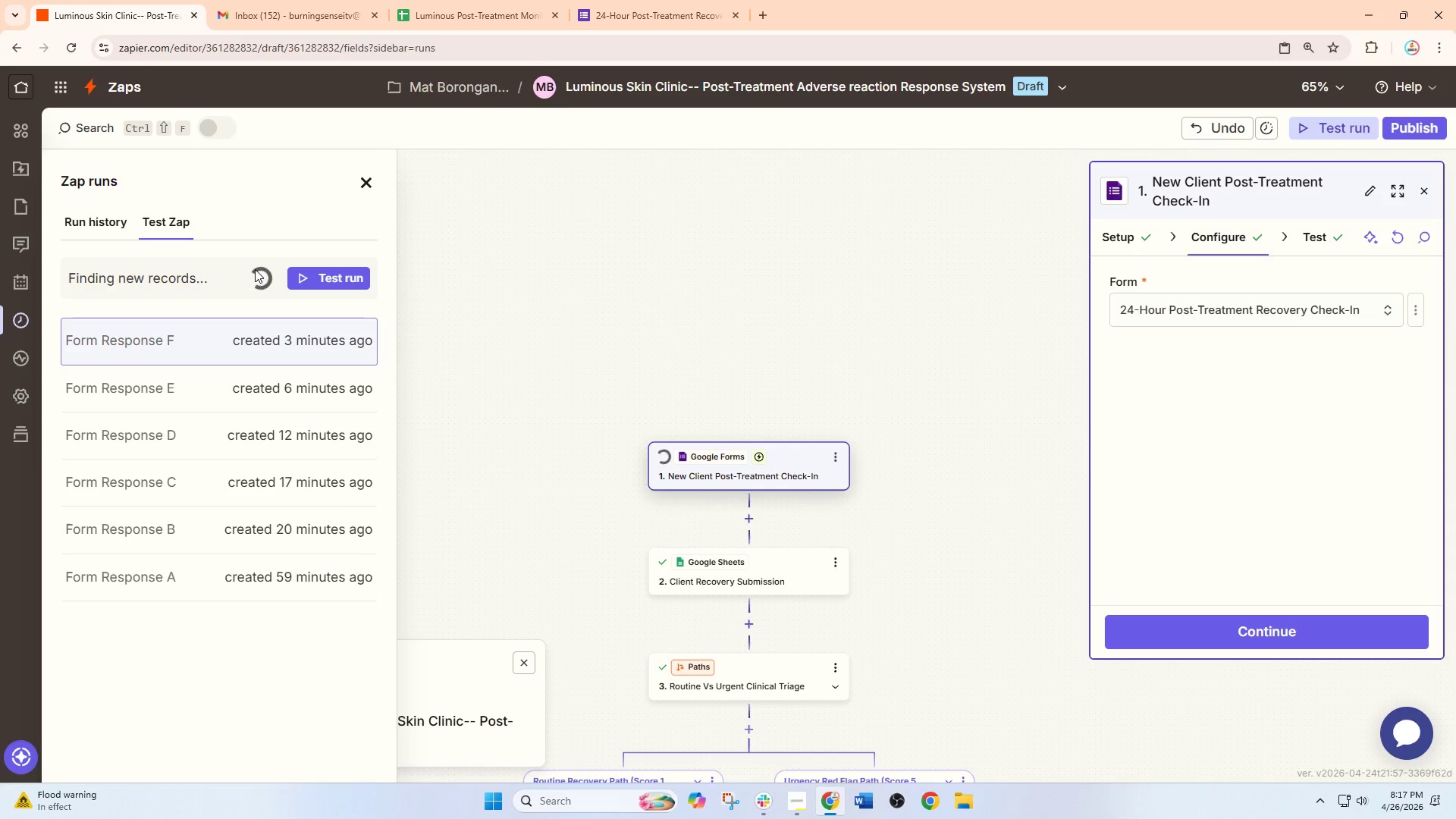 
left_click([264, 324])
 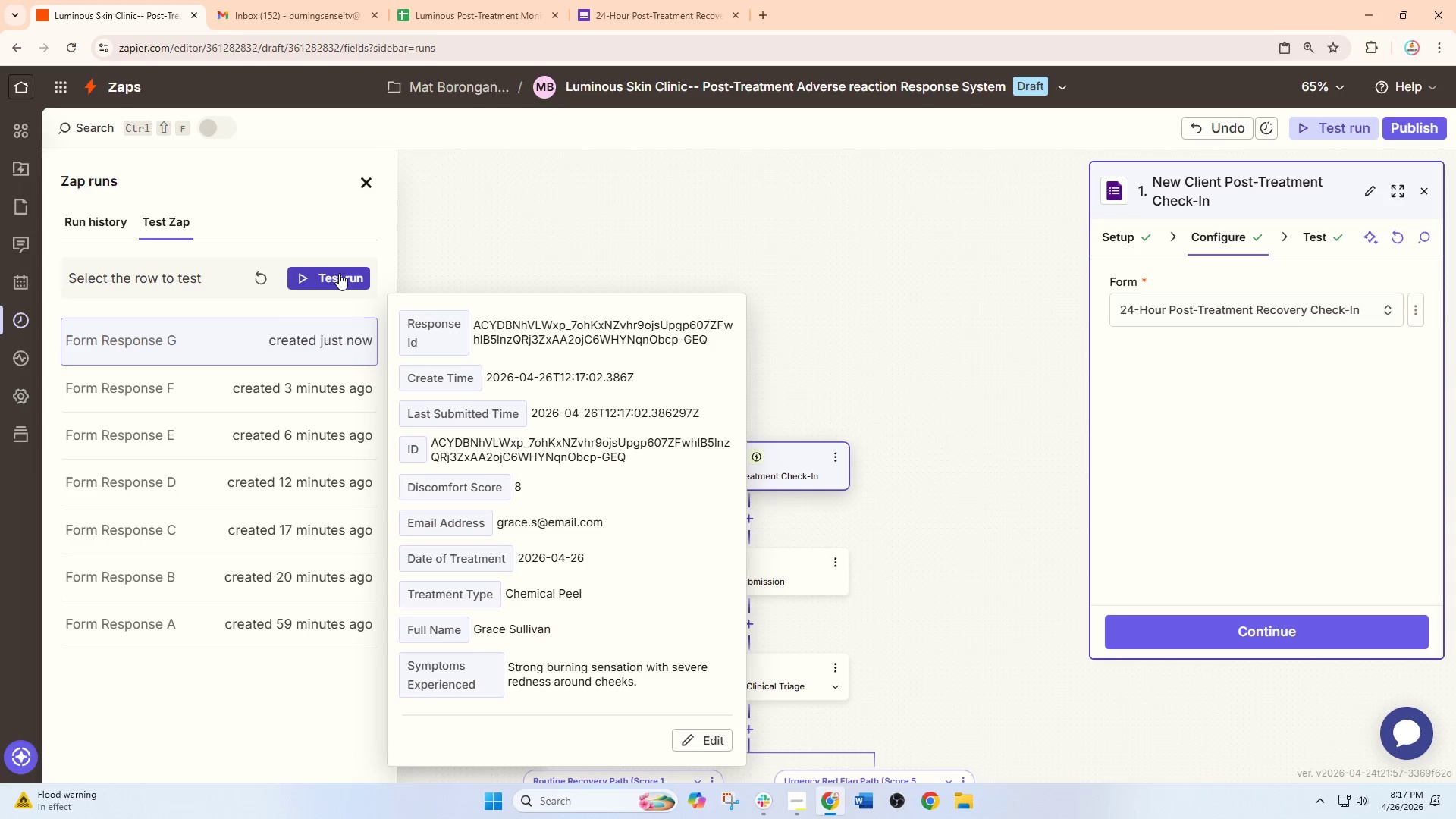 
wait(6.11)
 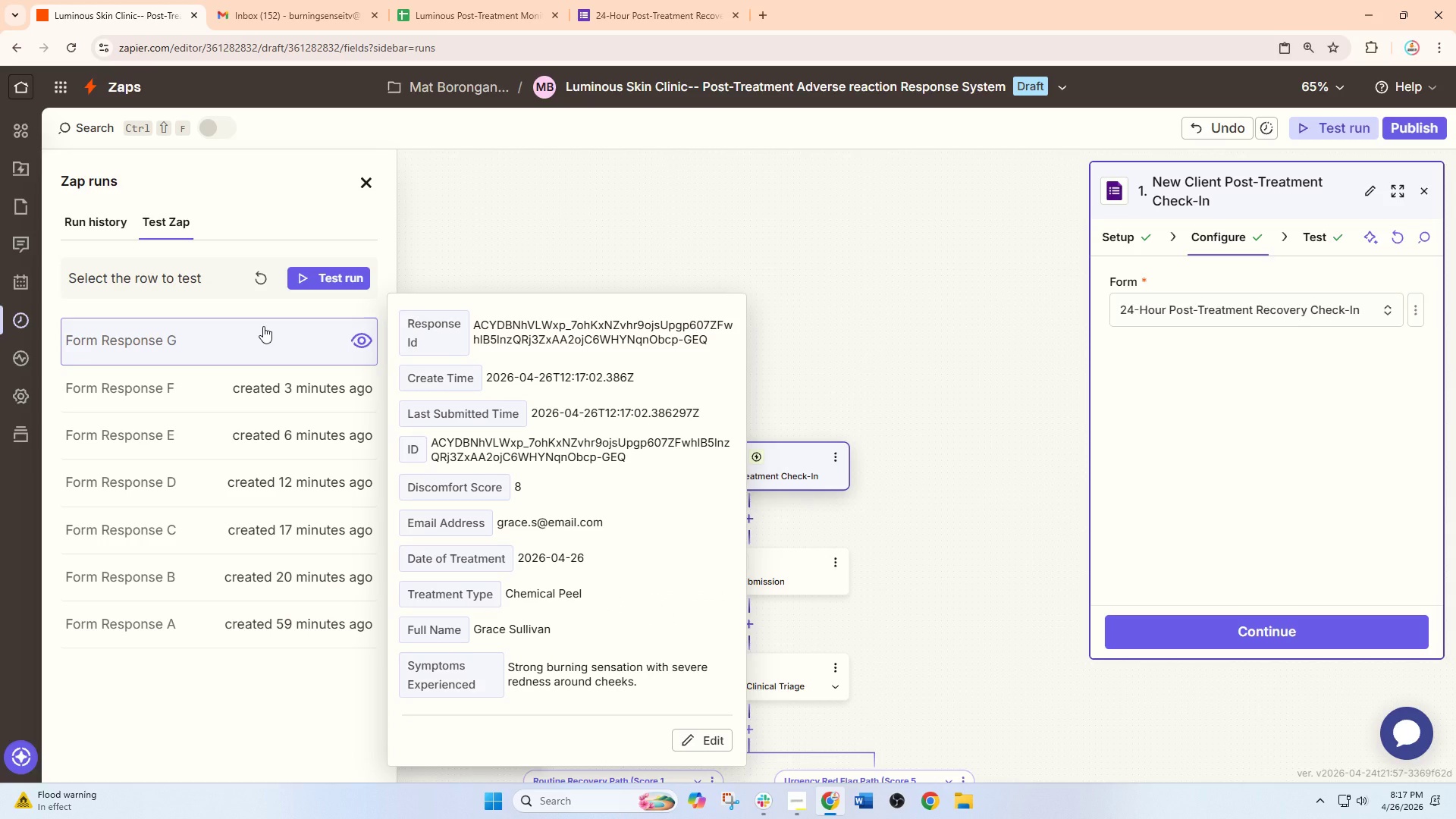 
left_click([307, 283])
 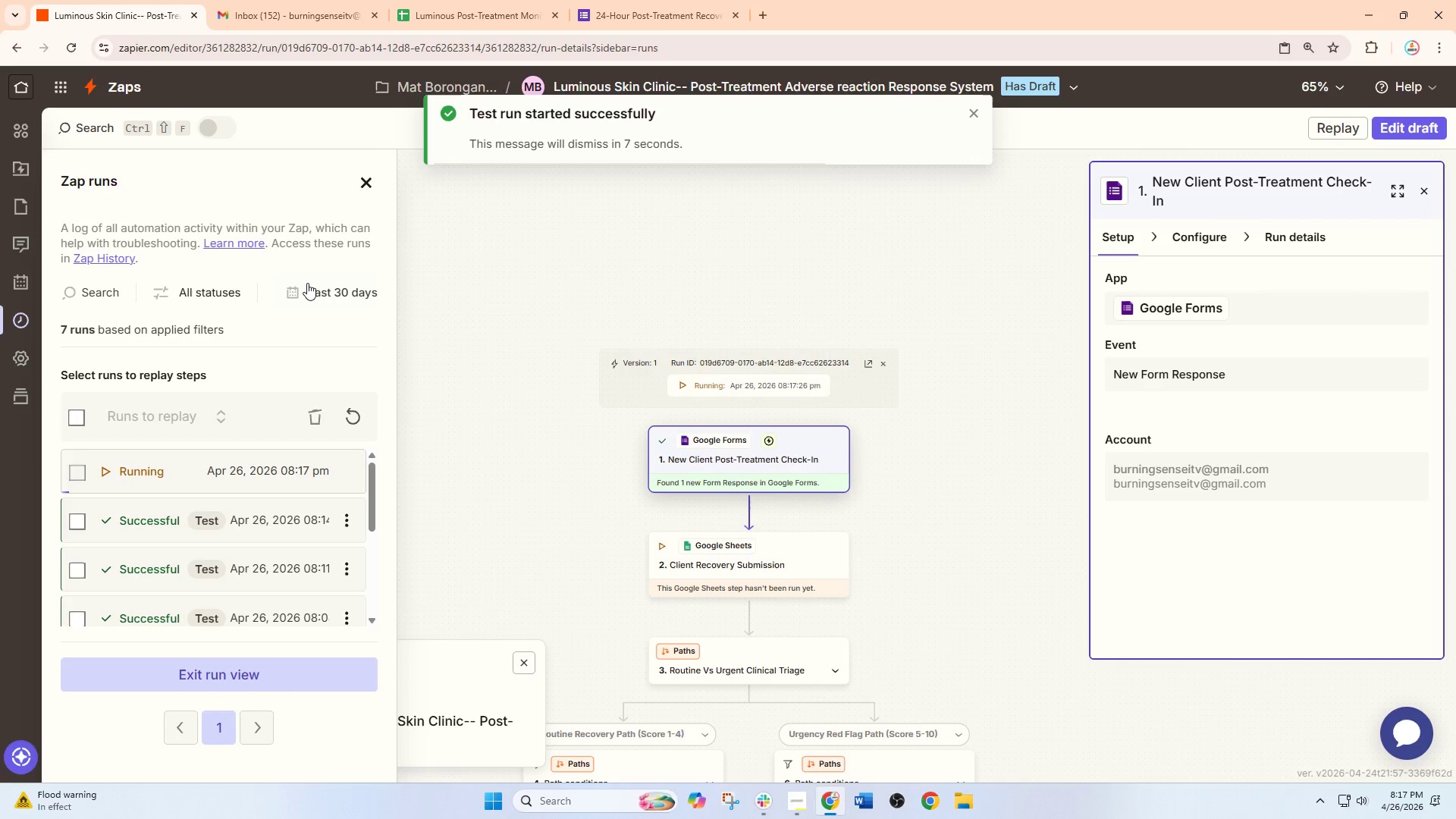 
wait(11.14)
 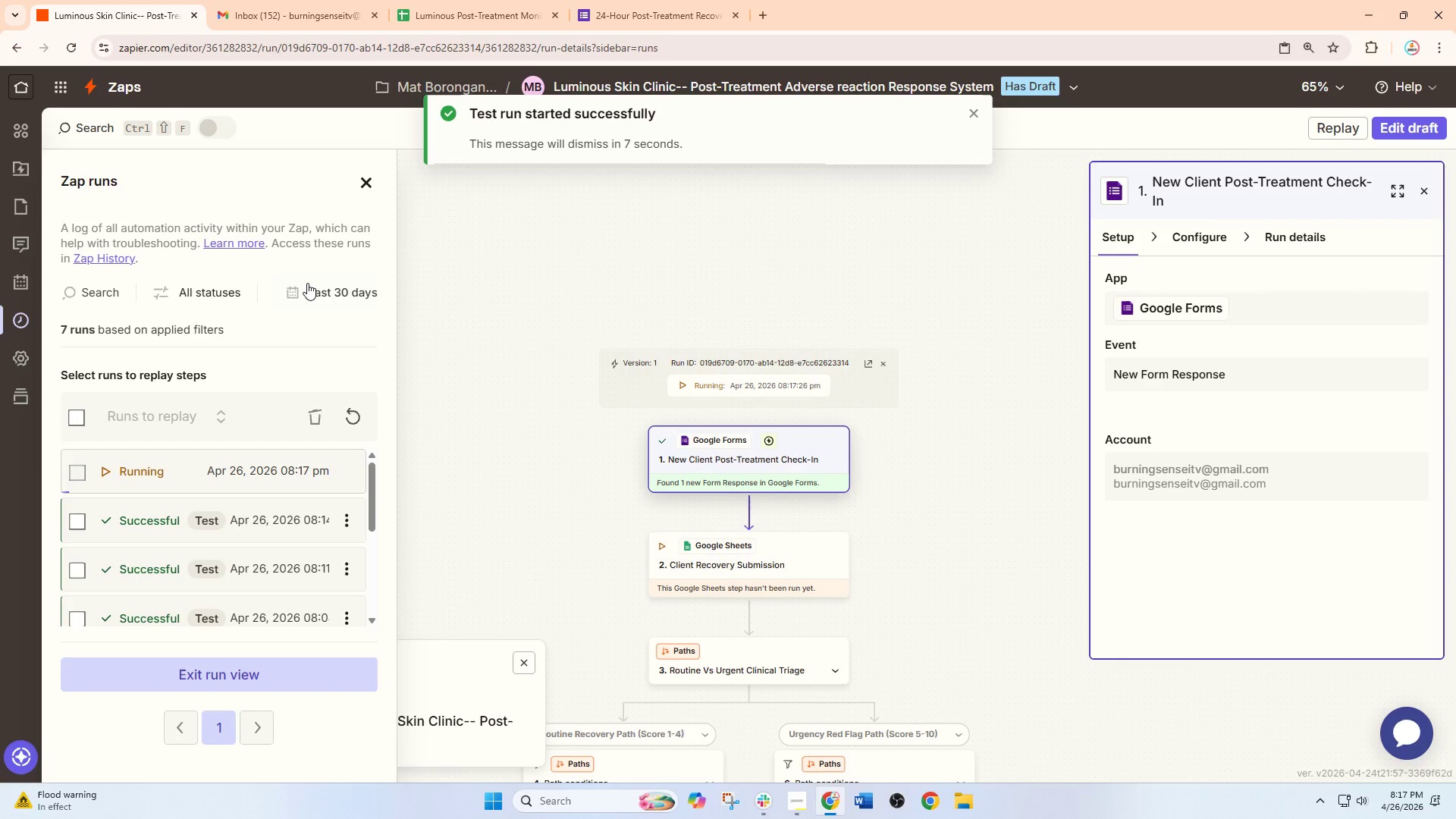 
left_click([615, 0])
 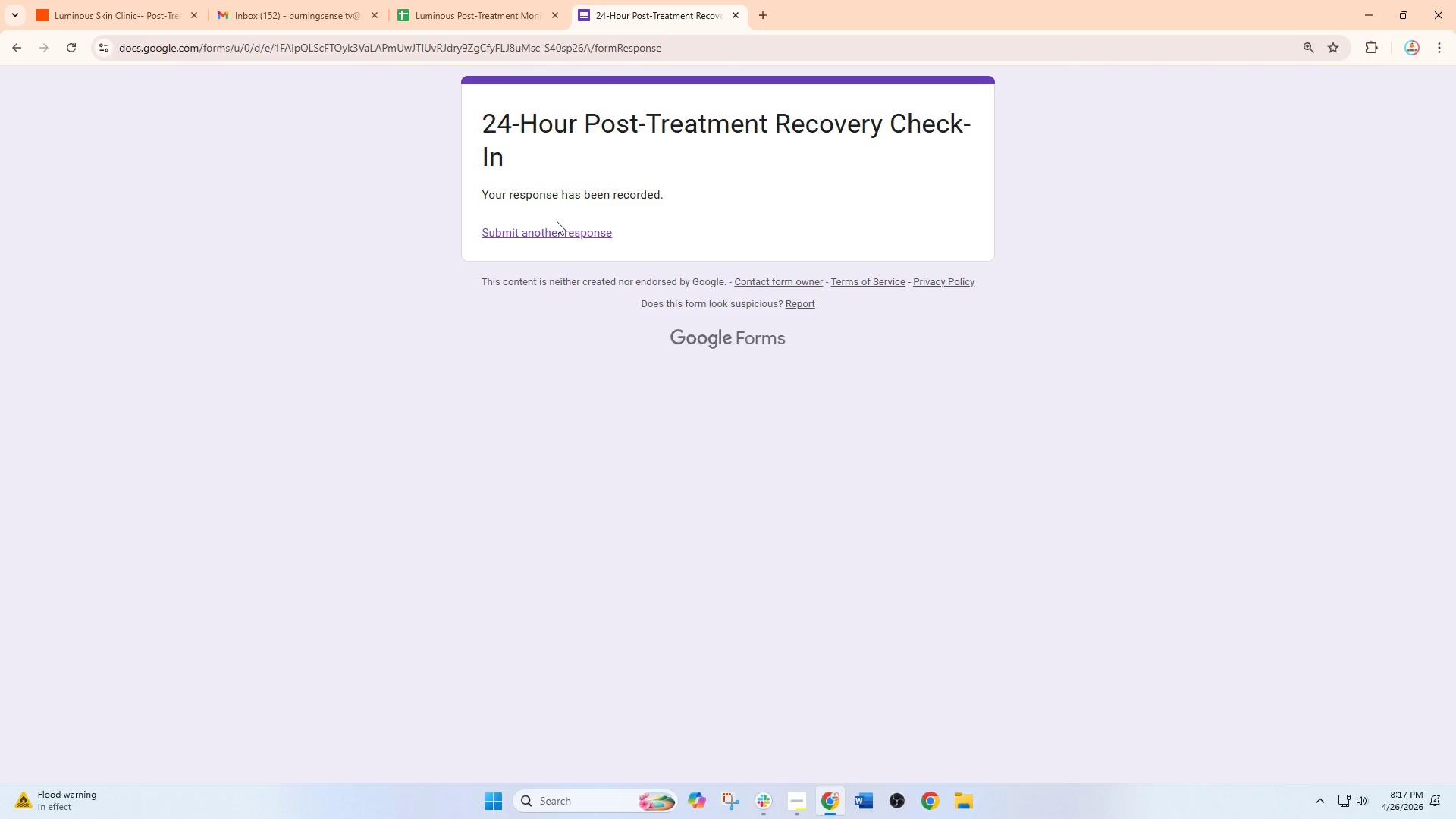 
left_click([557, 221])
 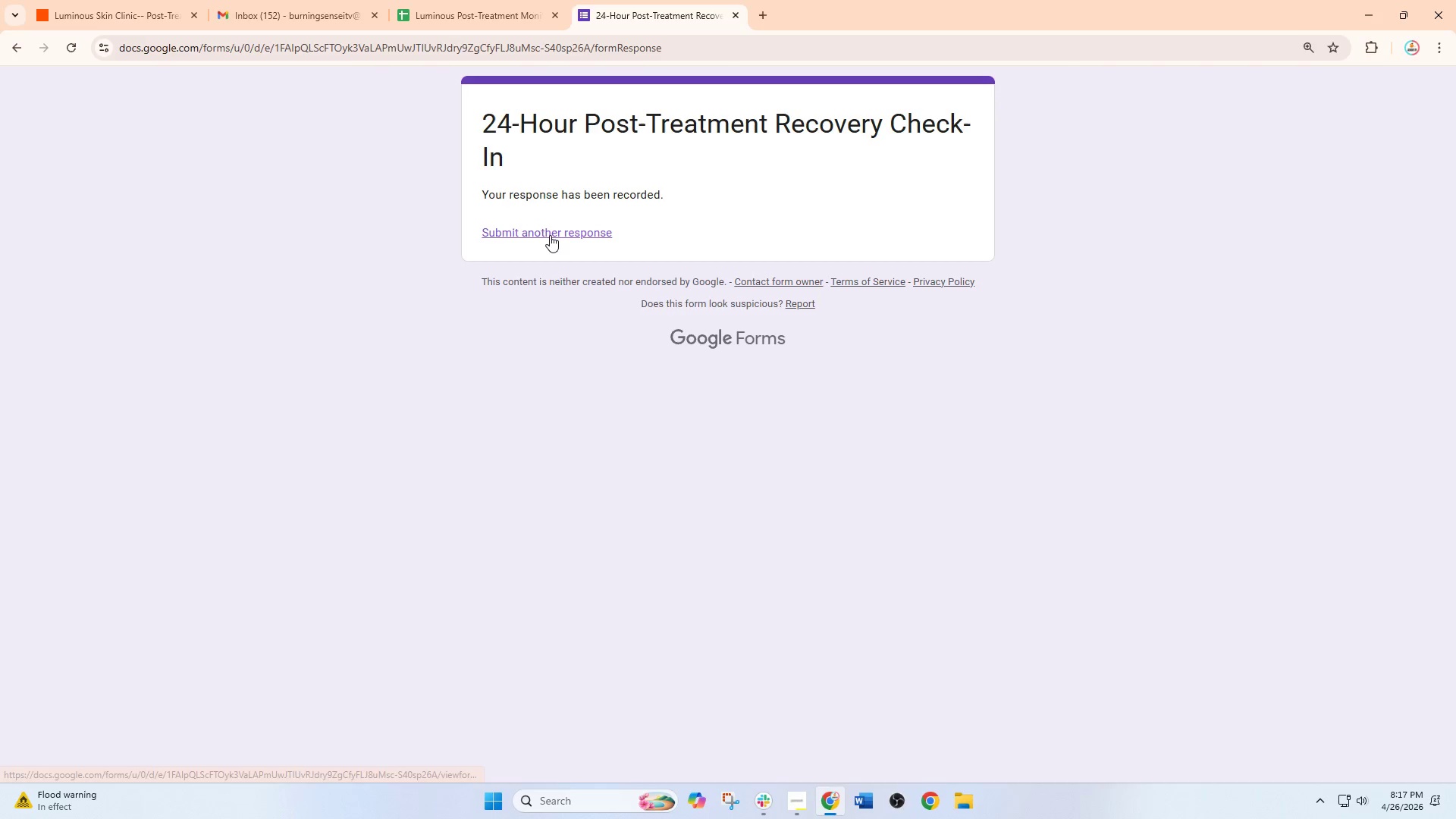 
left_click([550, 235])
 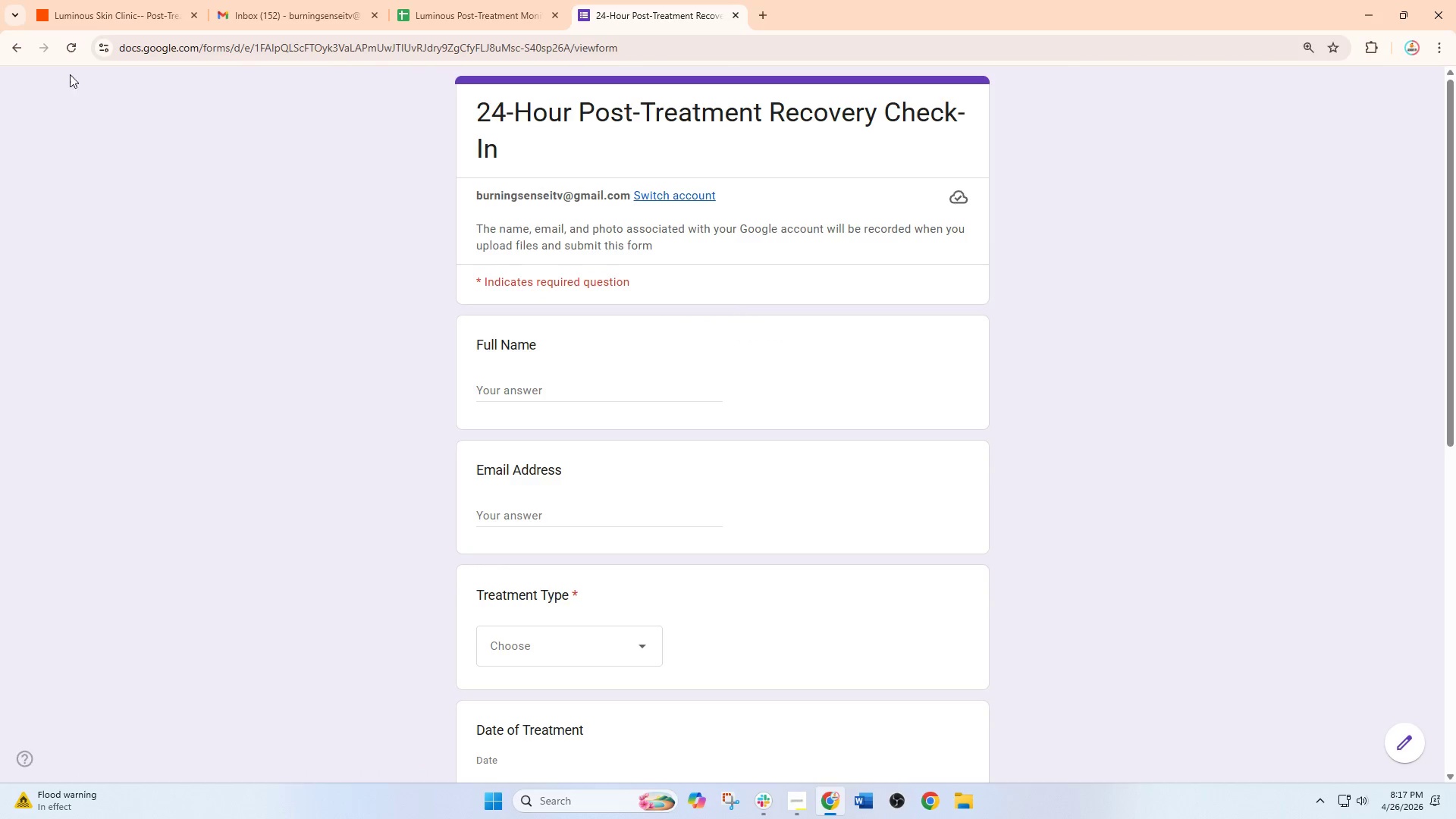 
left_click([475, 0])
 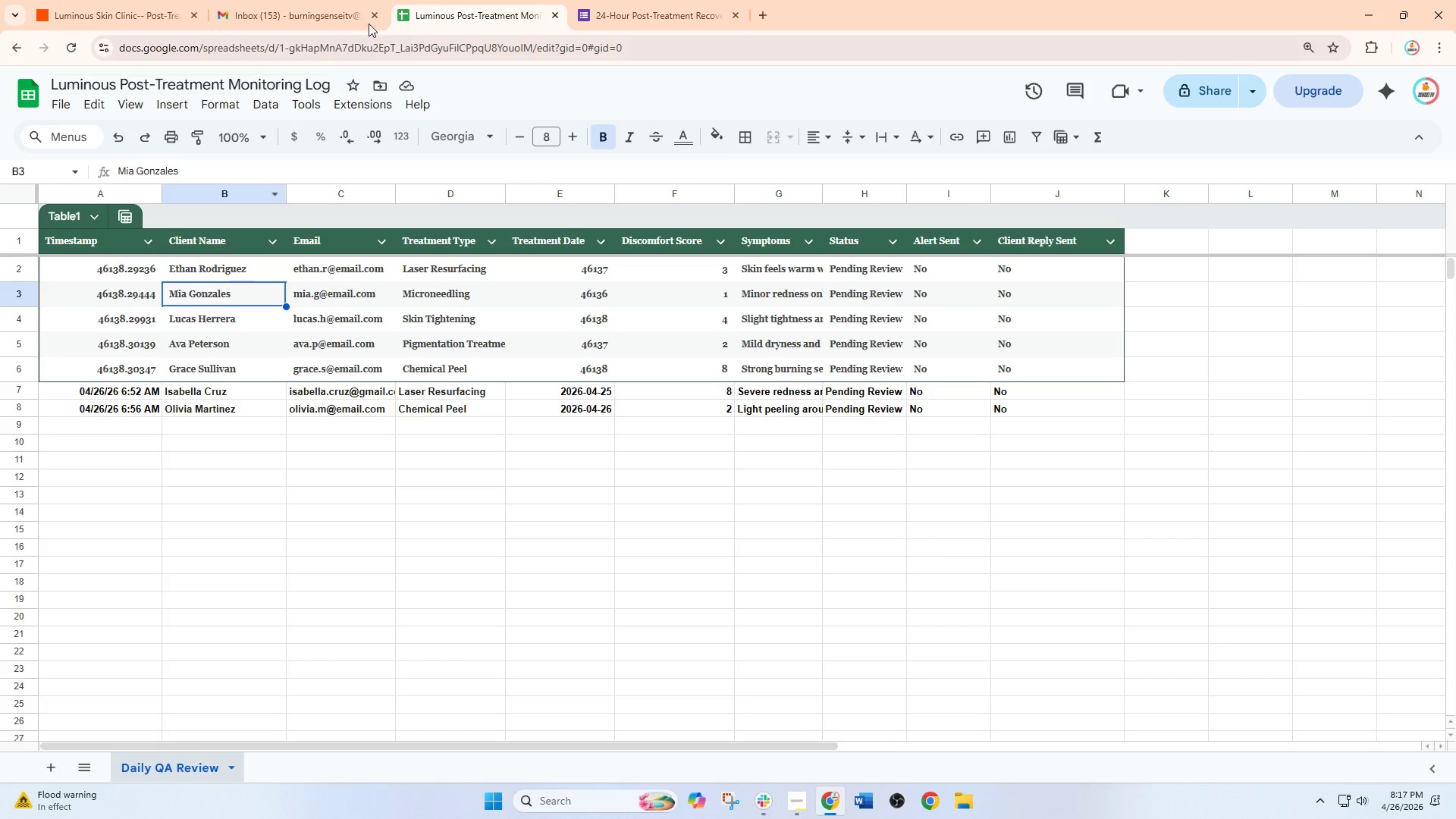 
mouse_move([604, 17])
 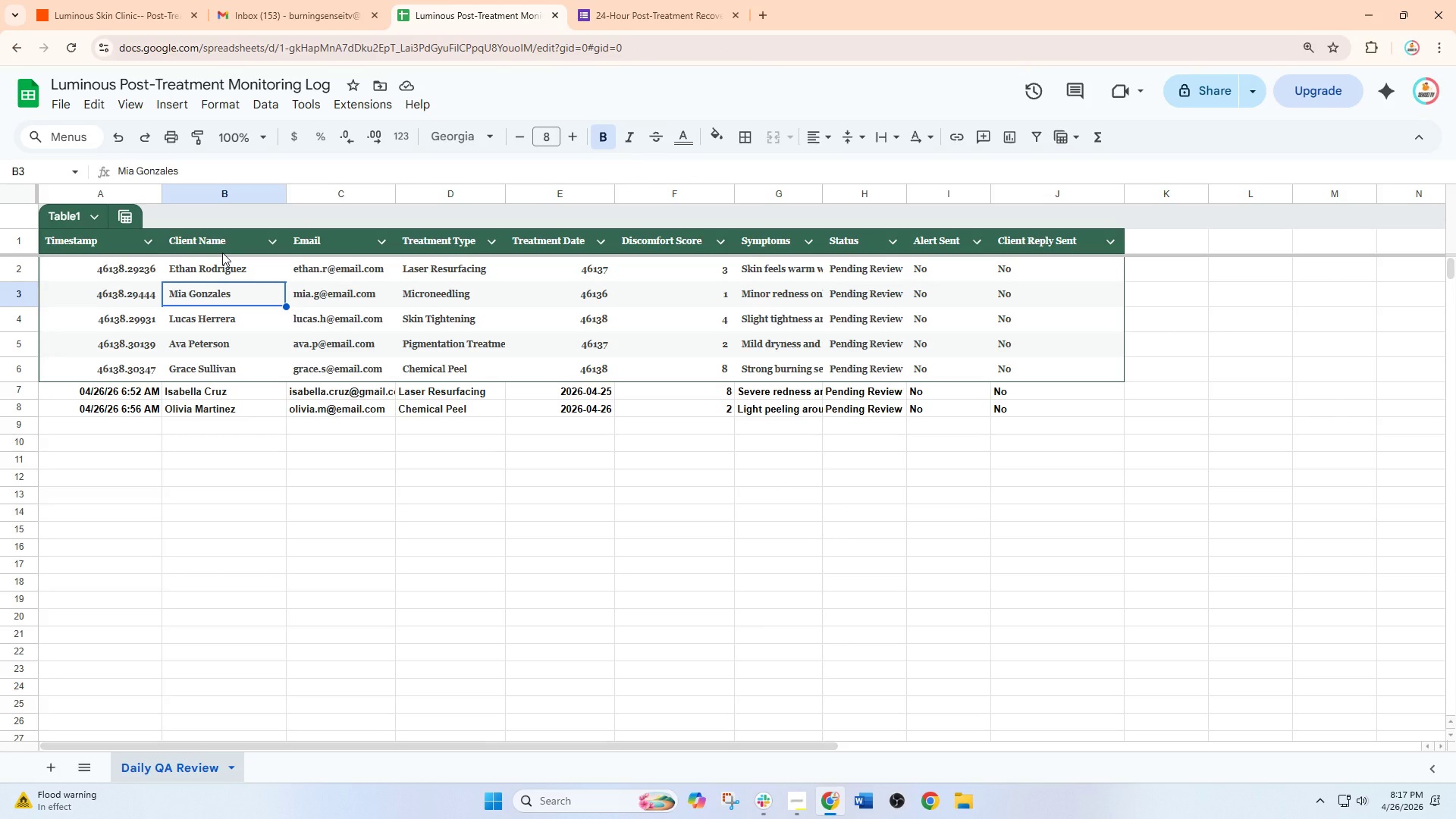 
wait(7.47)
 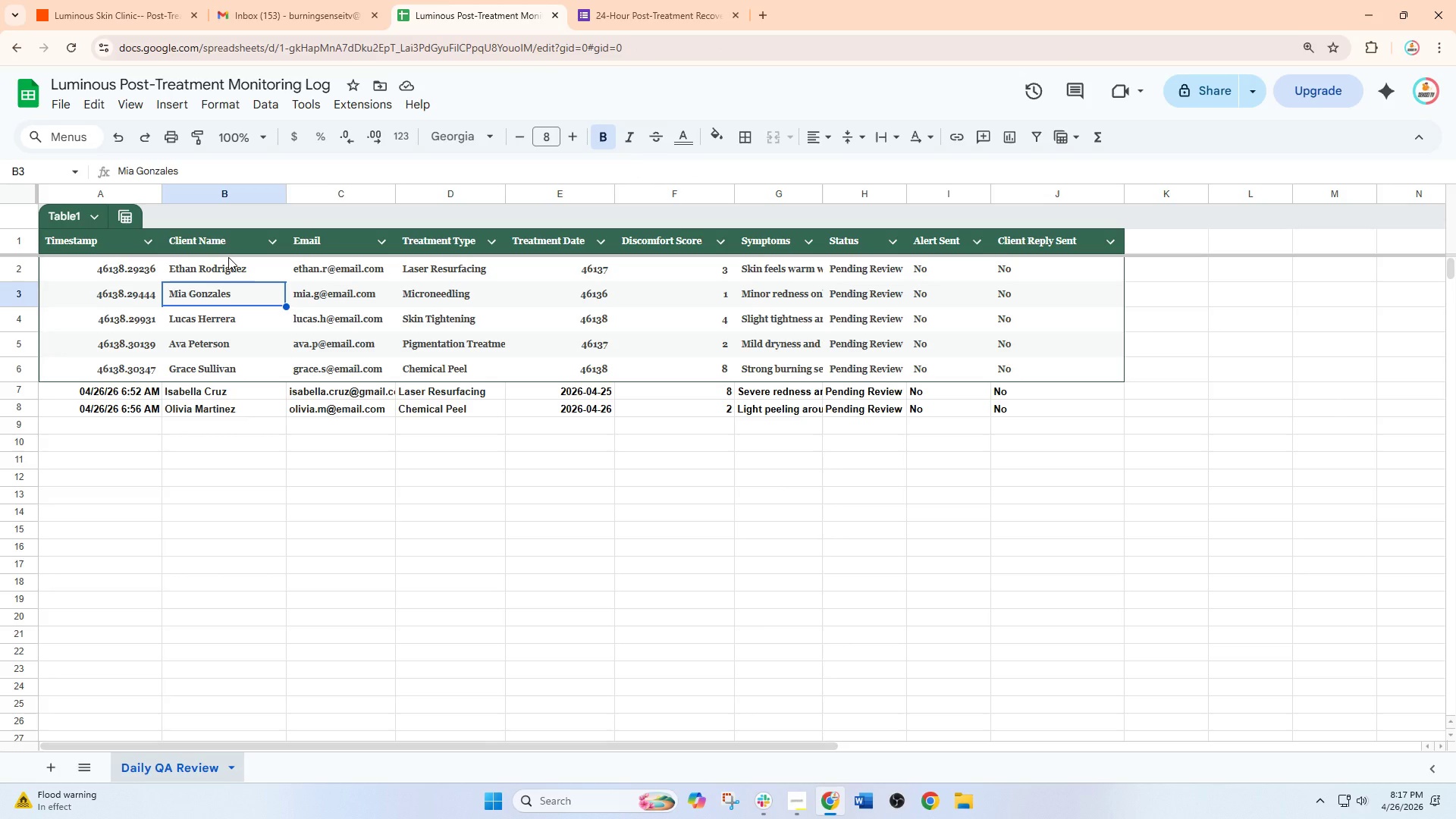 
left_click([661, 0])
 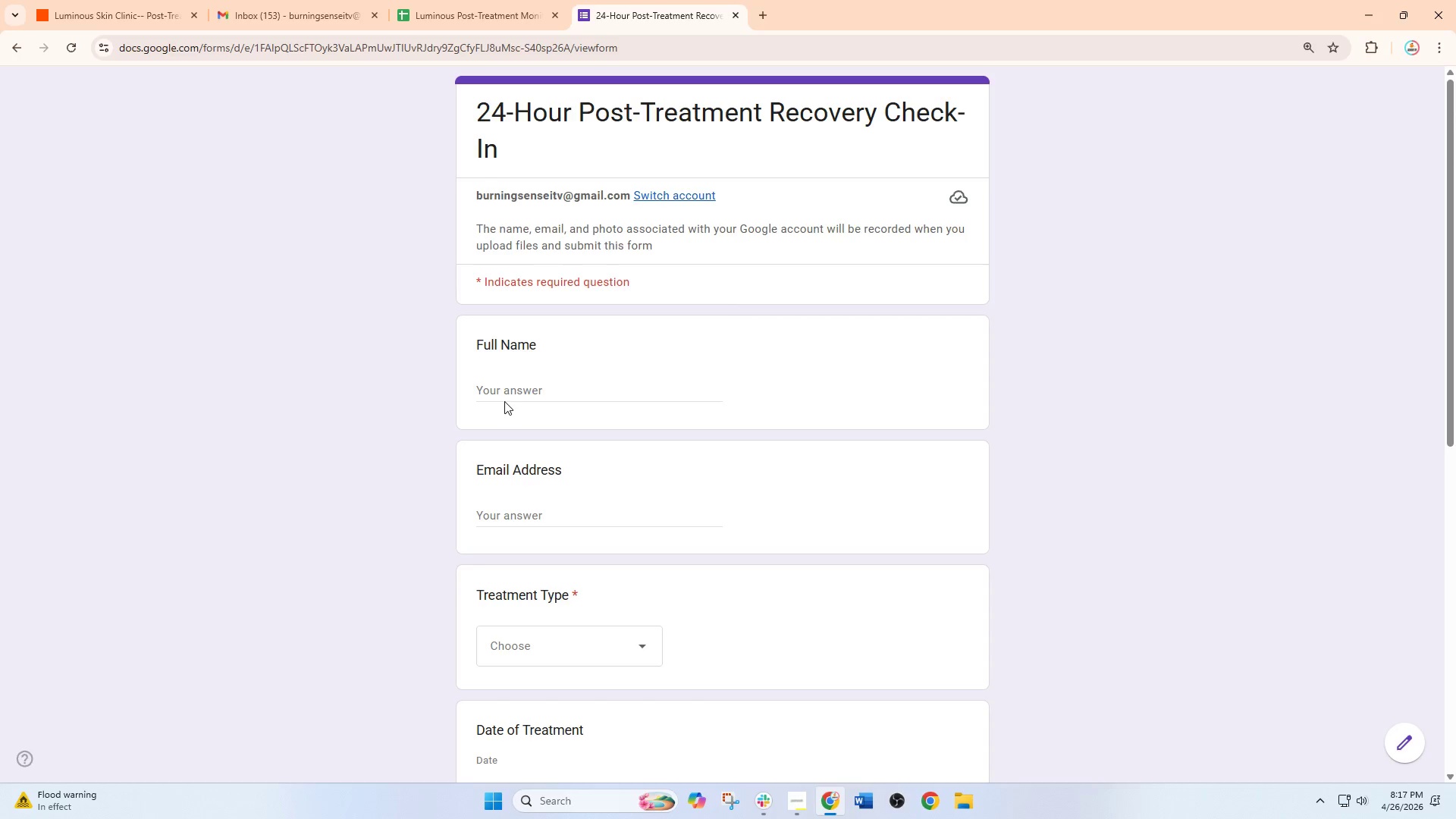 
left_click([504, 395])
 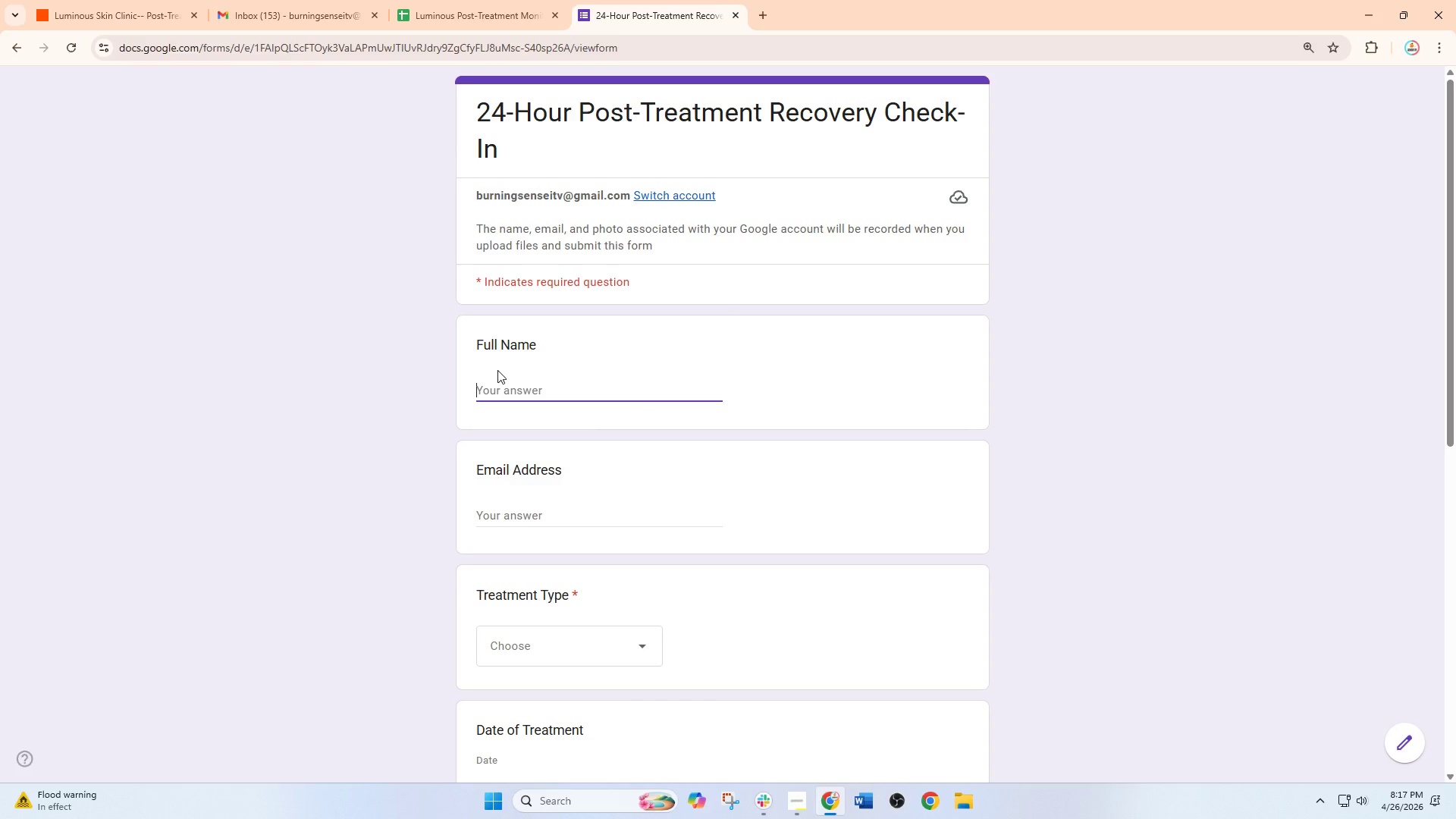 
type(Noah Bennett)
key(Tab)
type(noah.b@email.com)
key(Tab)
 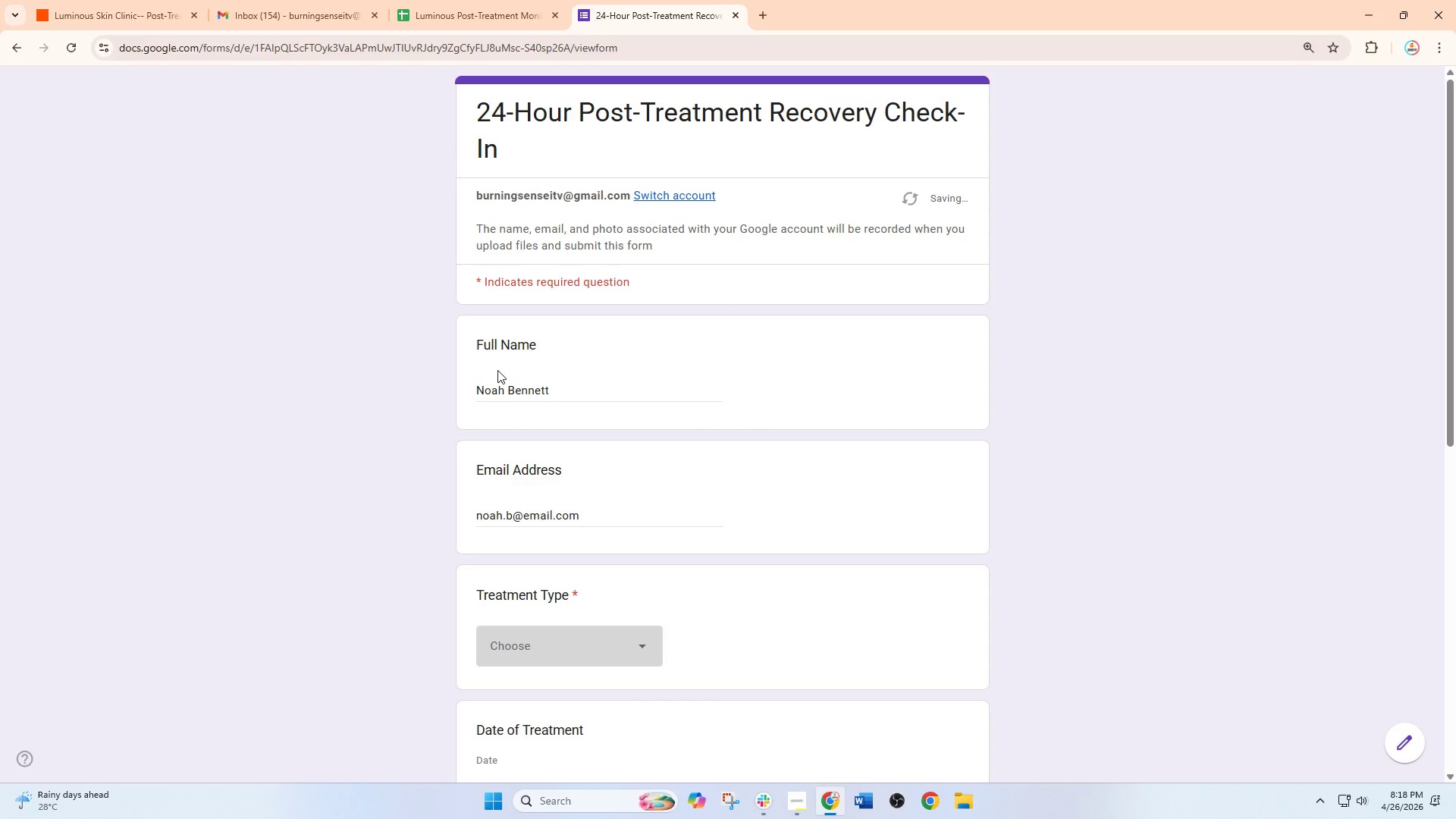 
left_click([573, 657])
 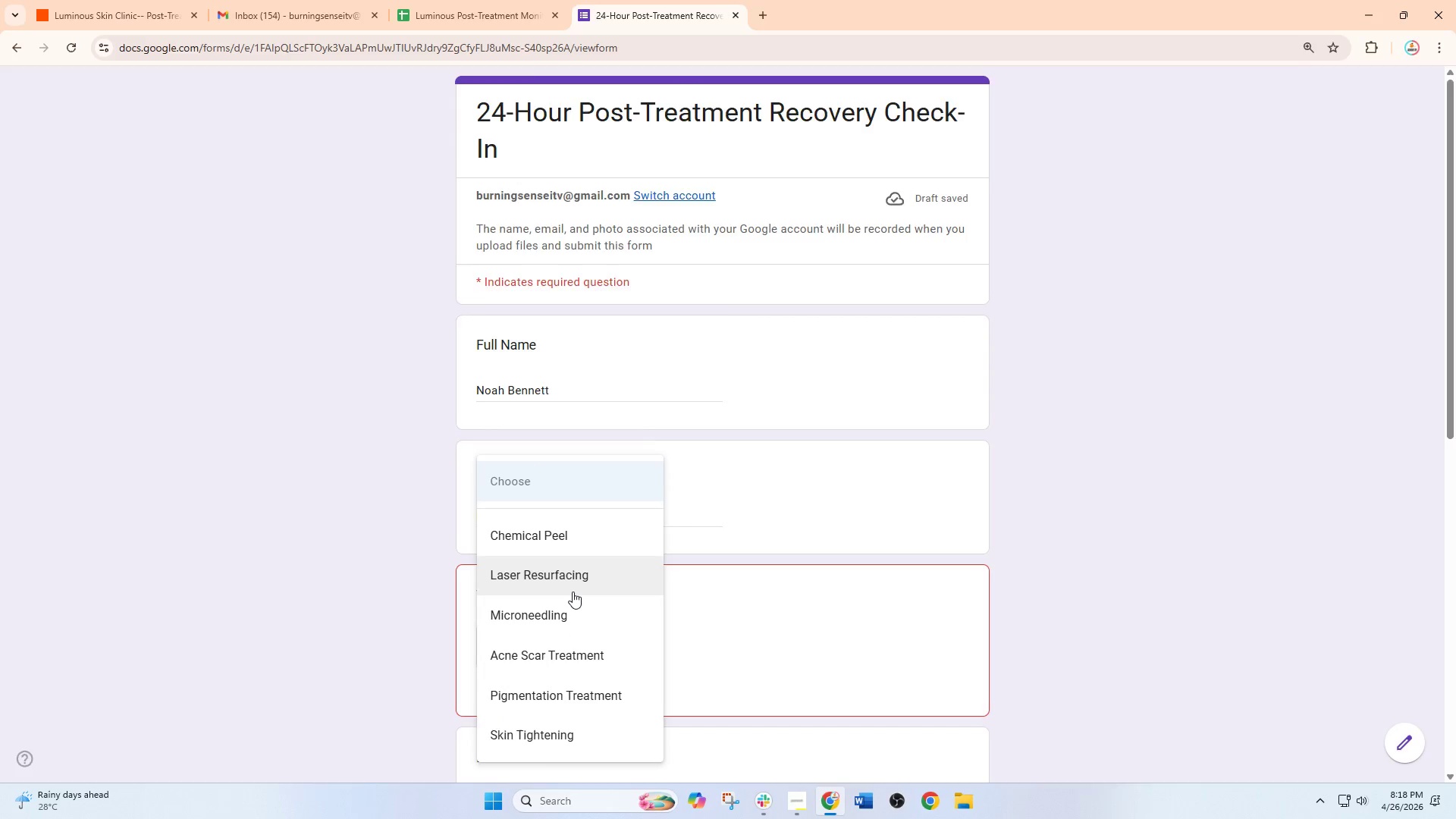 
scroll: coordinate [573, 592], scroll_direction: down, amount: 1.0
 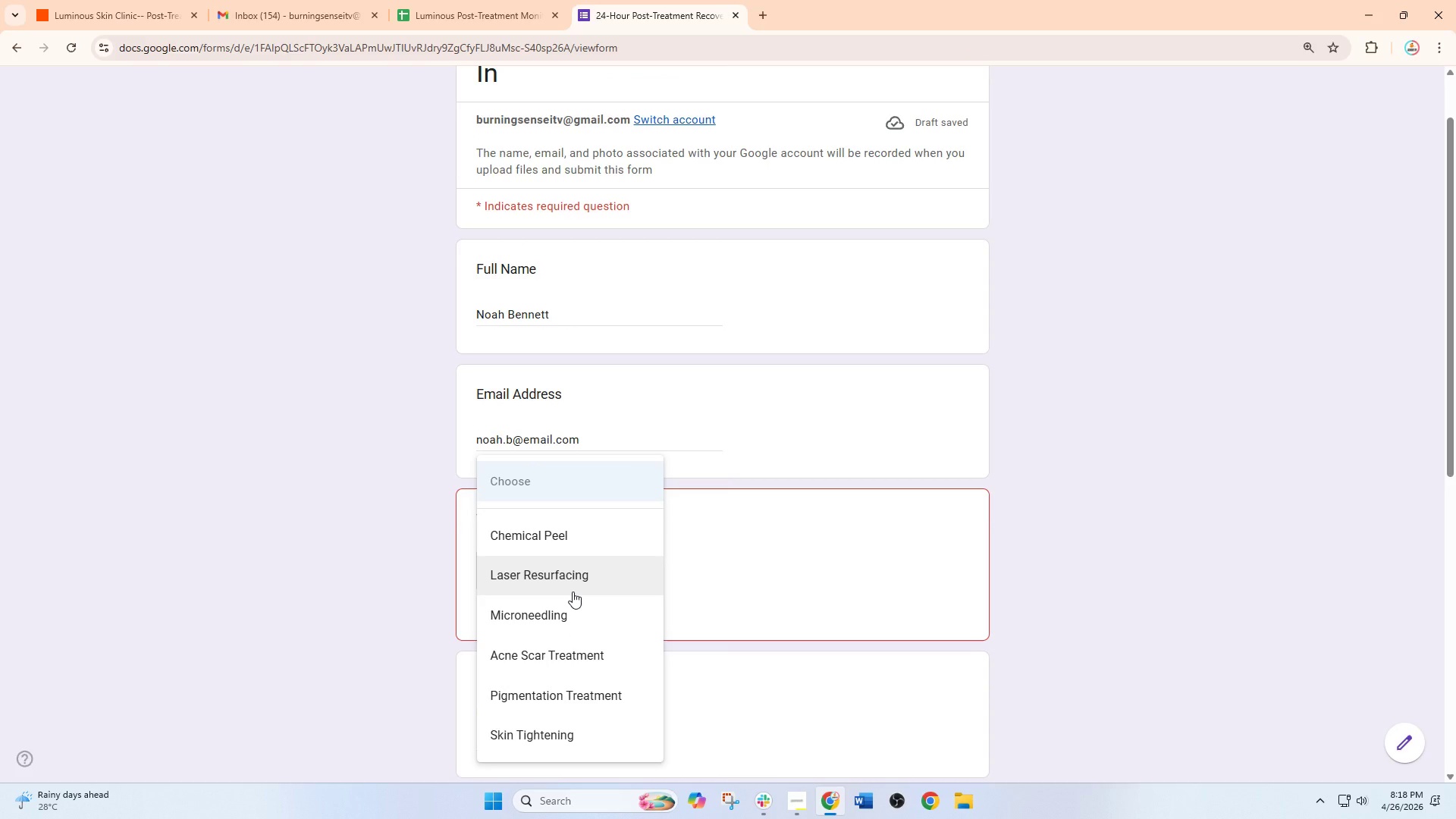 
left_click([573, 592])
 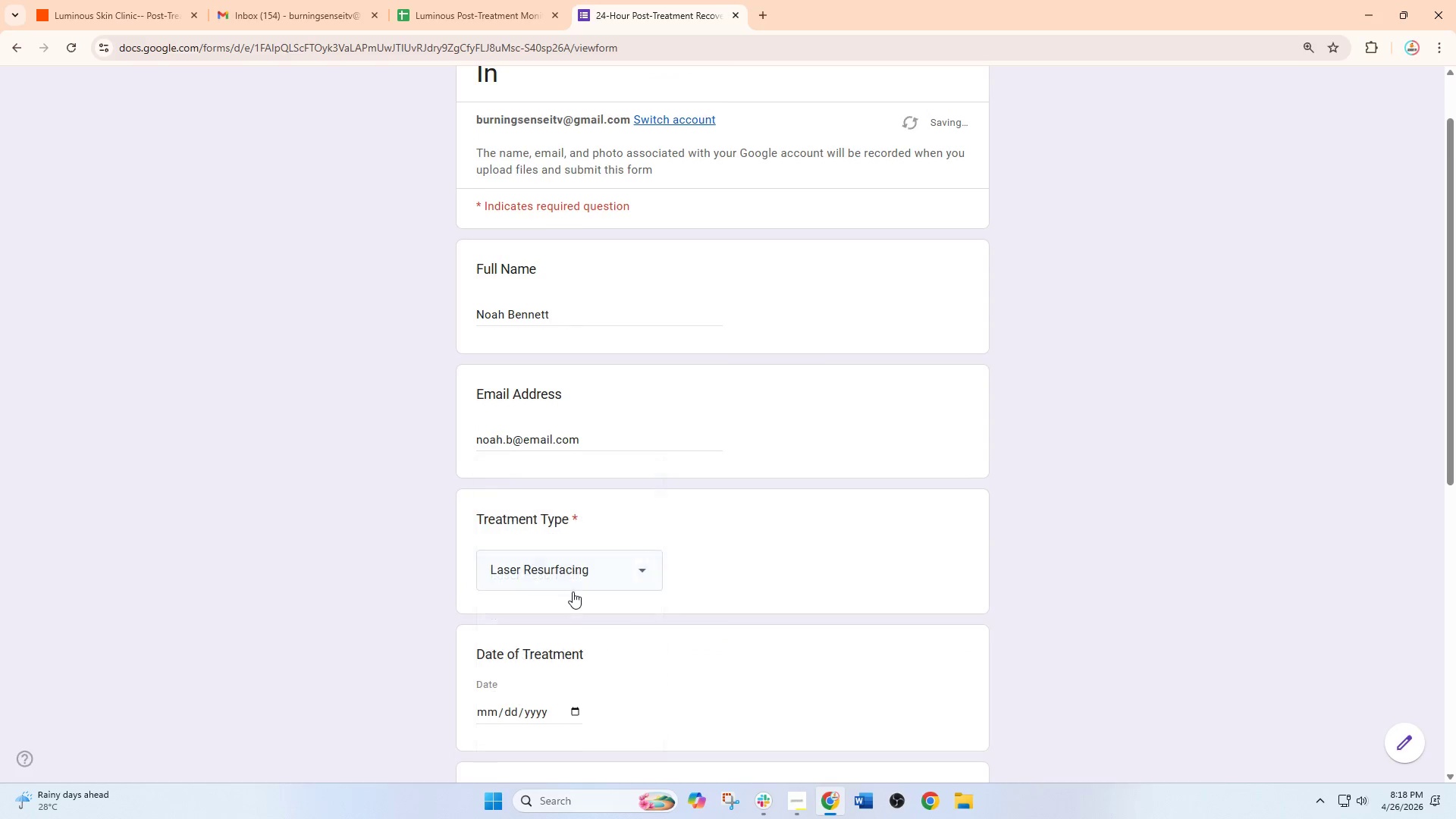 
scroll: coordinate [573, 592], scroll_direction: down, amount: 2.0
 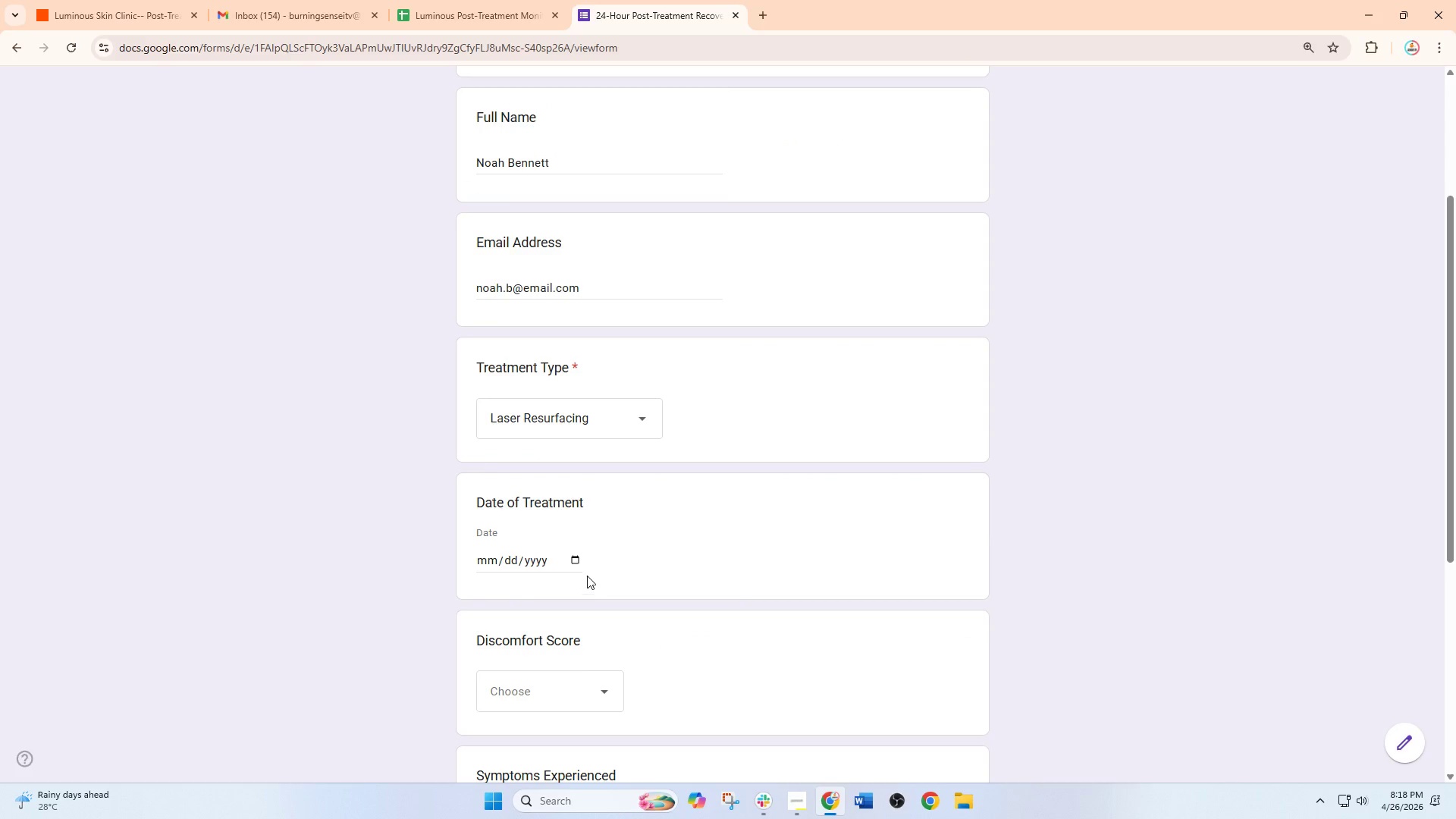 
left_click([571, 563])
 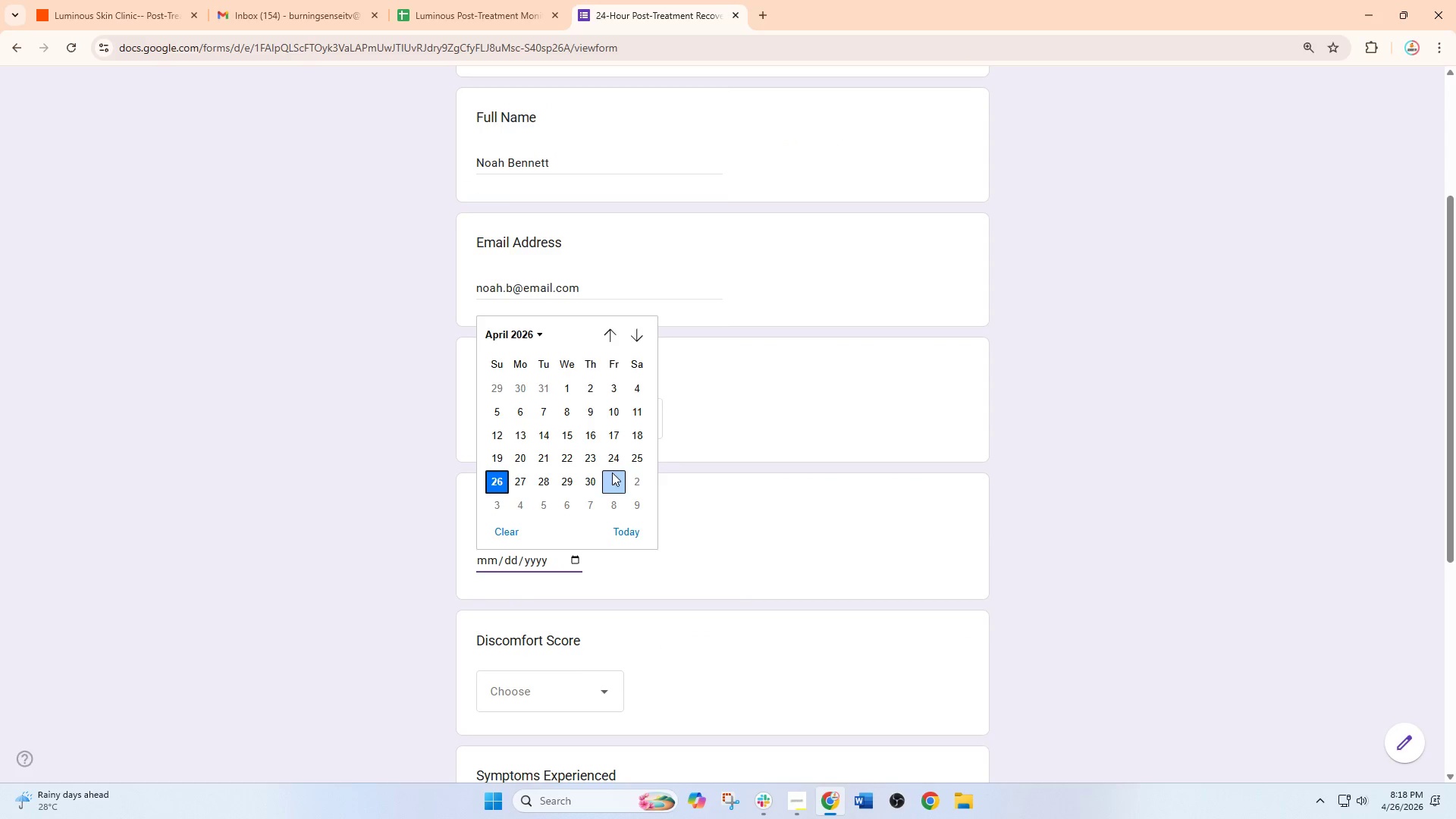 
left_click([639, 461])
 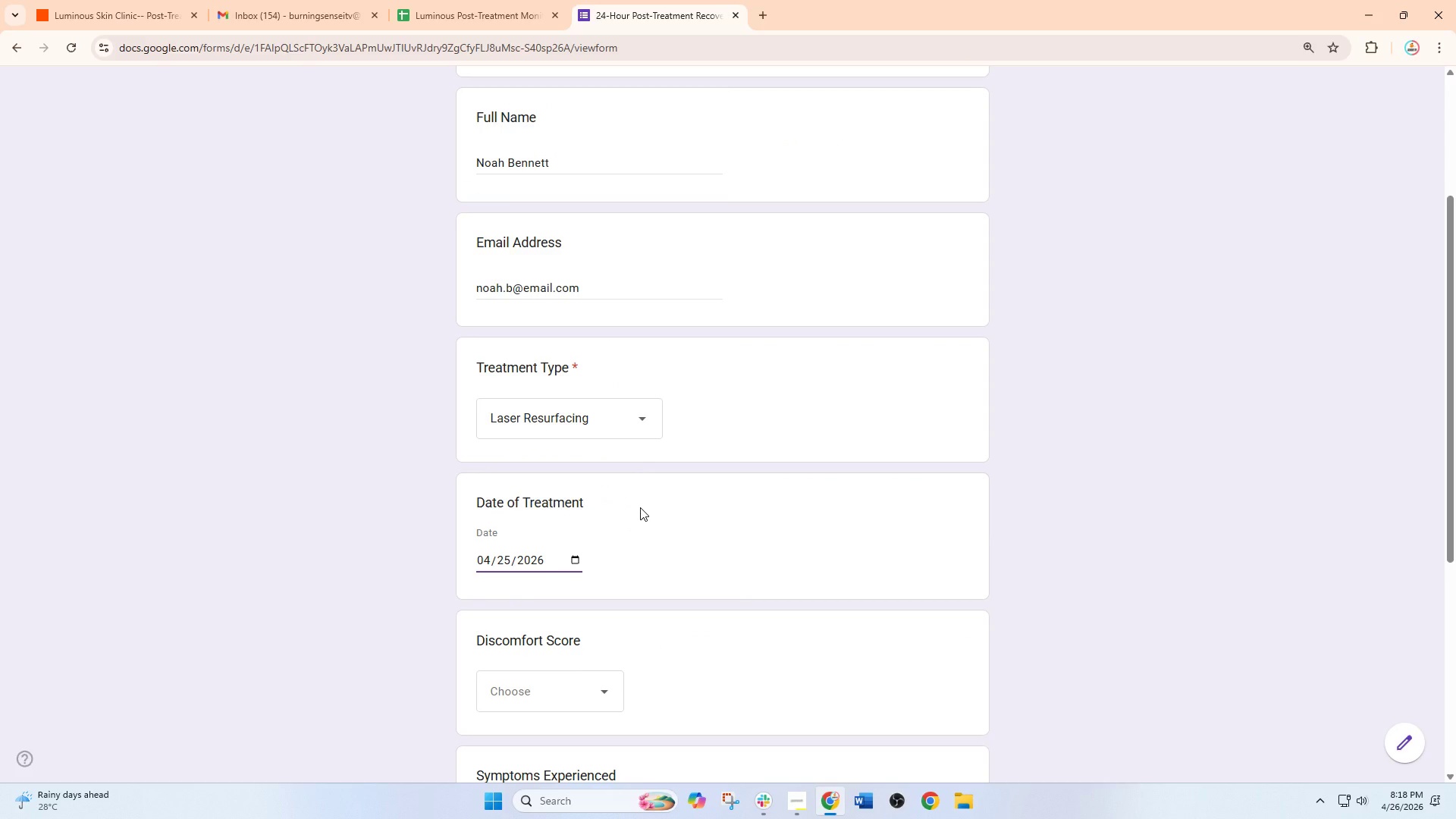 
scroll: coordinate [544, 579], scroll_direction: down, amount: 3.0
 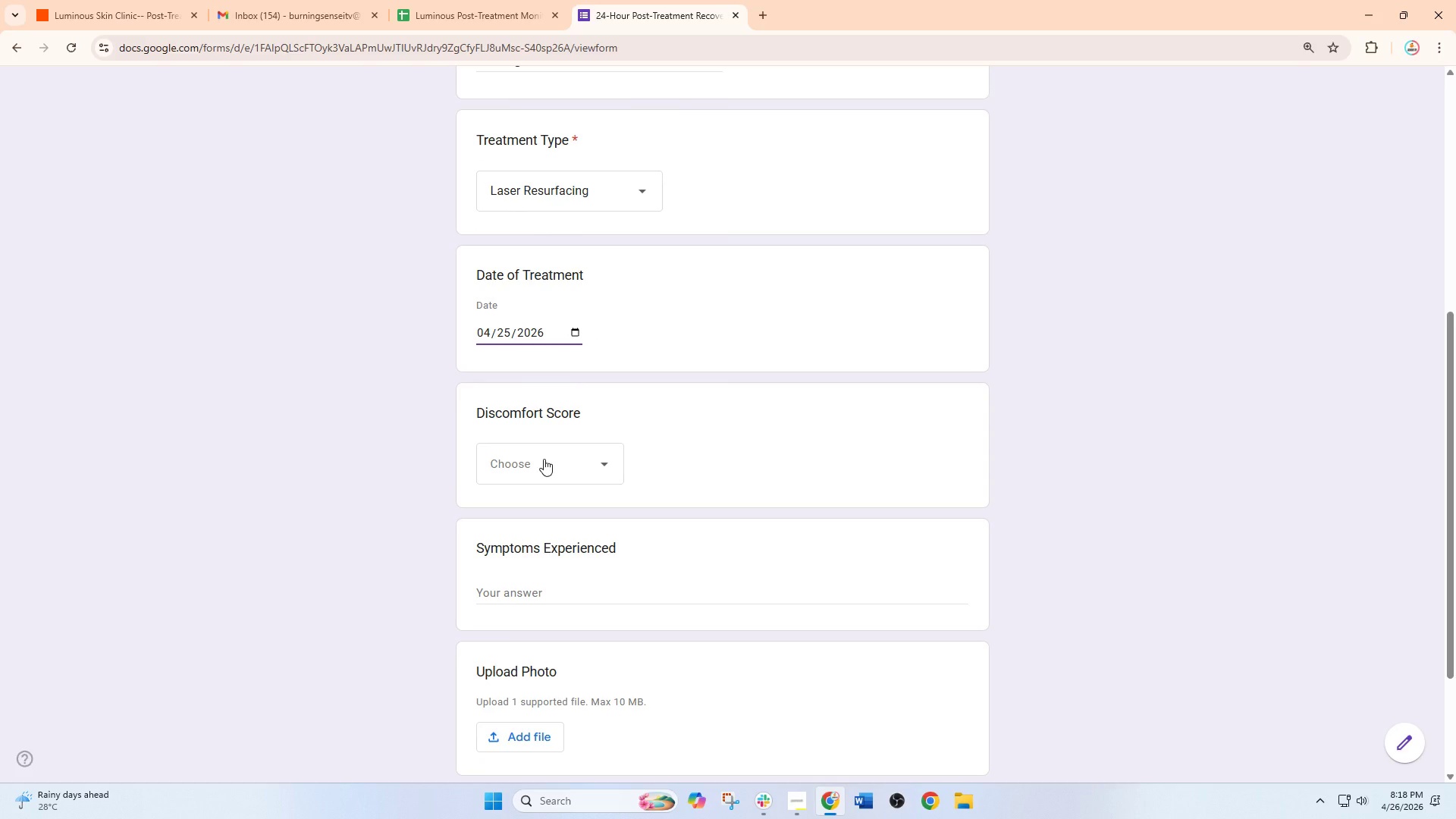 
left_click([544, 459])
 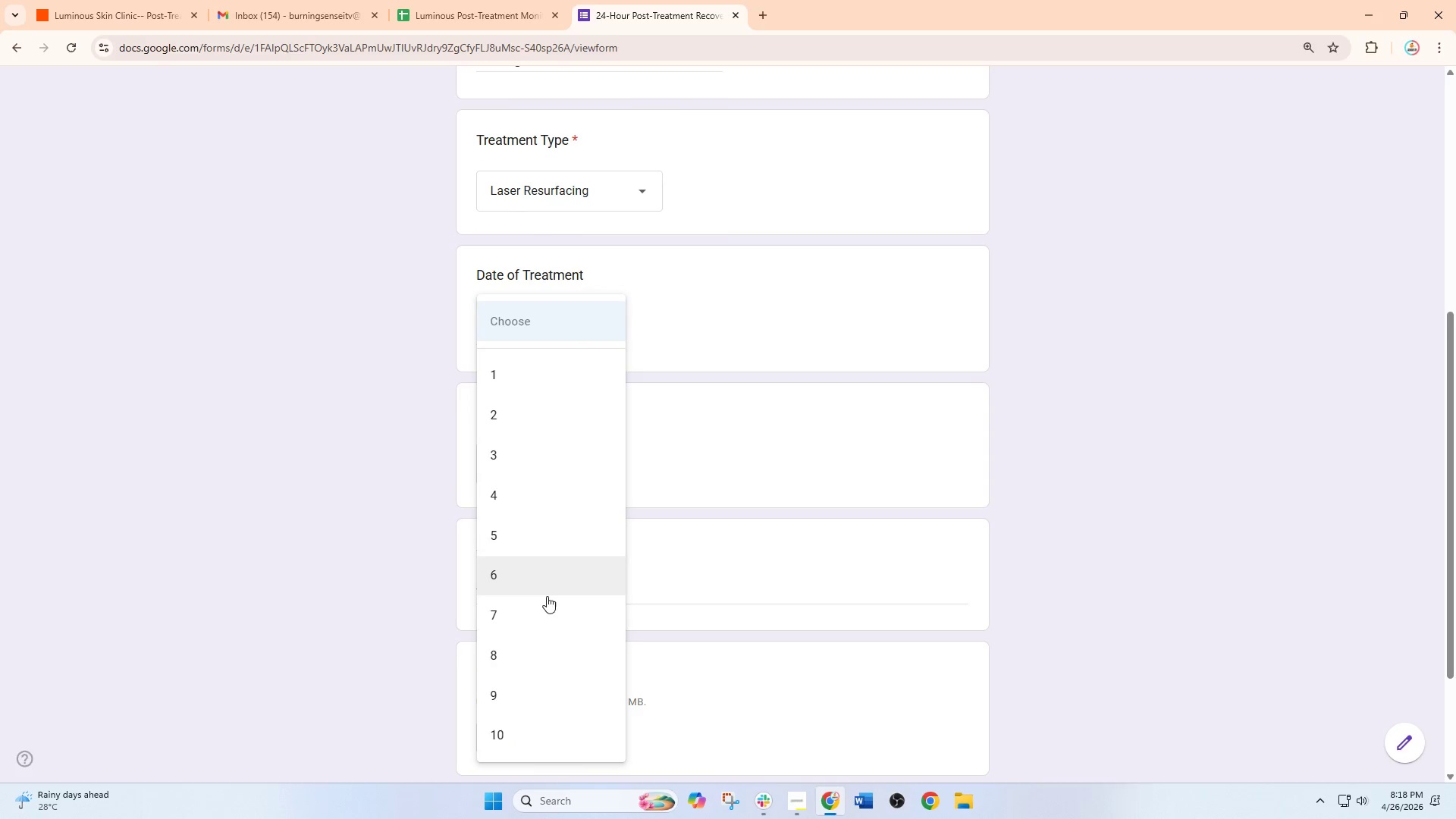 
left_click([548, 610])
 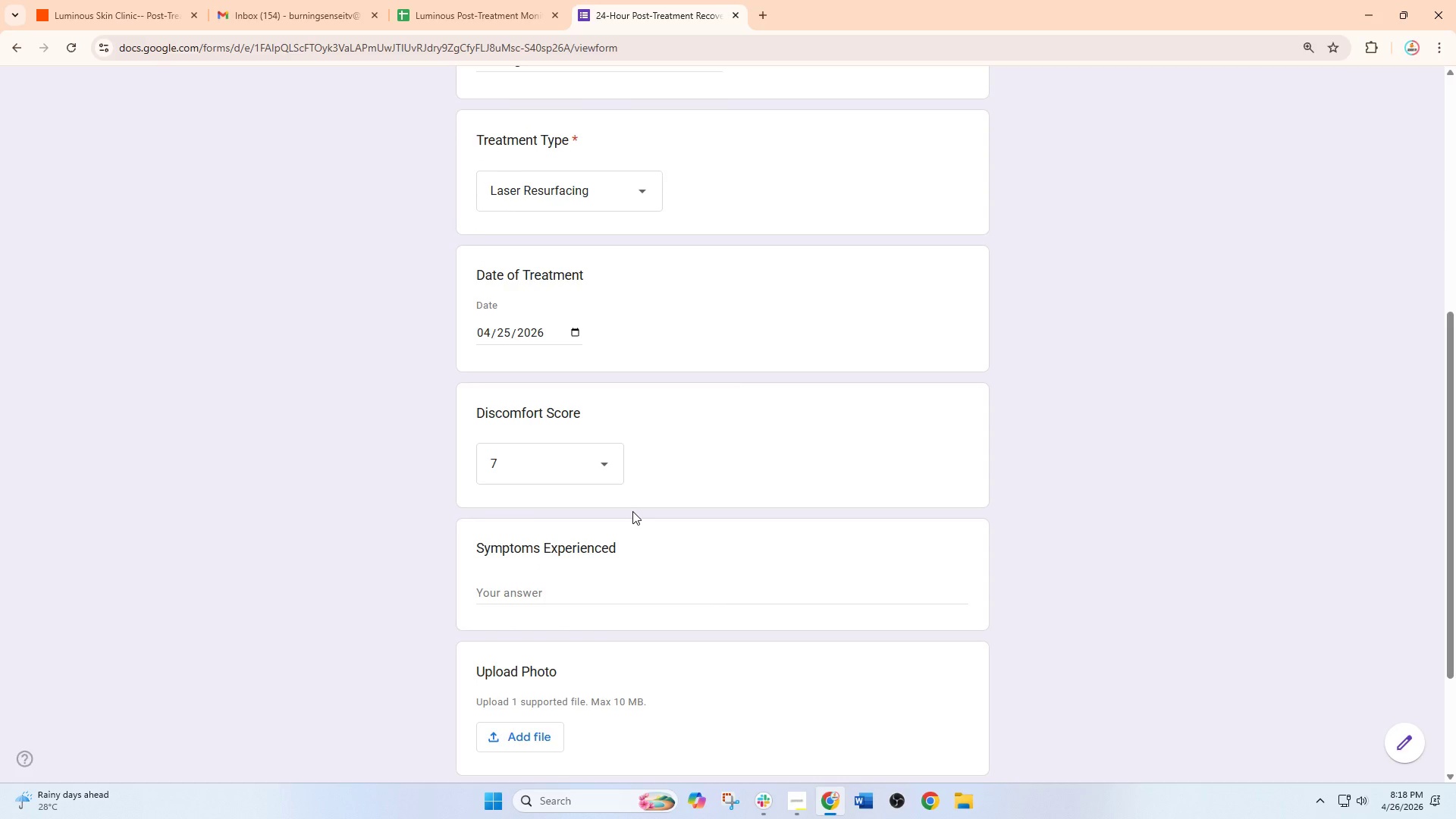 
scroll: coordinate [632, 511], scroll_direction: down, amount: 1.0
 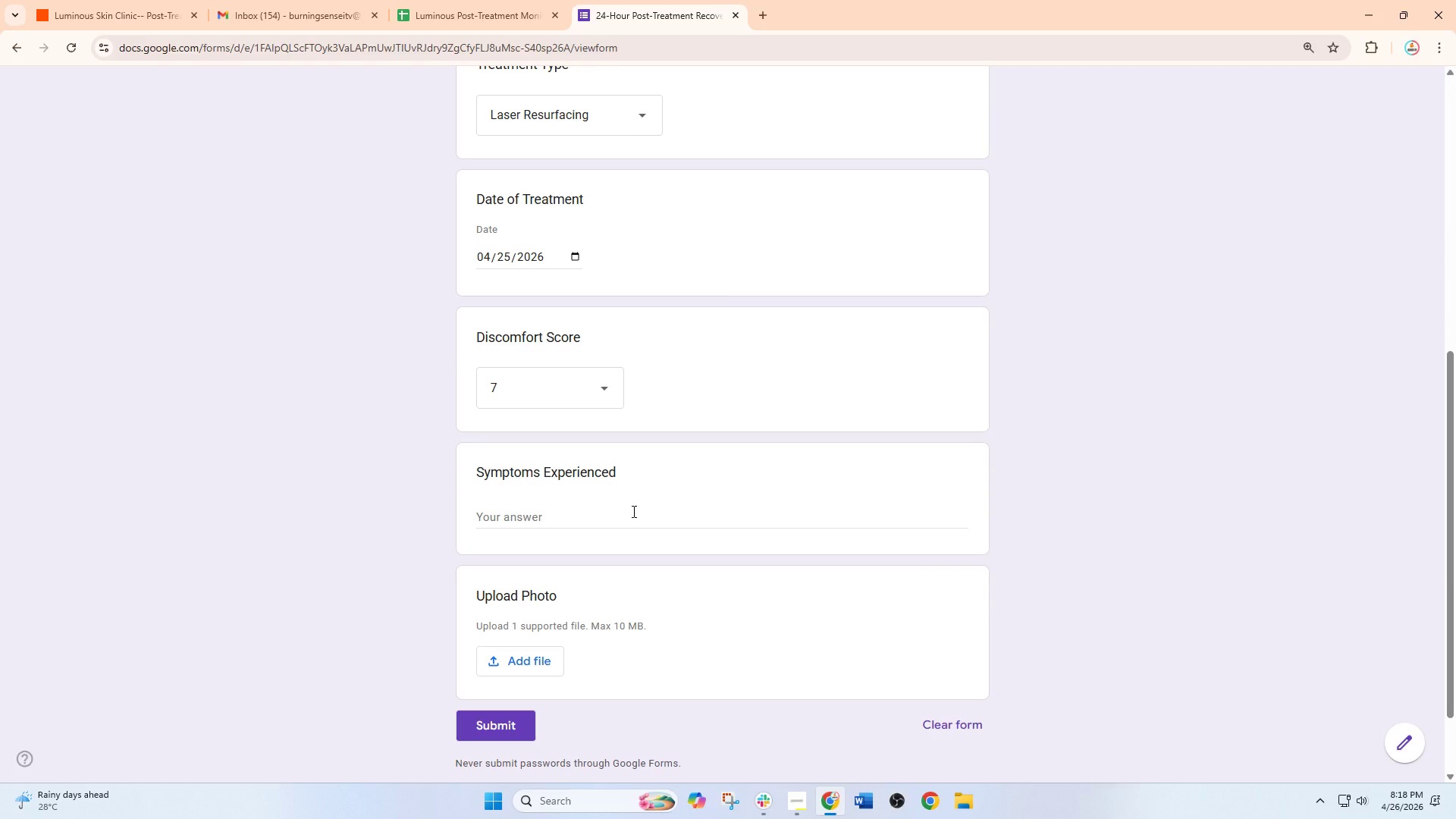 
left_click([623, 512])
 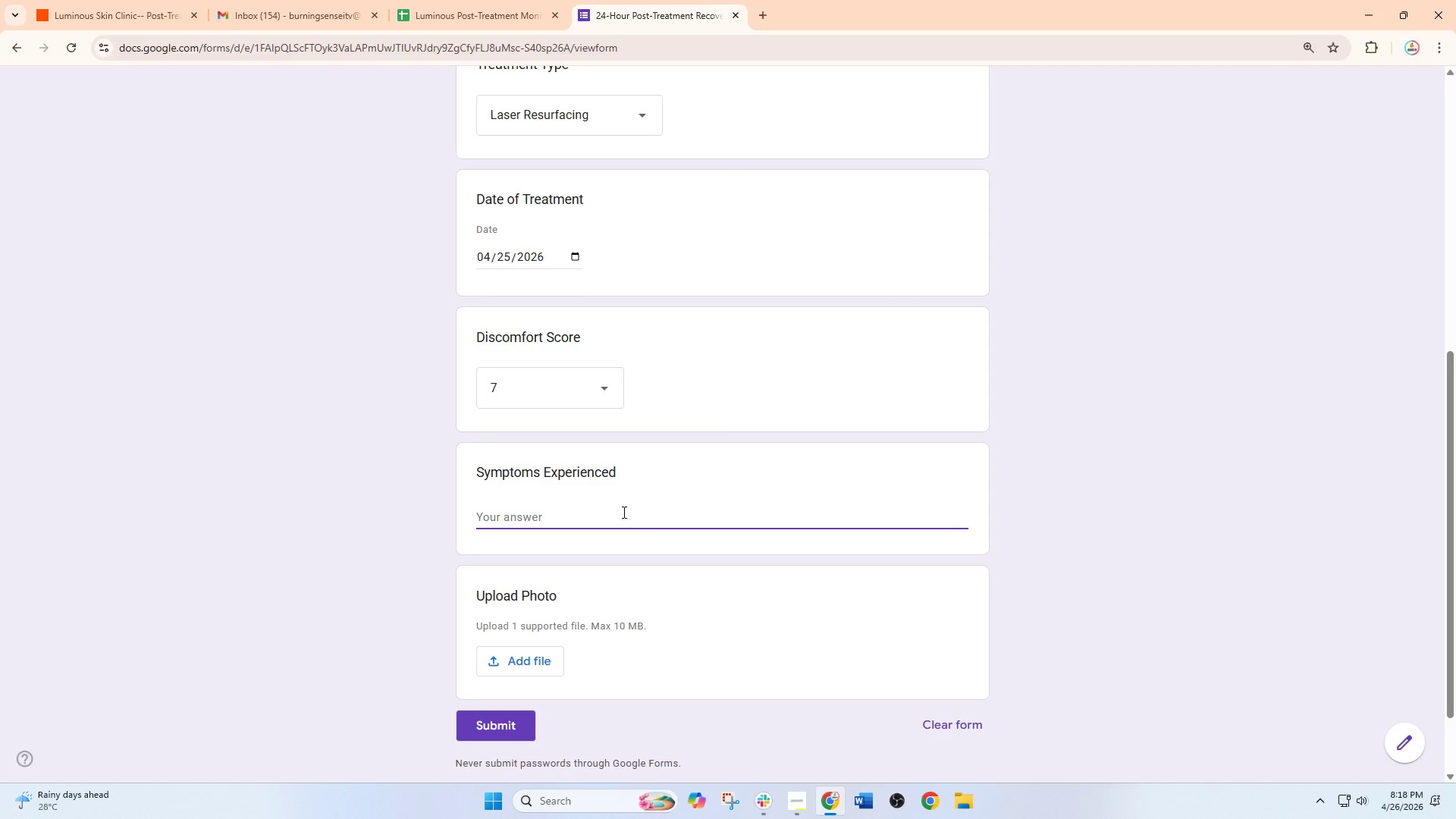 
type(Painful swelling near under-eye area and strong skin sensitivity.)
 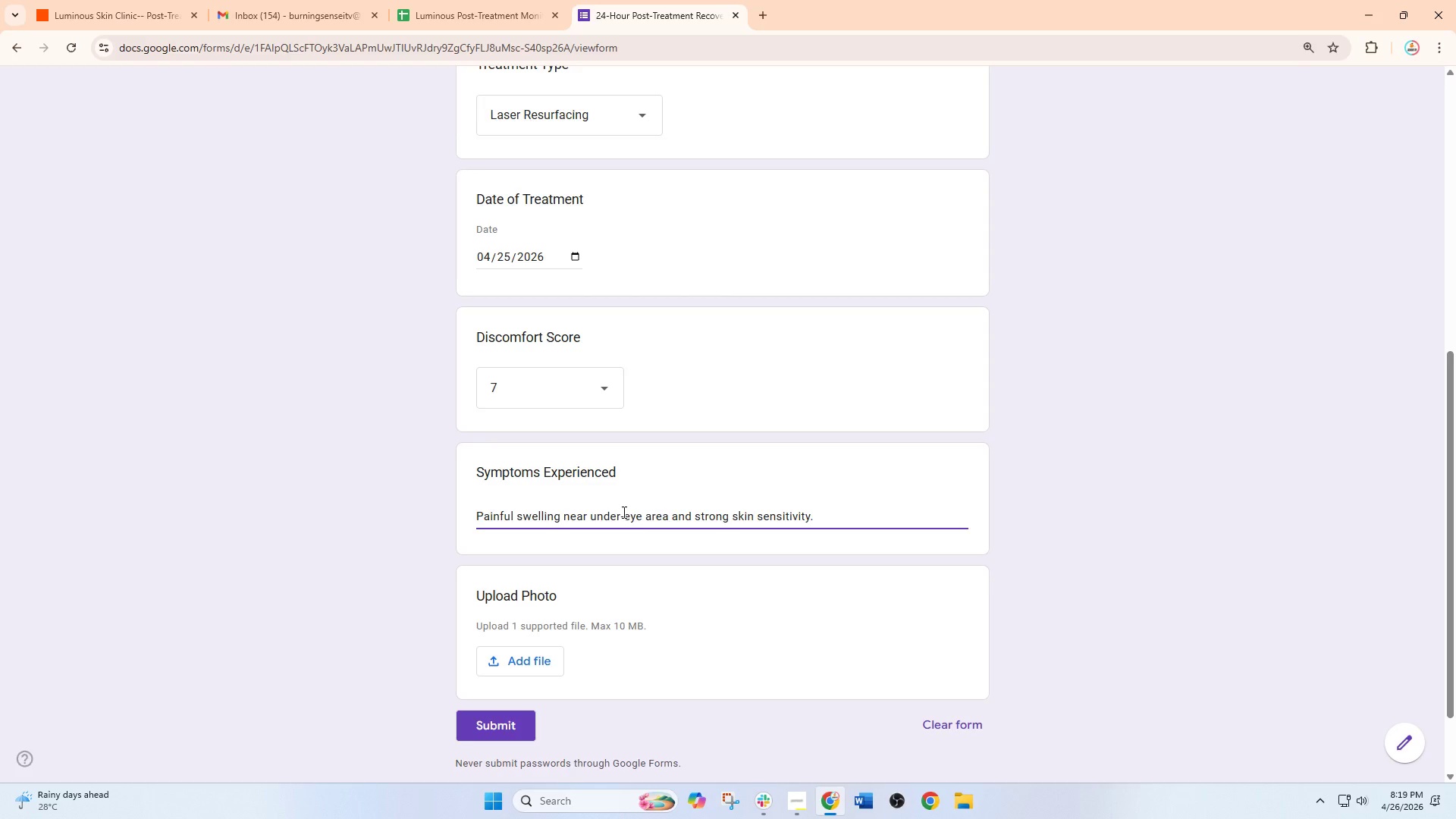 
scroll: coordinate [623, 512], scroll_direction: down, amount: 2.0
 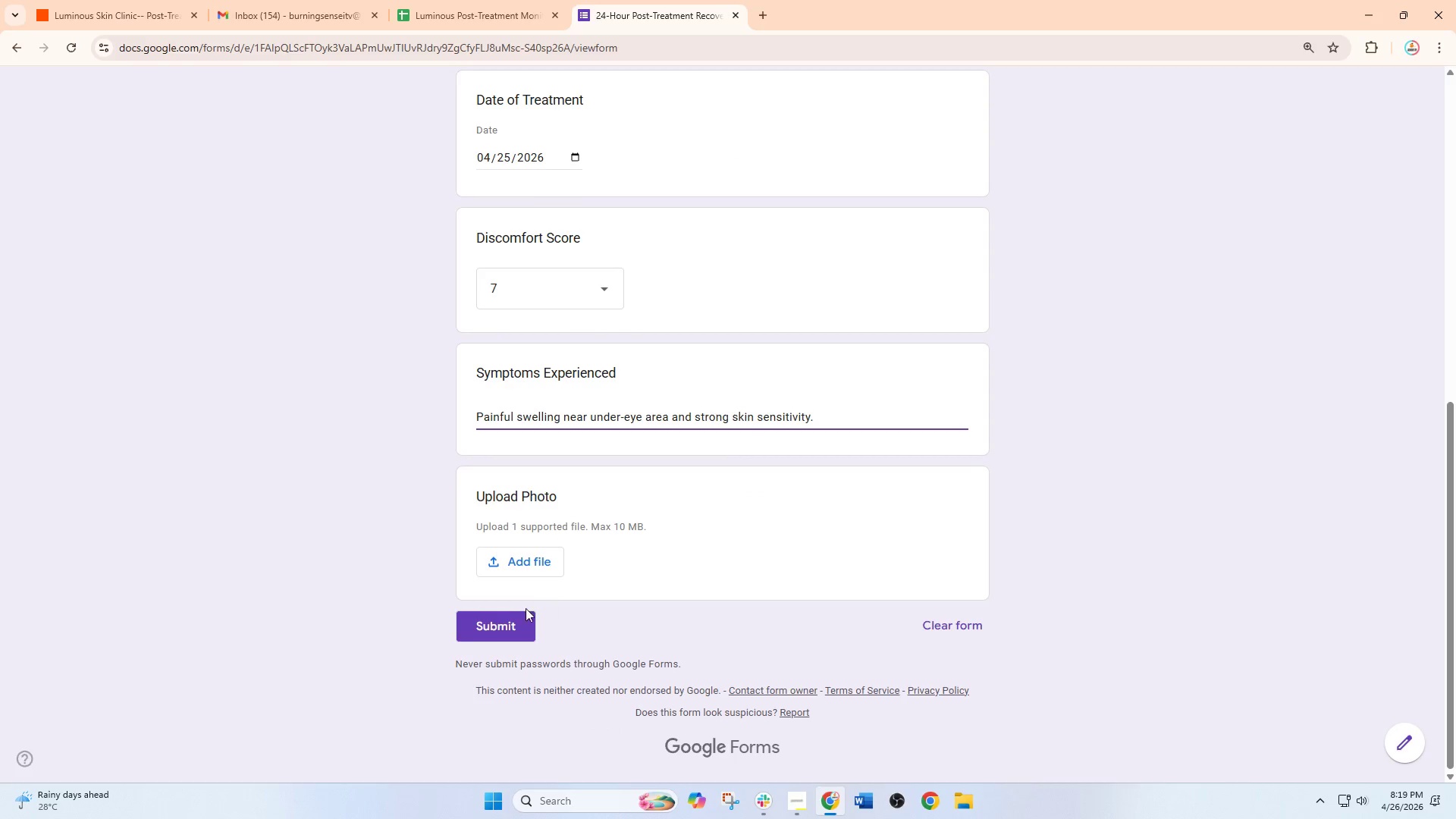 
left_click([505, 624])
 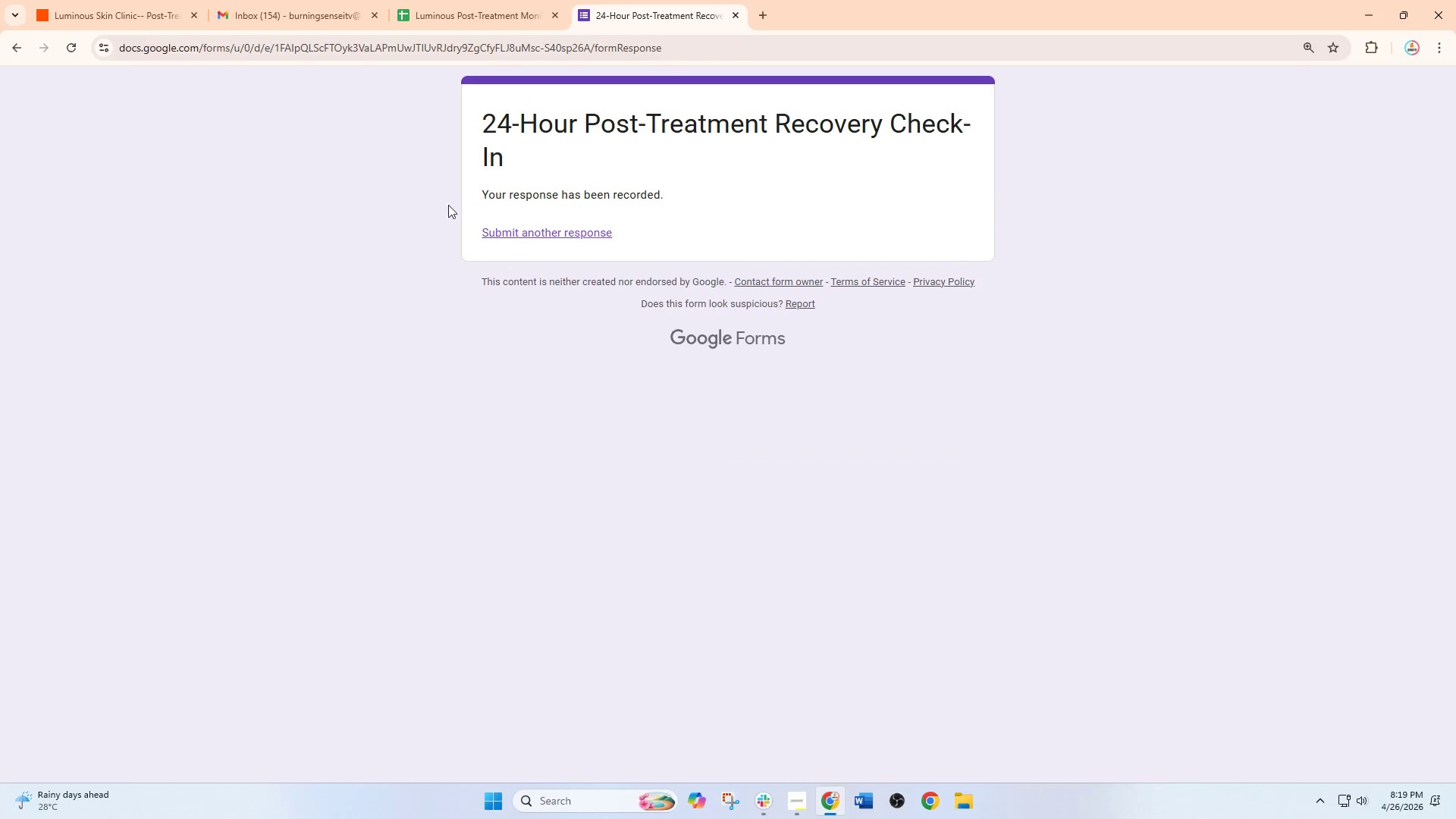 
left_click([71, 0])
 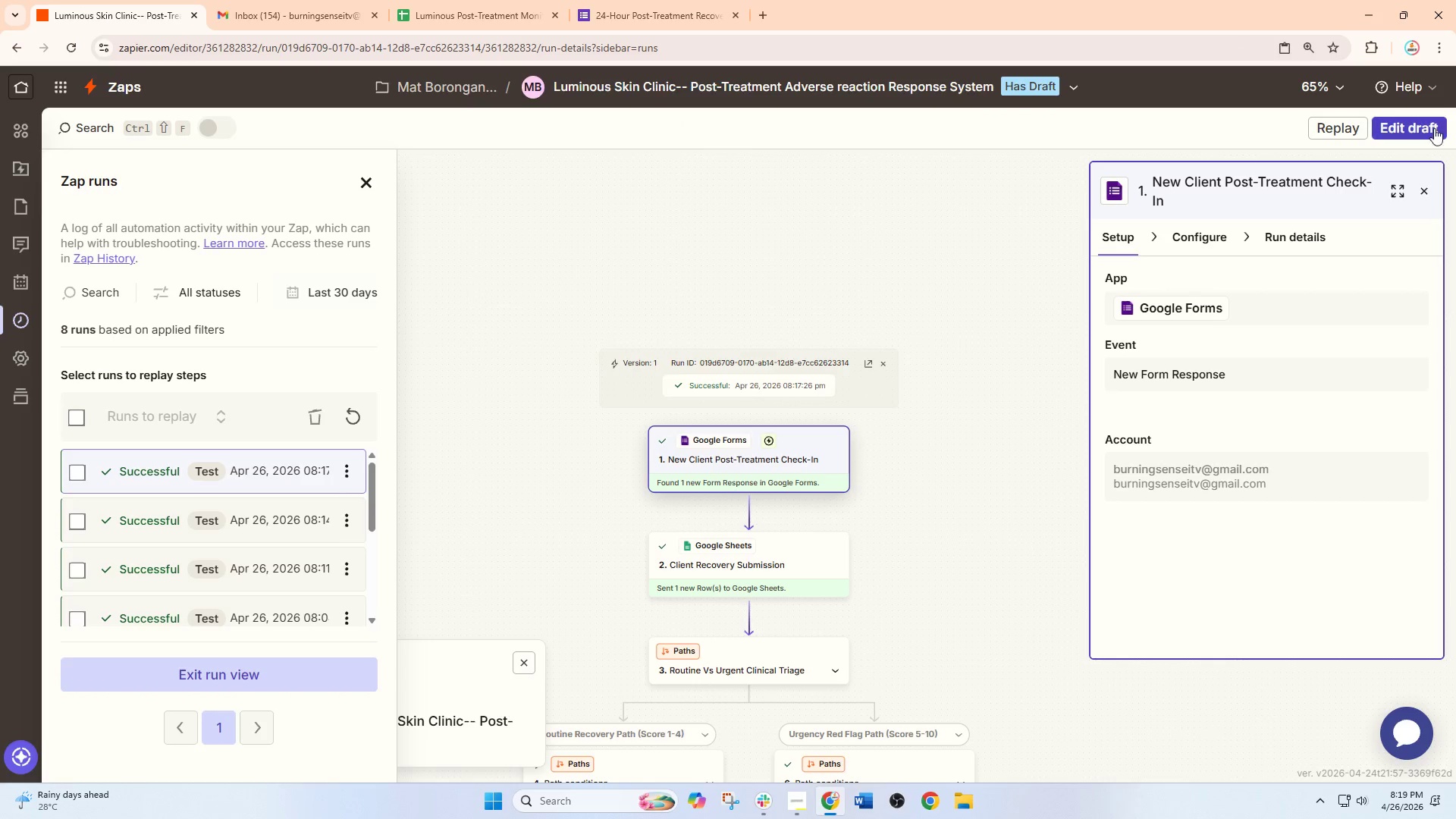 
left_click([1410, 138])
 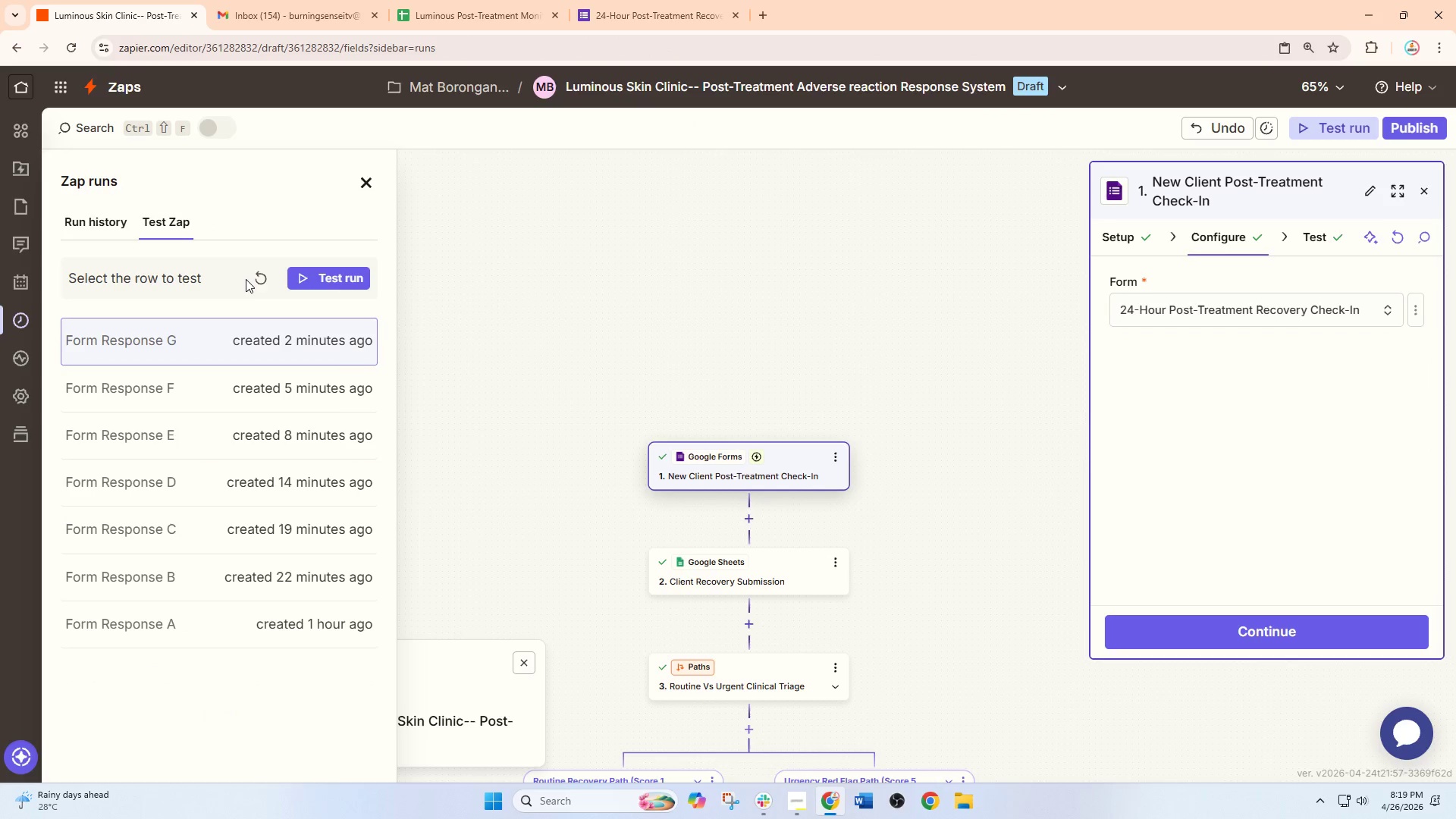 
double_click([256, 279])
 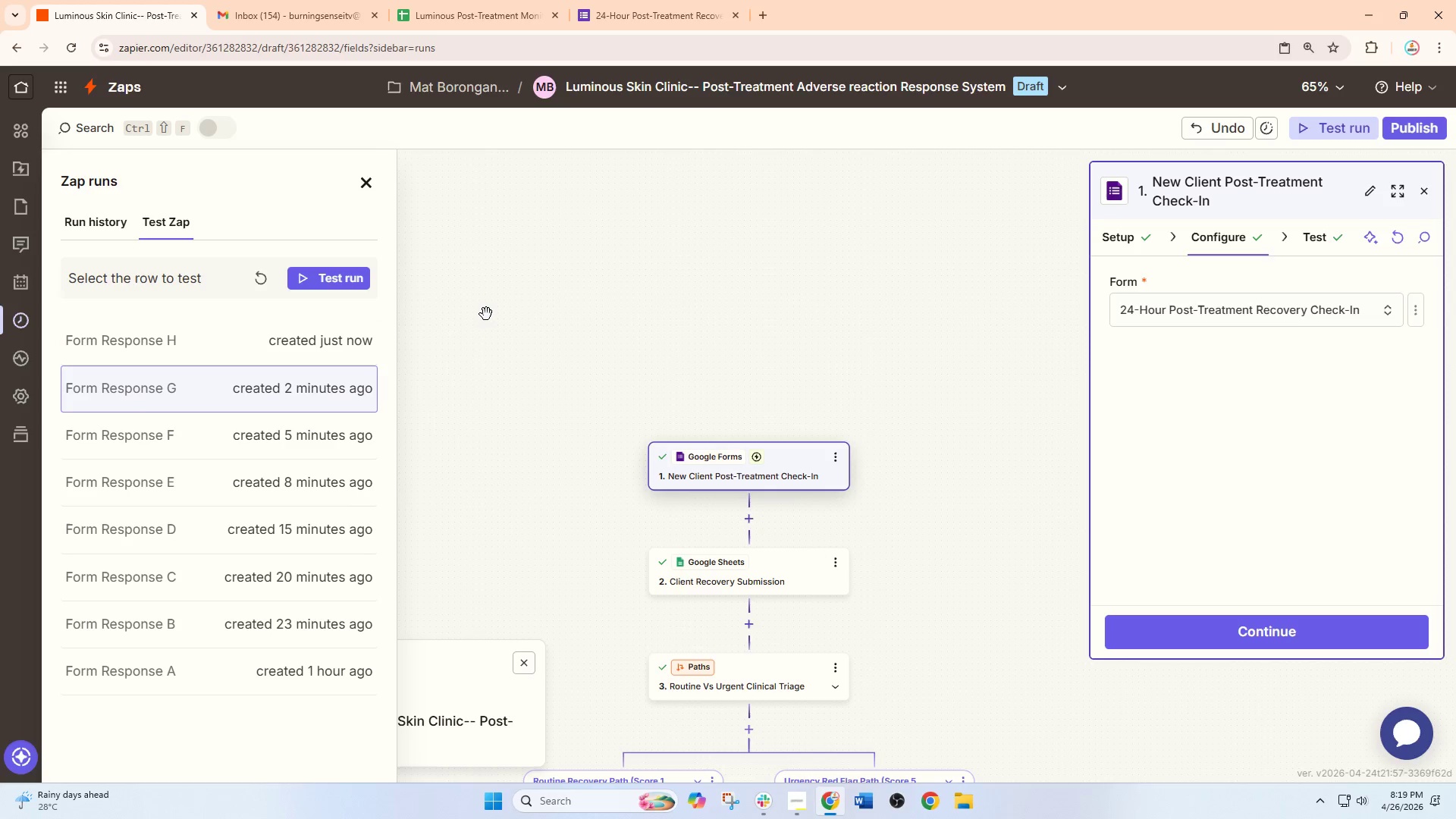 
wait(6.84)
 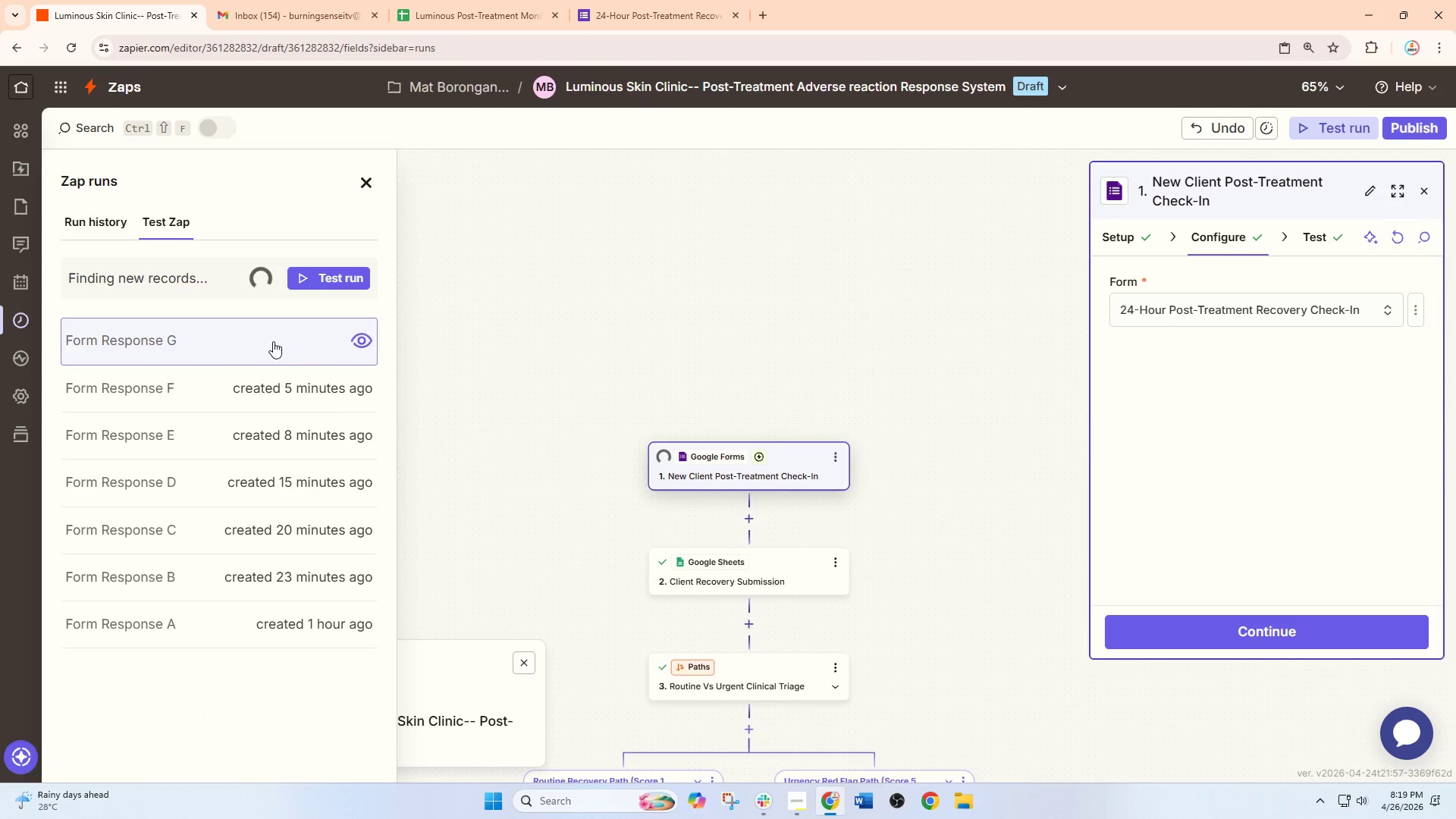 
left_click([235, 343])
 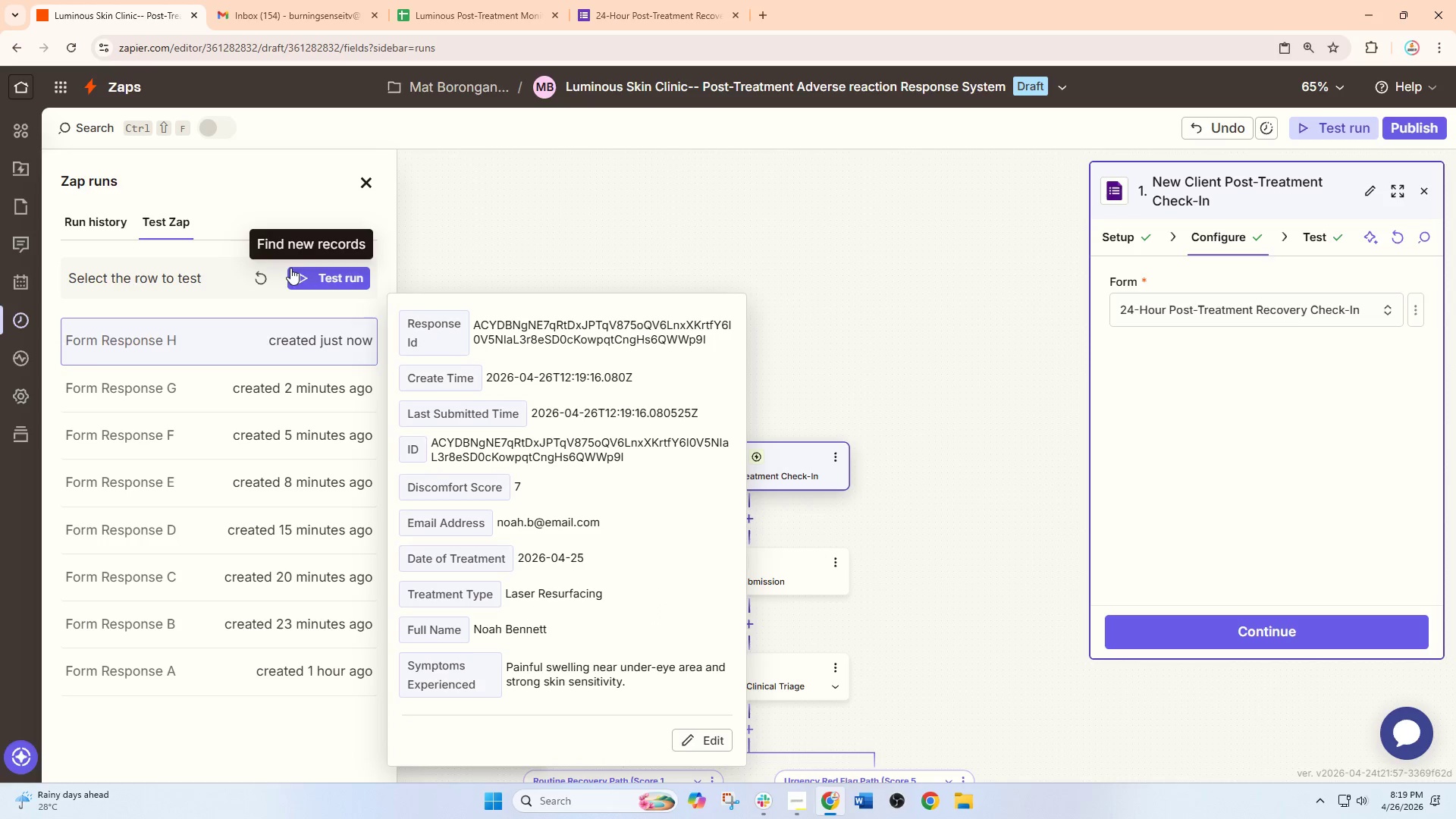 
left_click([297, 268])
 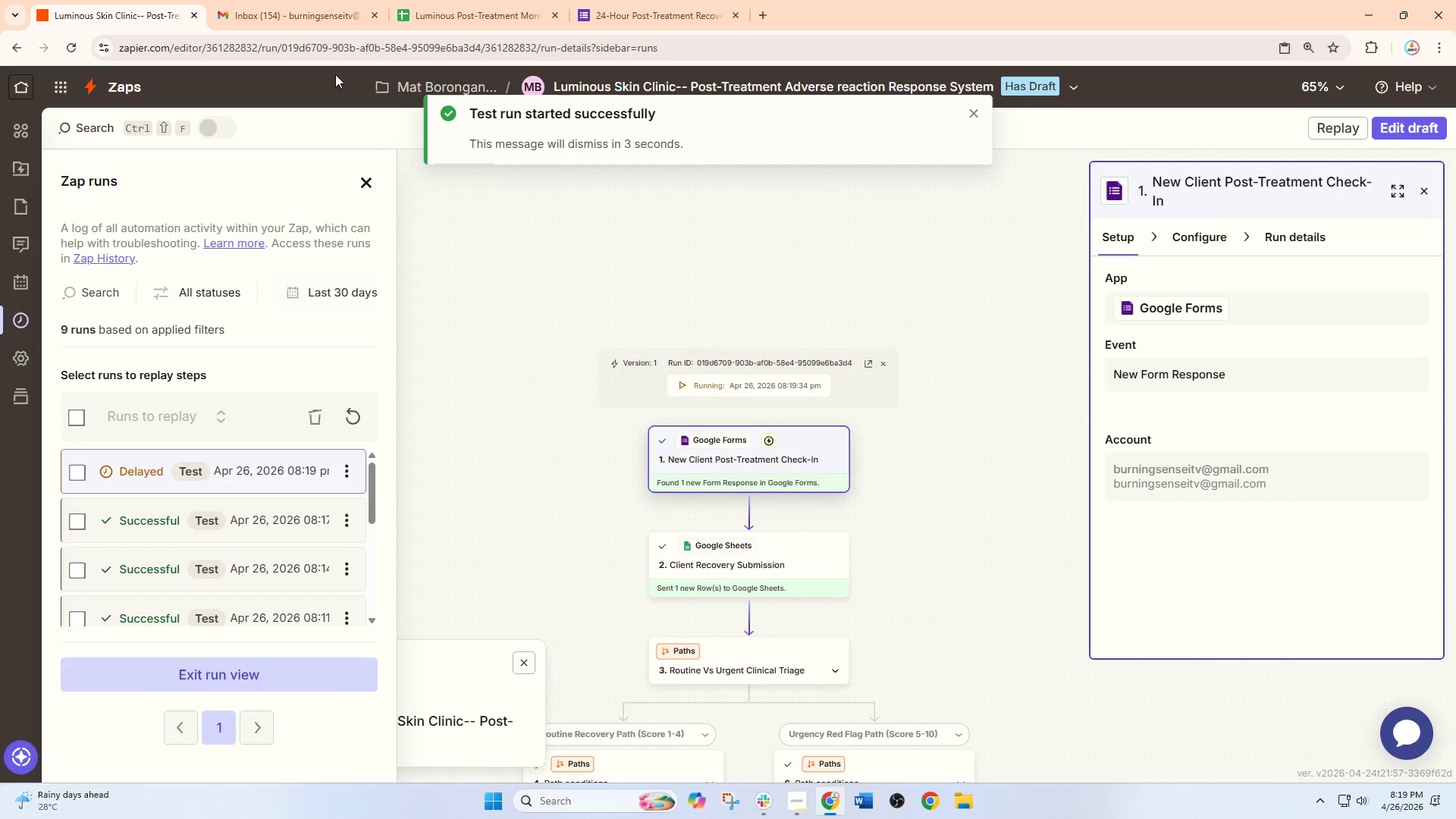 
wait(15.16)
 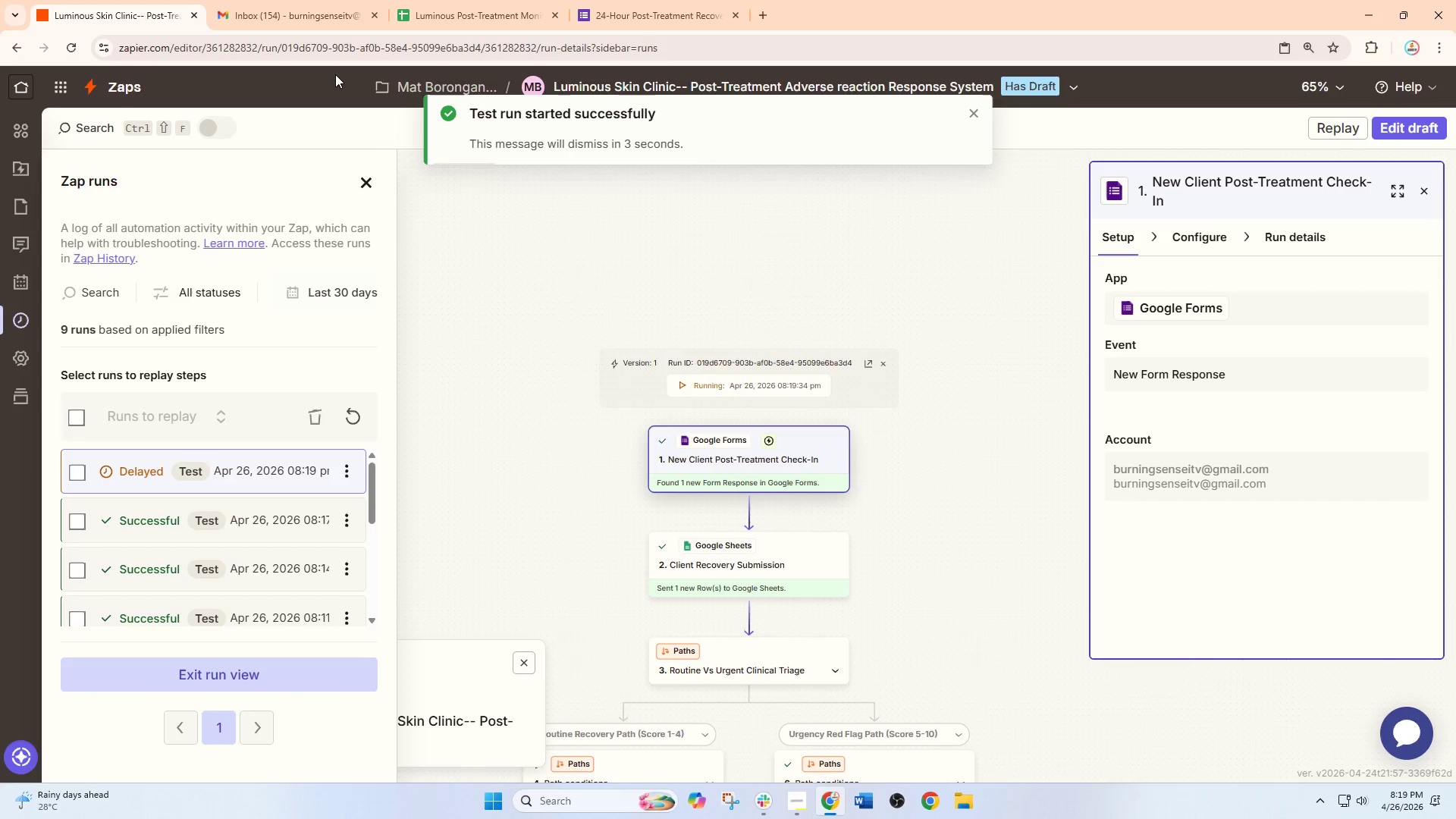 
left_click([668, 0])
 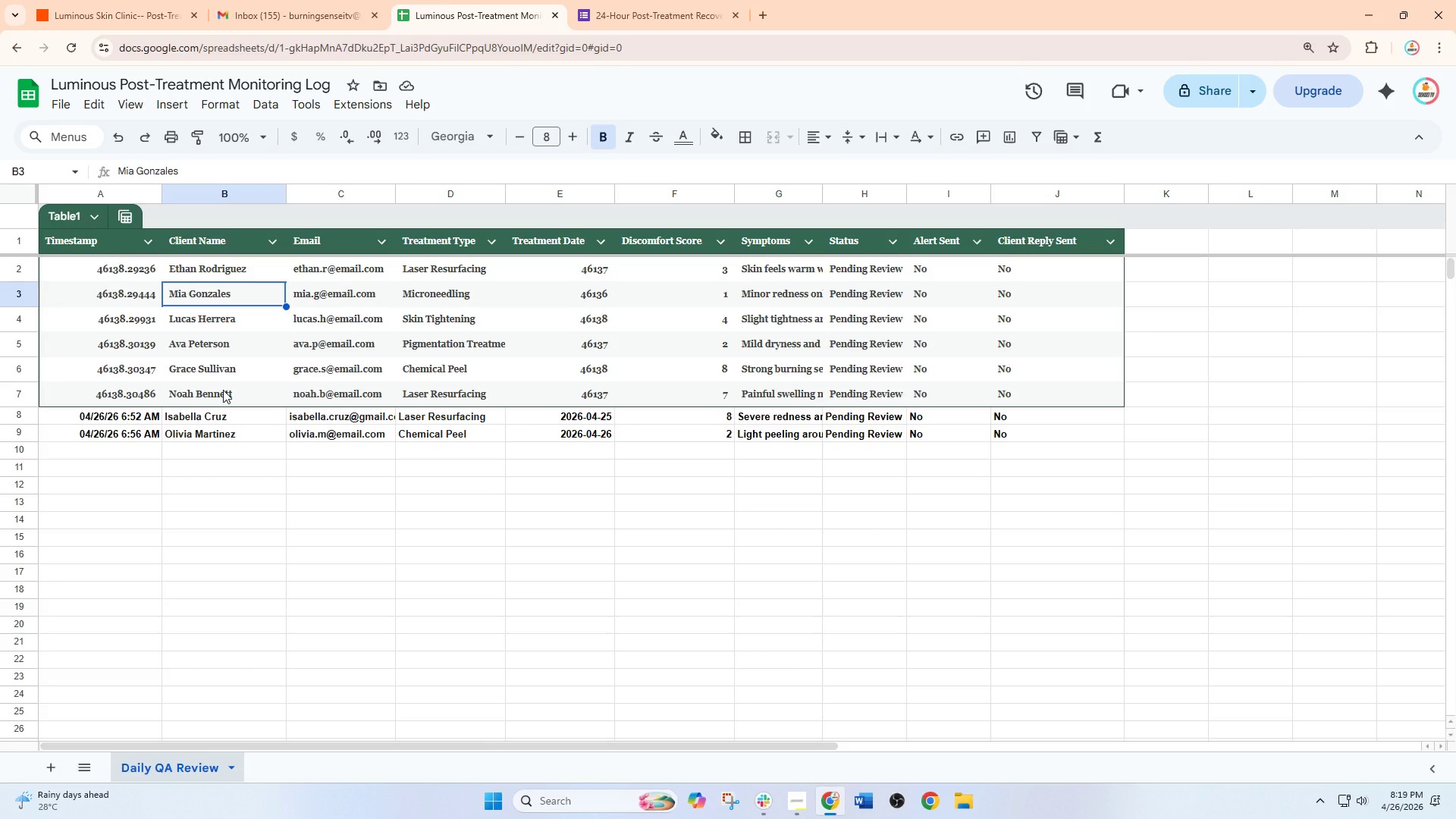 
wait(11.97)
 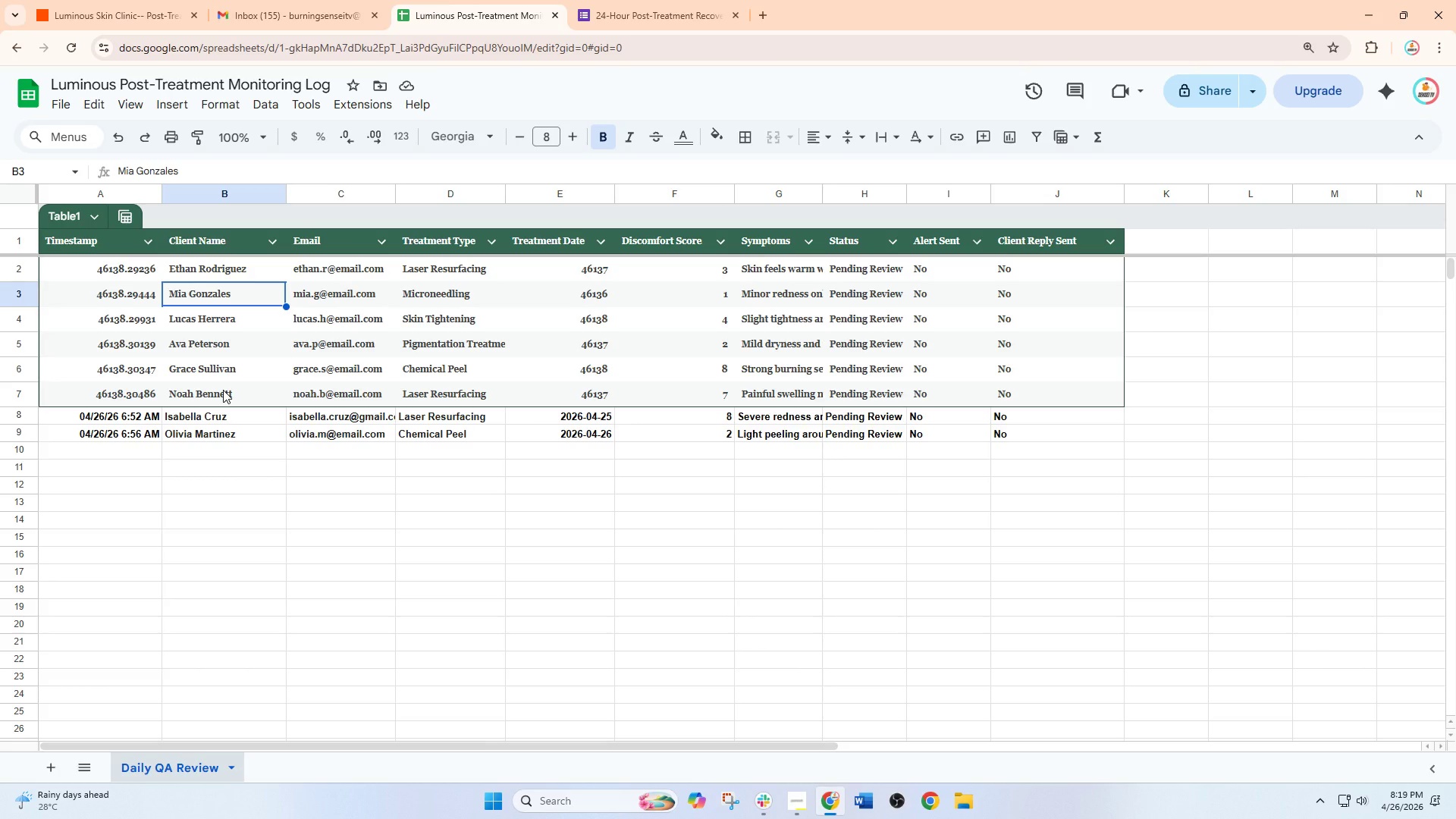 
left_click([616, 0])
 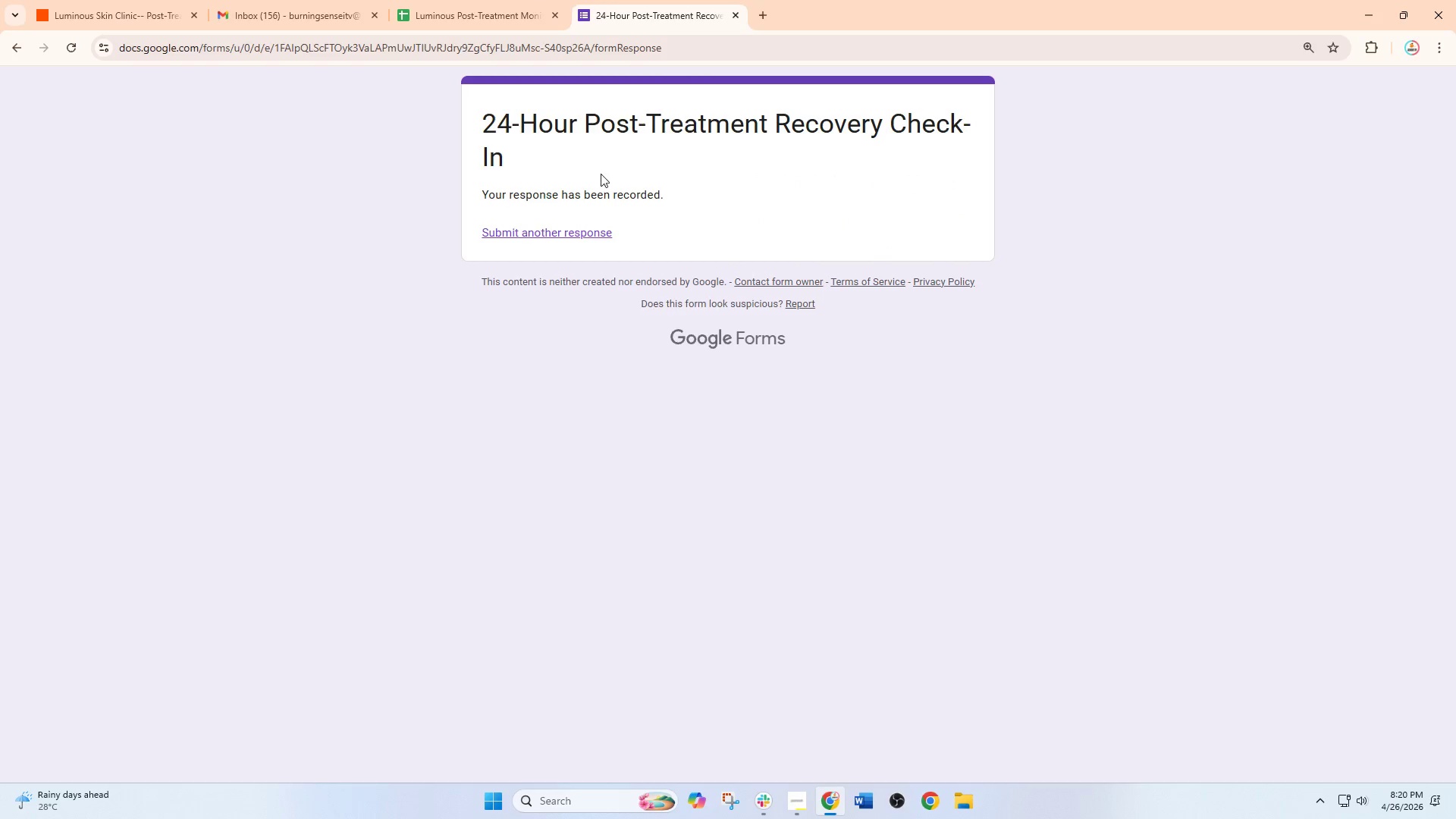 
wait(5.73)
 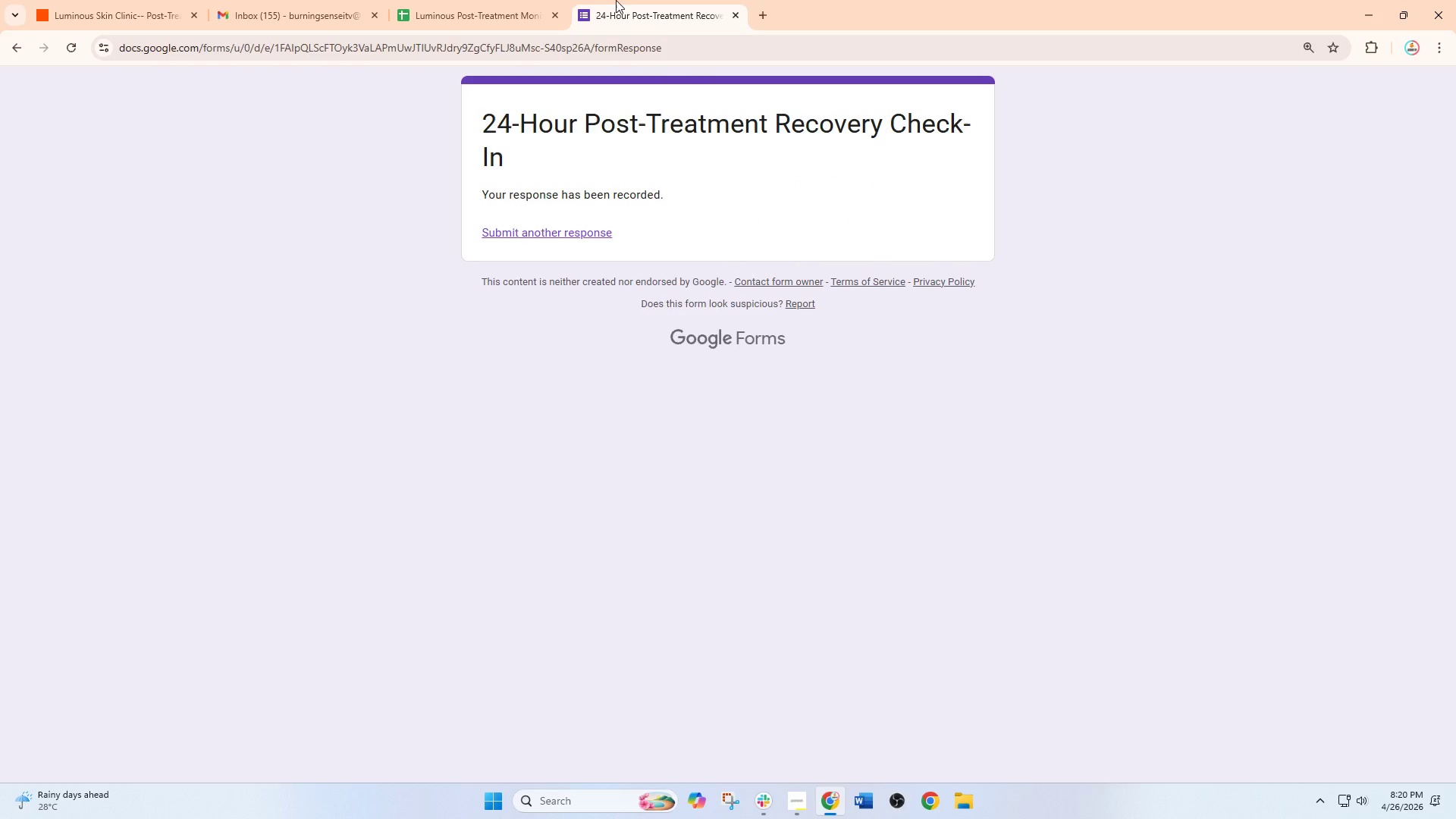 
left_click([580, 237])
 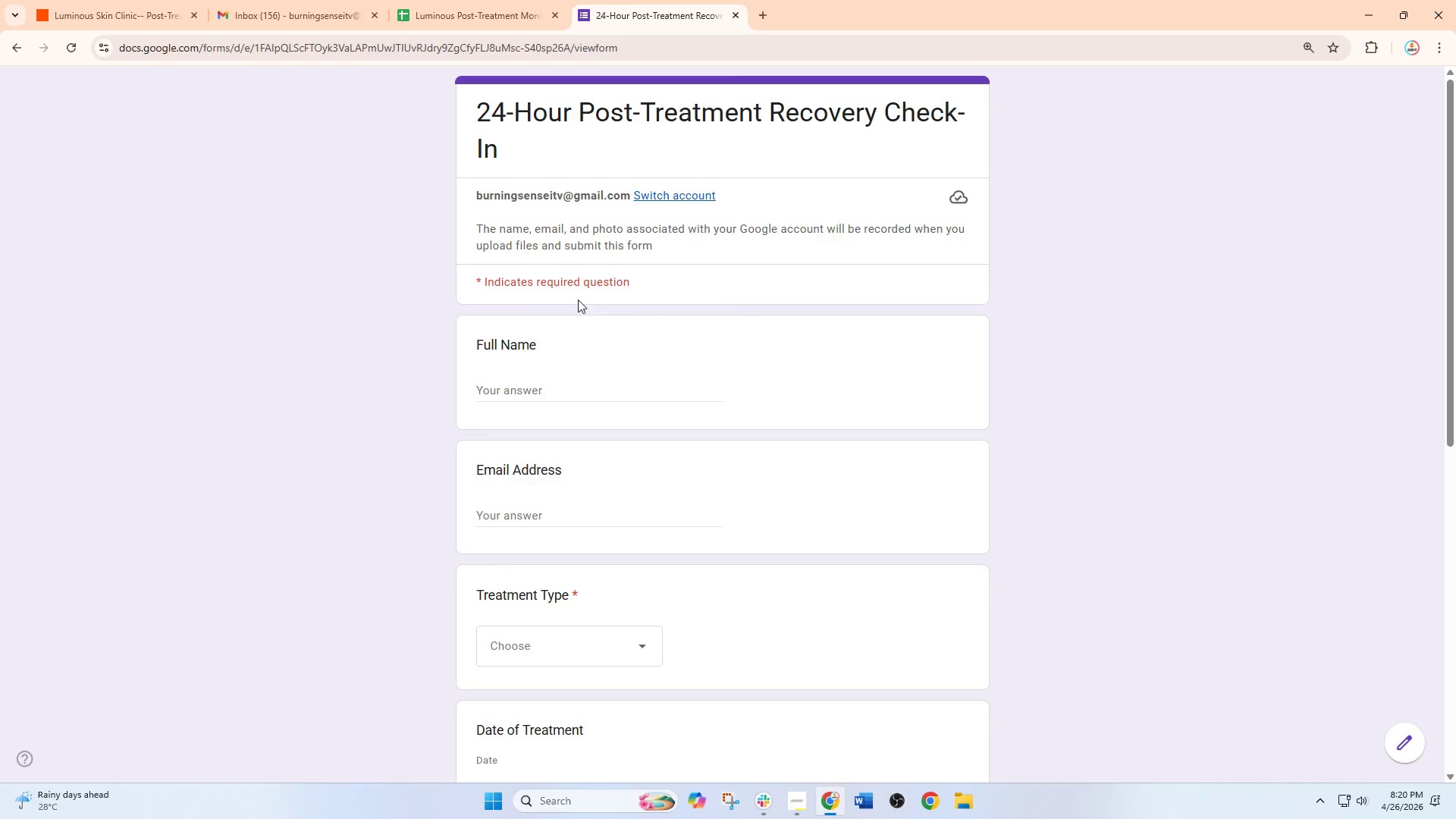 
left_click([537, 388])
 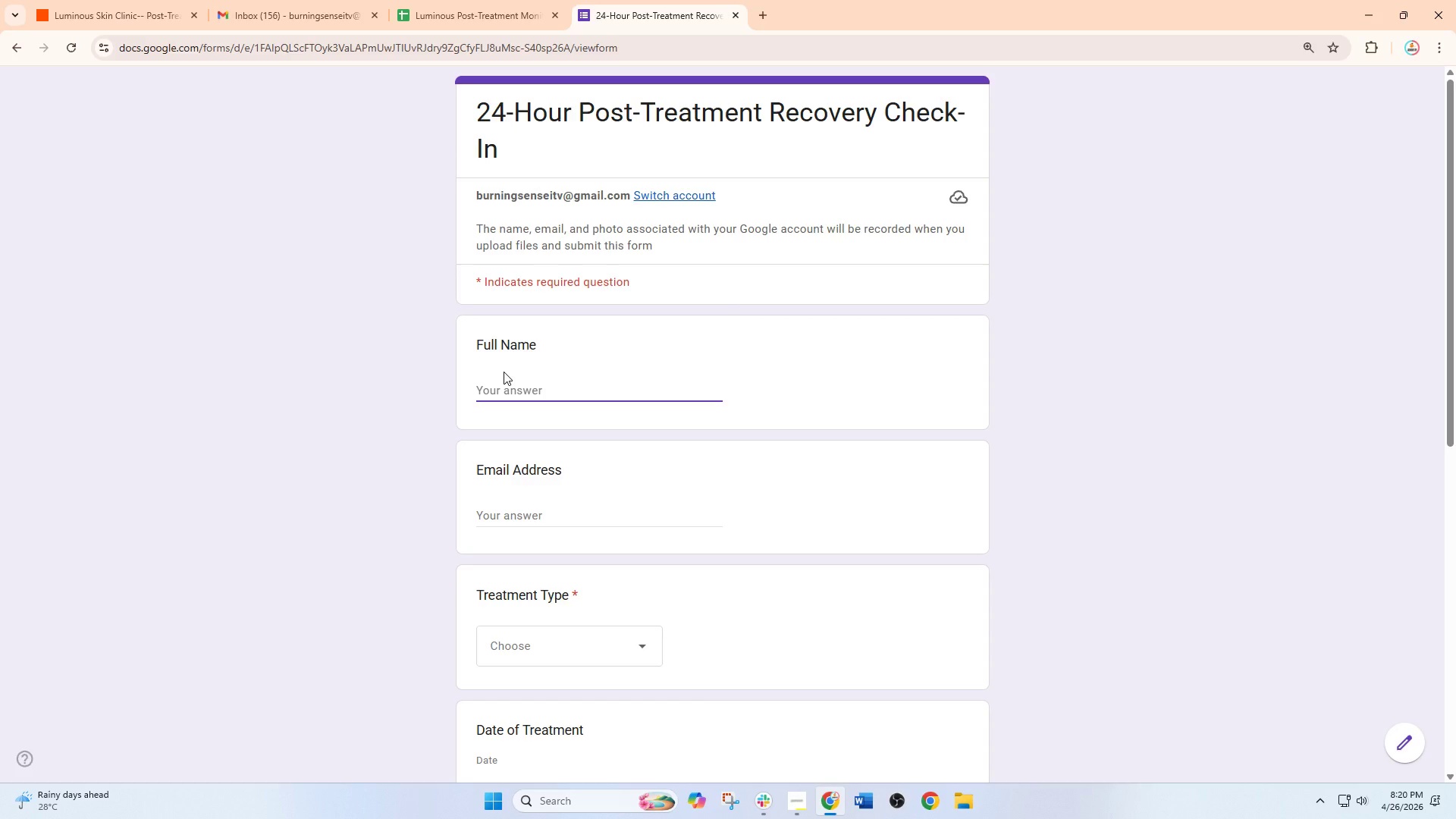 
type(Lily Cooper)
 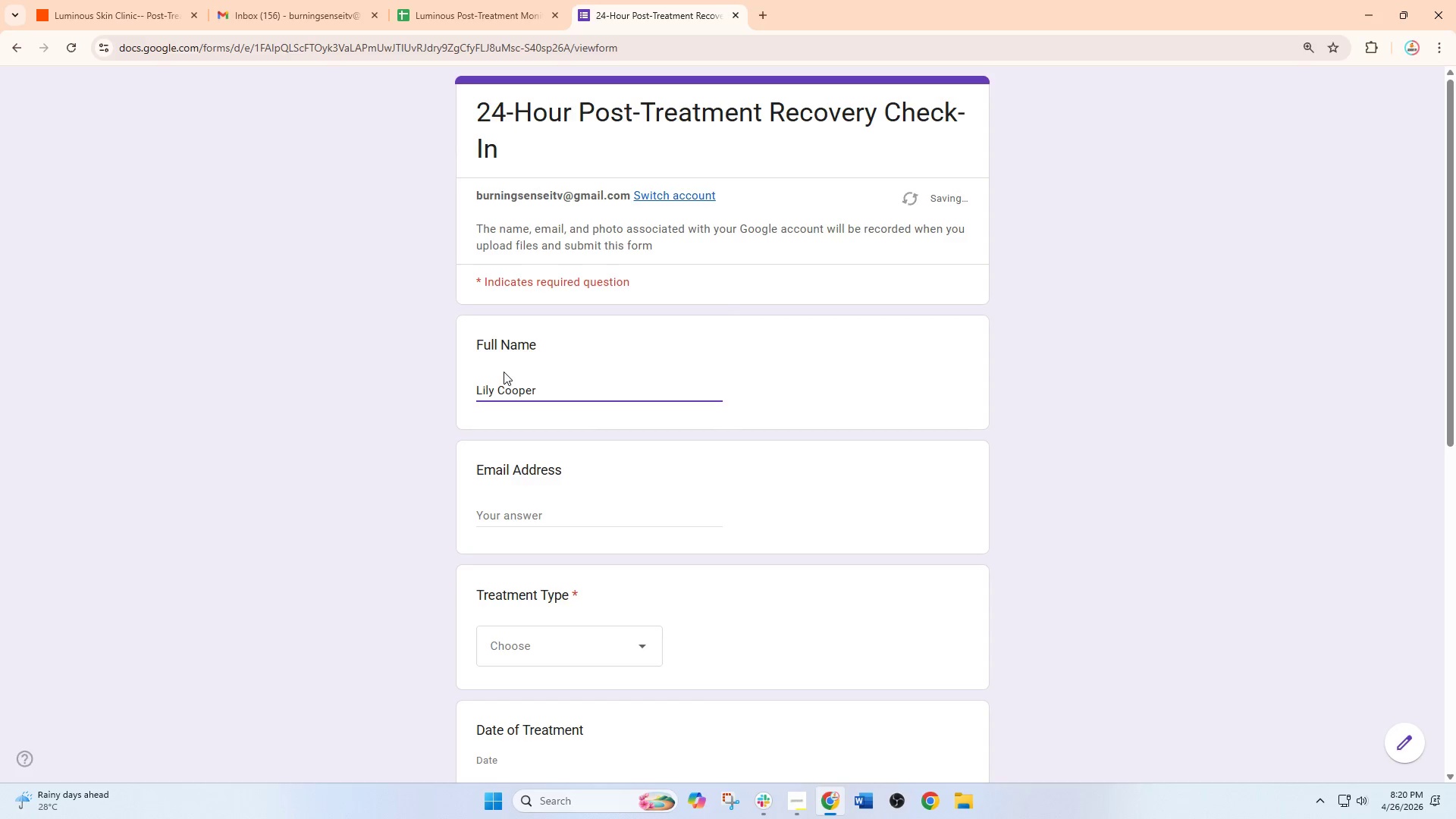 
left_click([554, 520])
 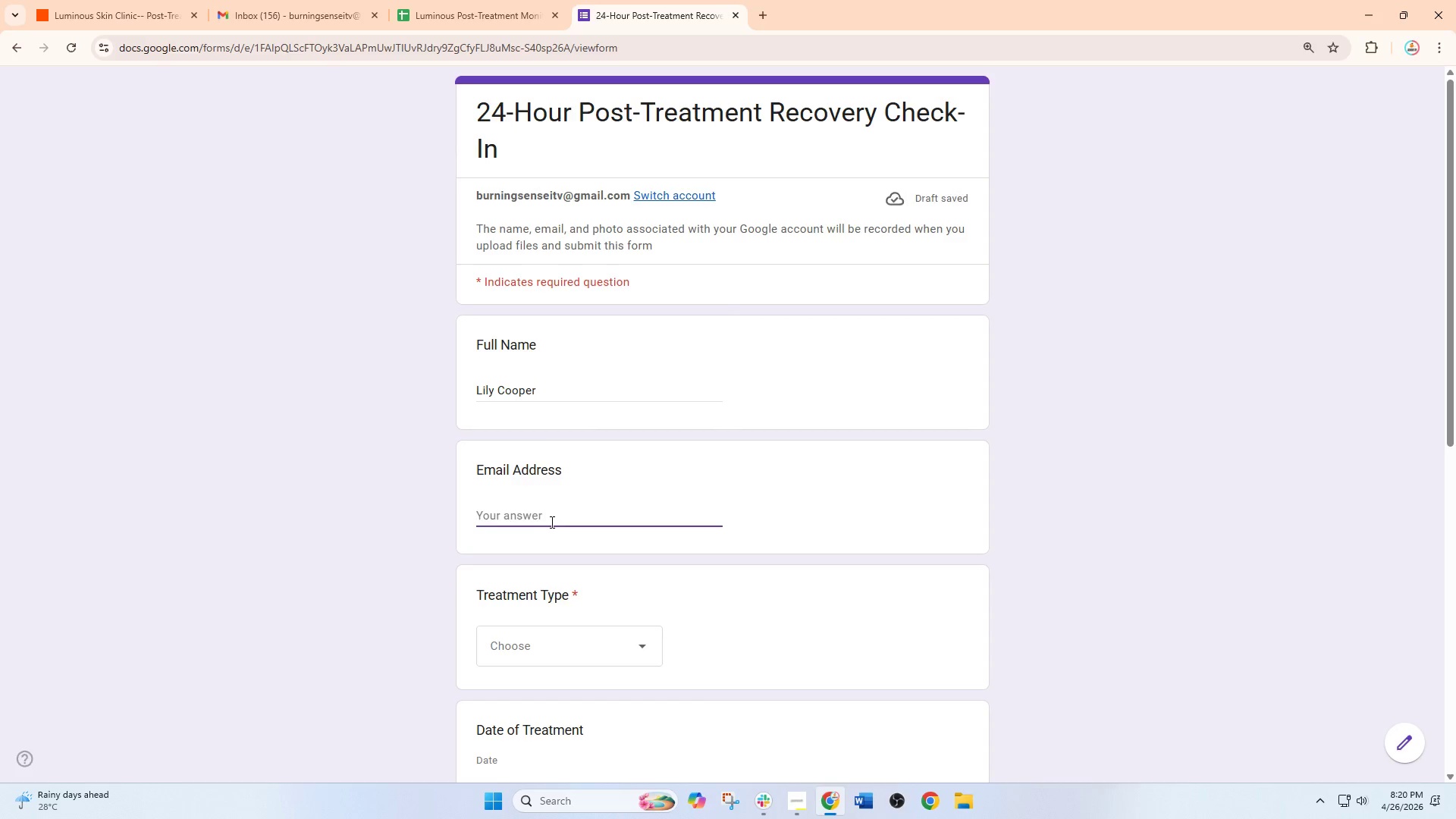 
type(lily.c@email.com)
 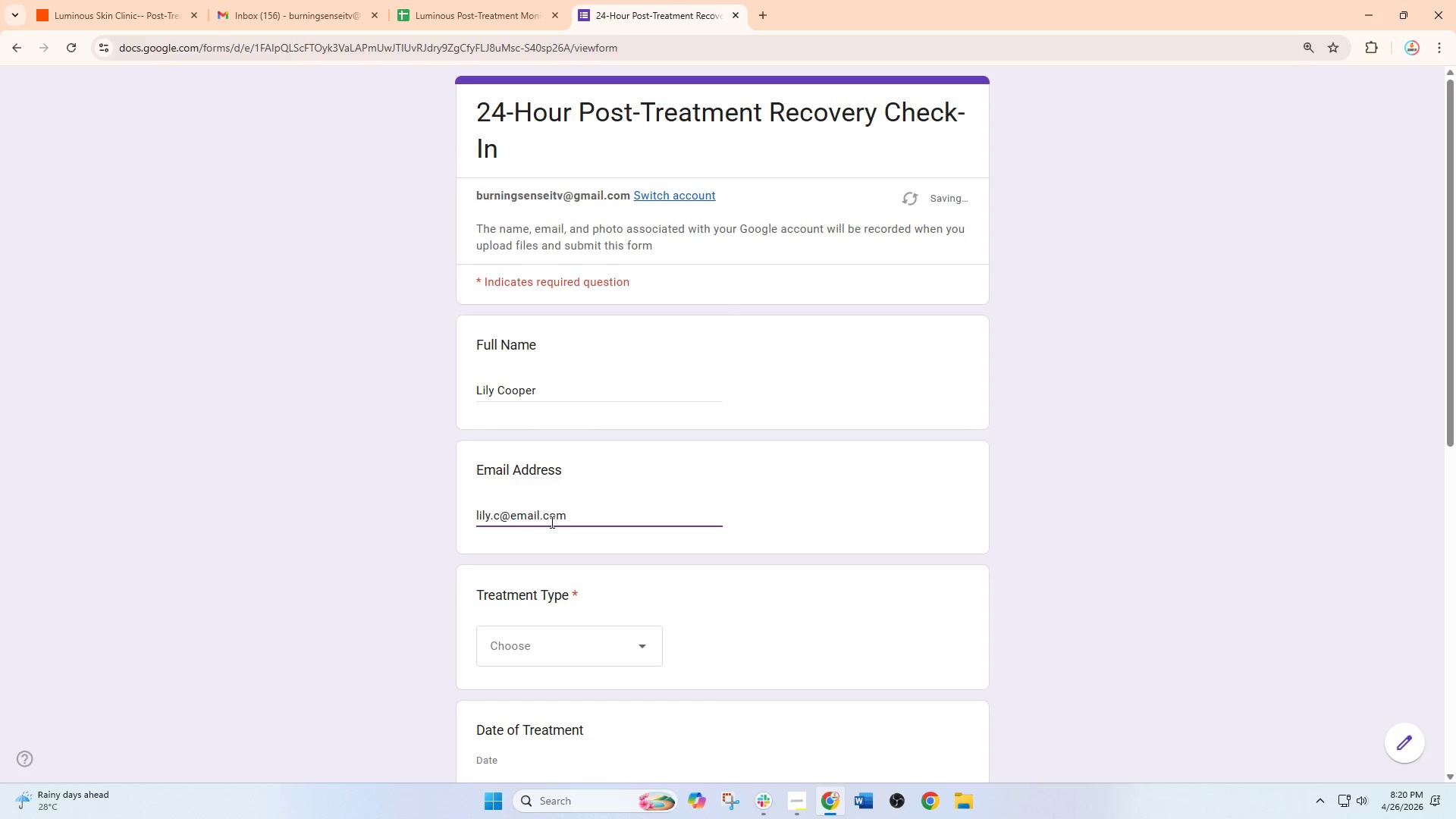 
scroll: coordinate [551, 522], scroll_direction: down, amount: 1.0
 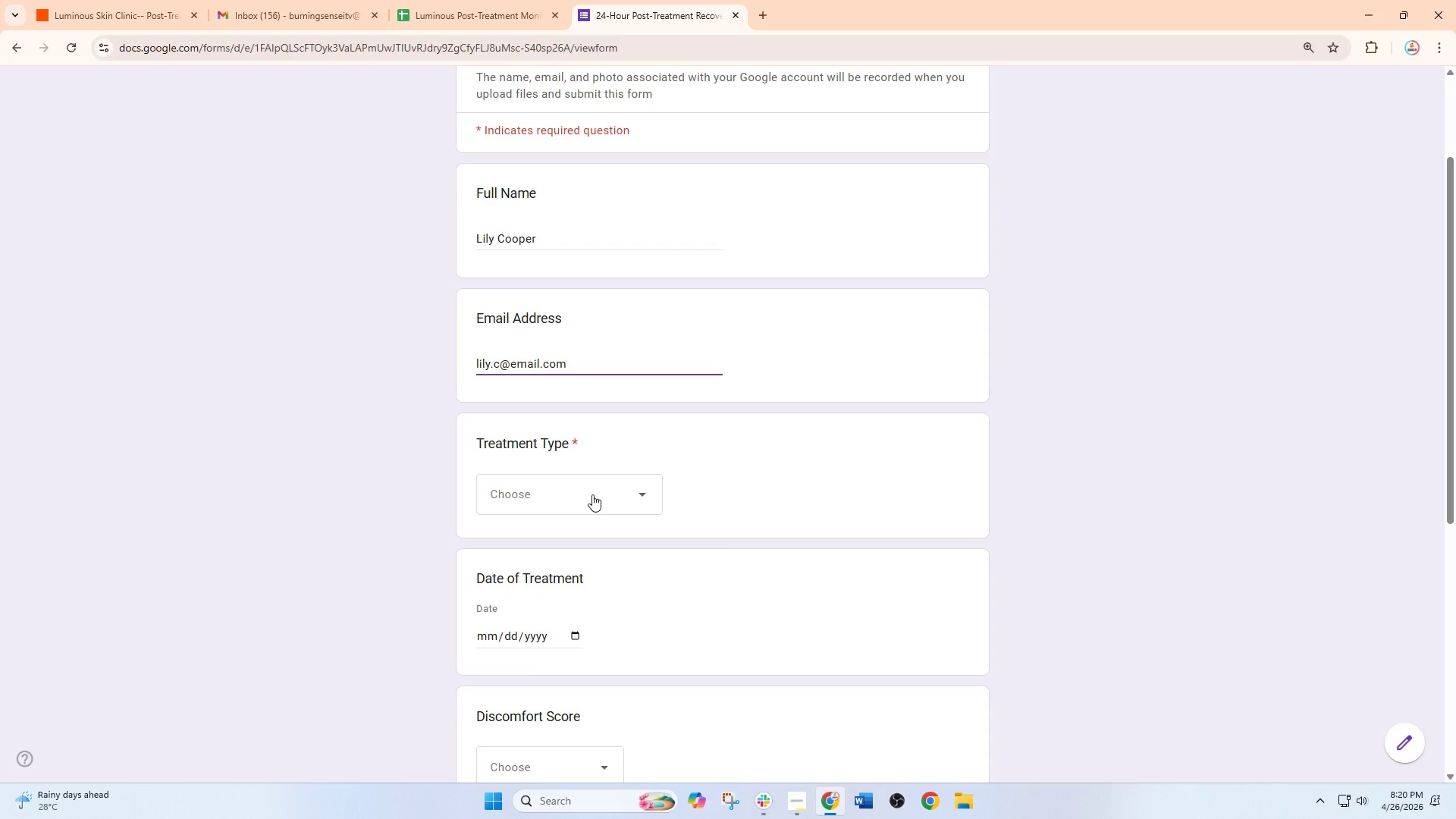 
left_click([592, 494])
 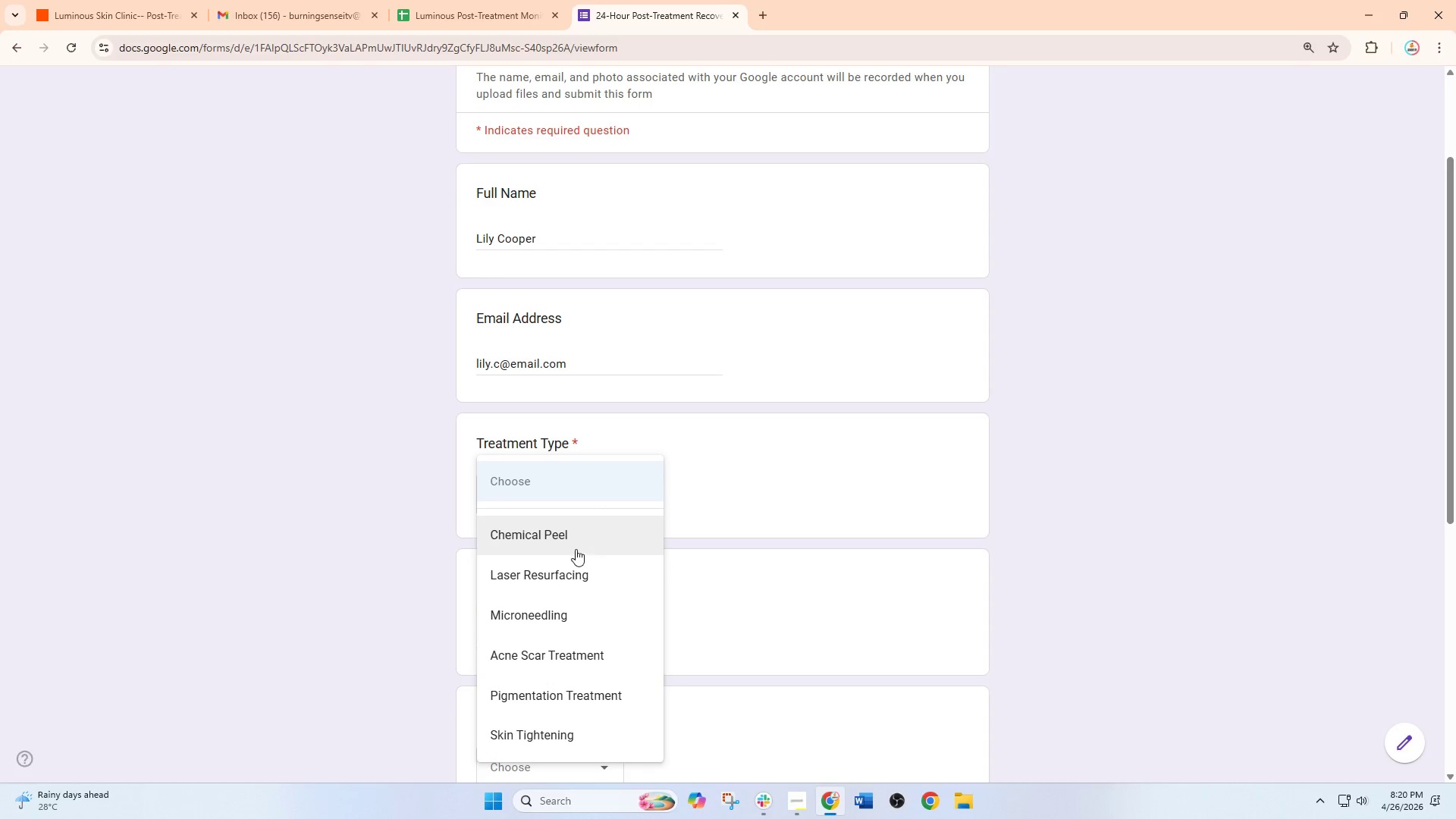 
left_click([555, 617])
 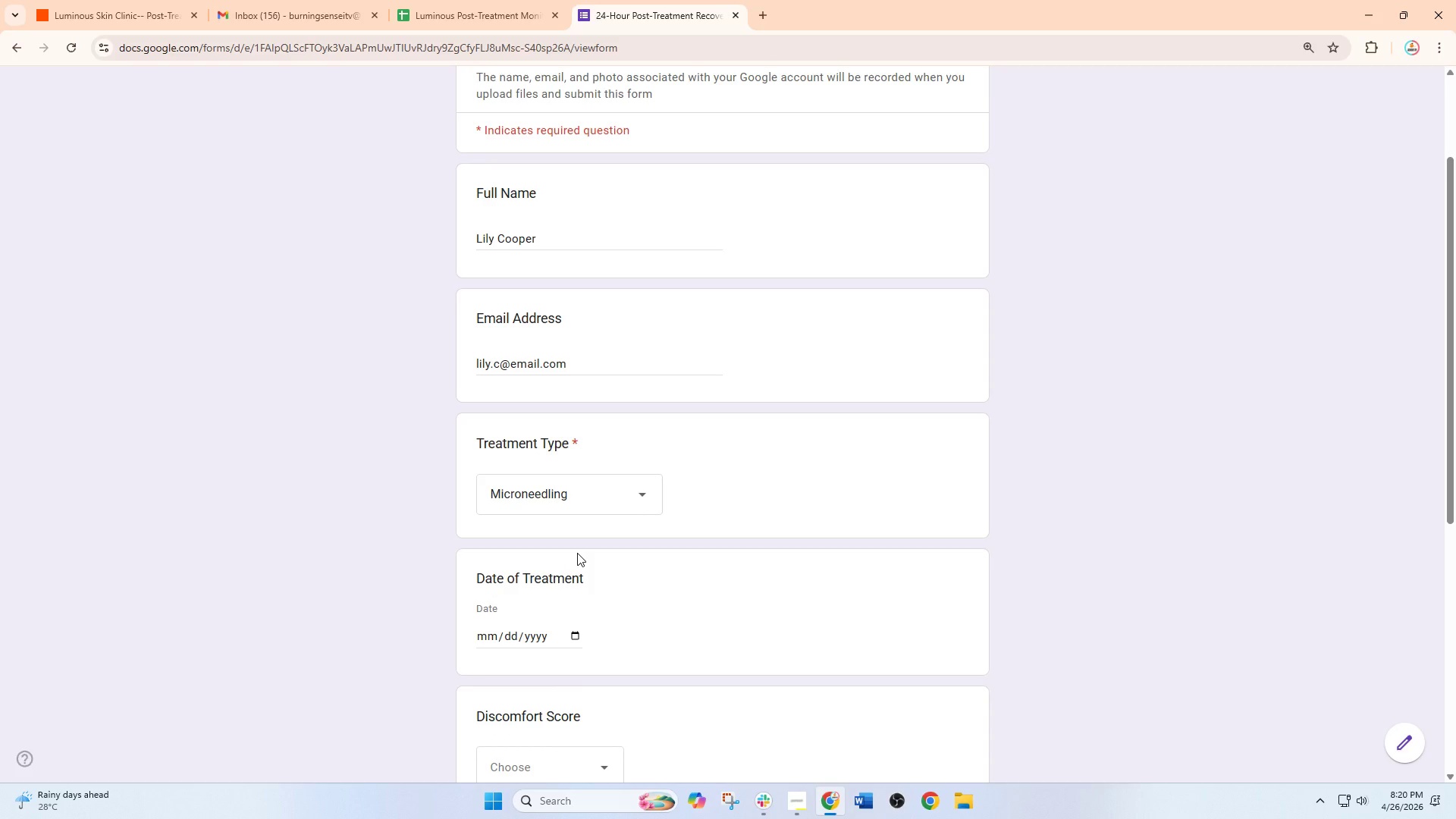 
scroll: coordinate [577, 553], scroll_direction: down, amount: 1.0
 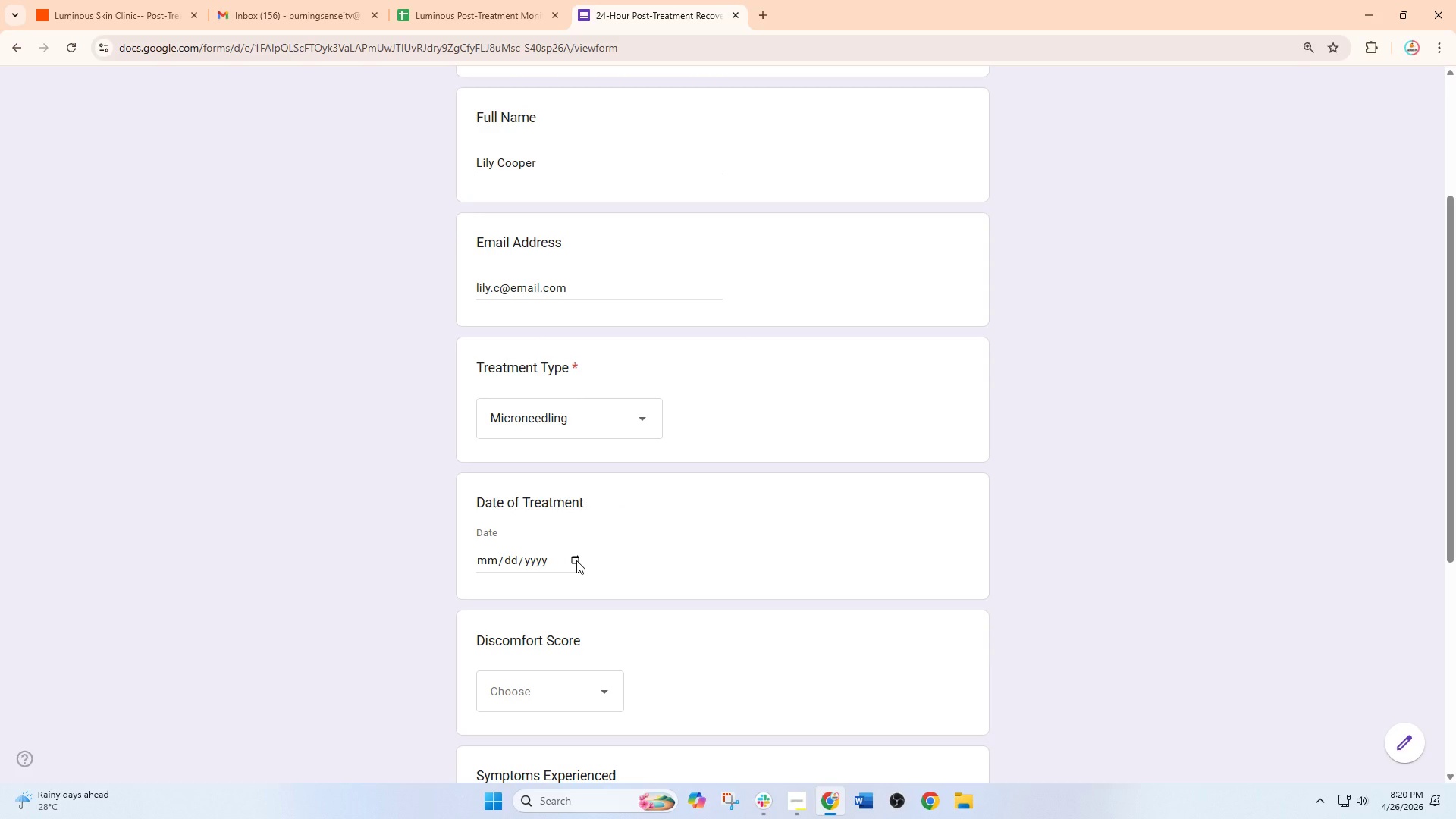 
left_click([576, 560])
 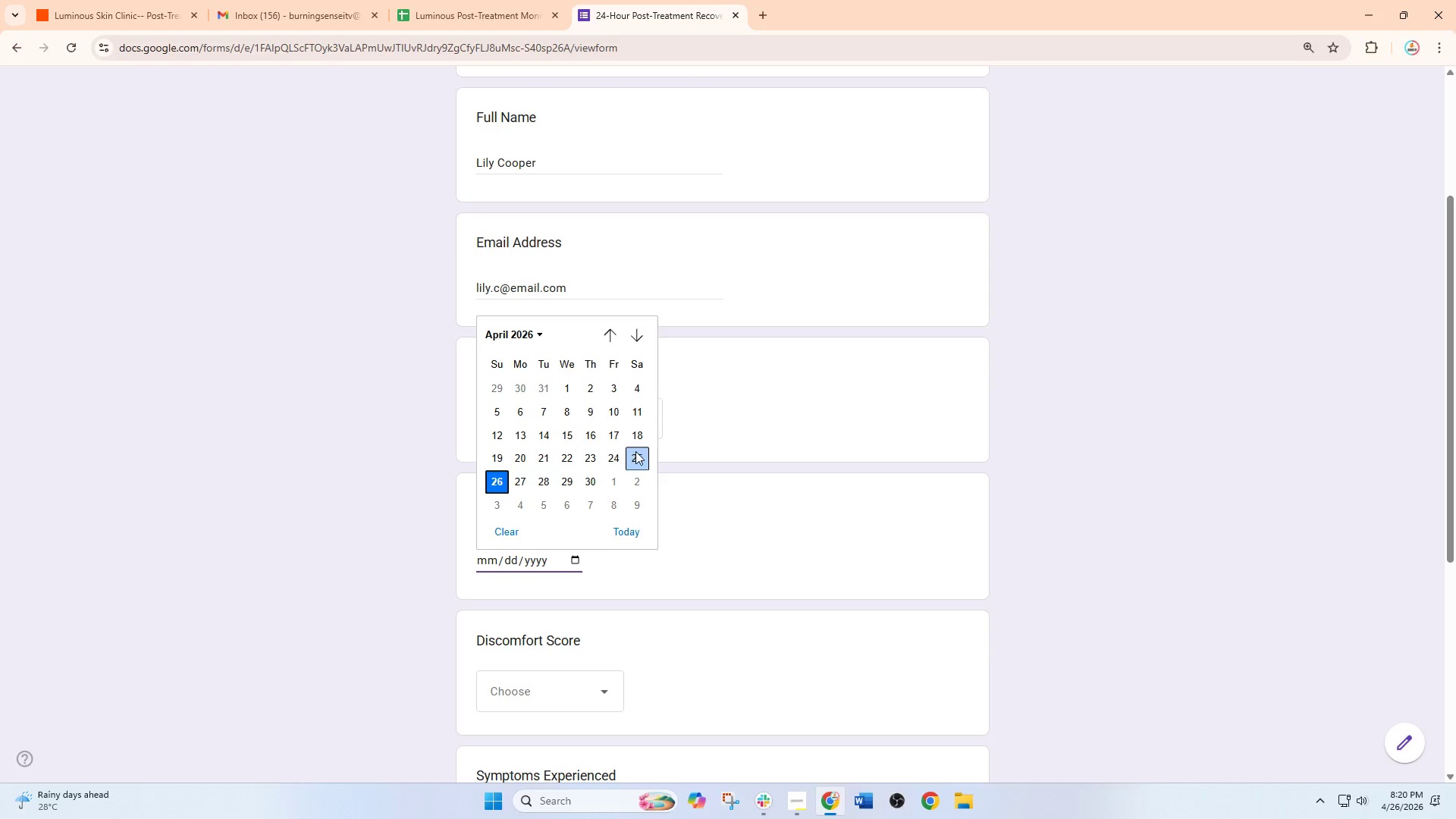 
left_click([613, 458])
 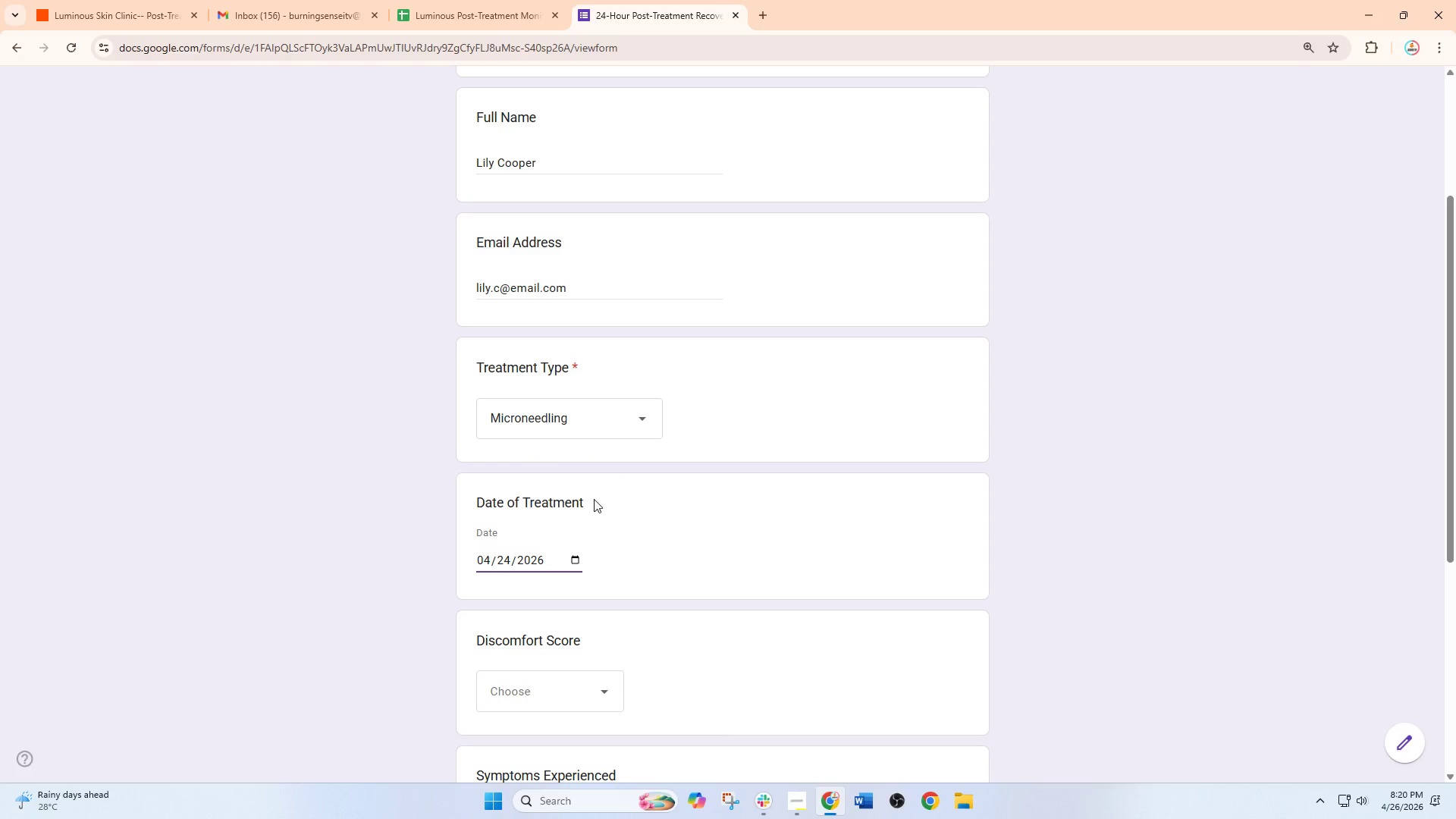 
scroll: coordinate [594, 499], scroll_direction: down, amount: 3.0
 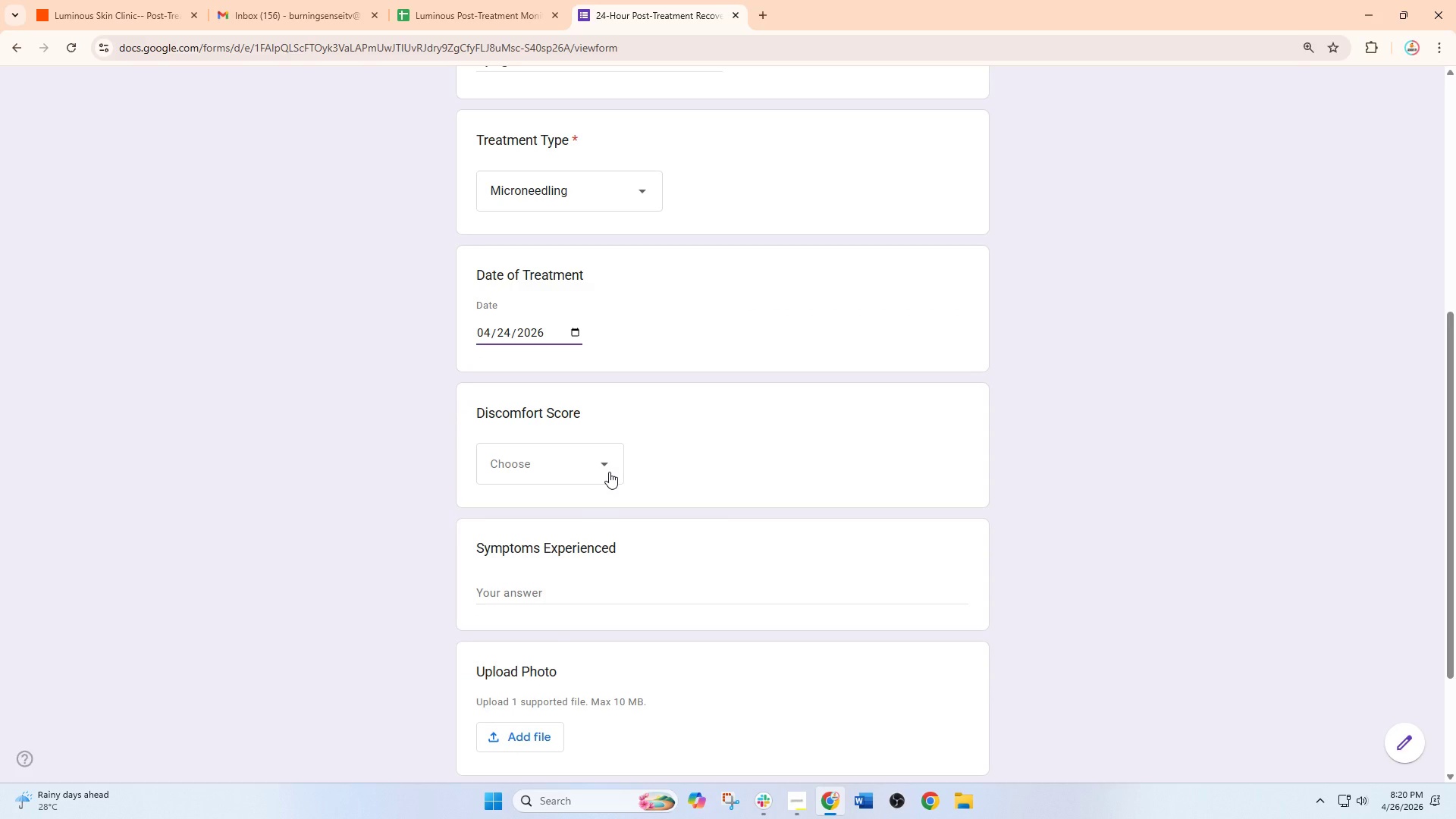 
left_click([609, 472])
 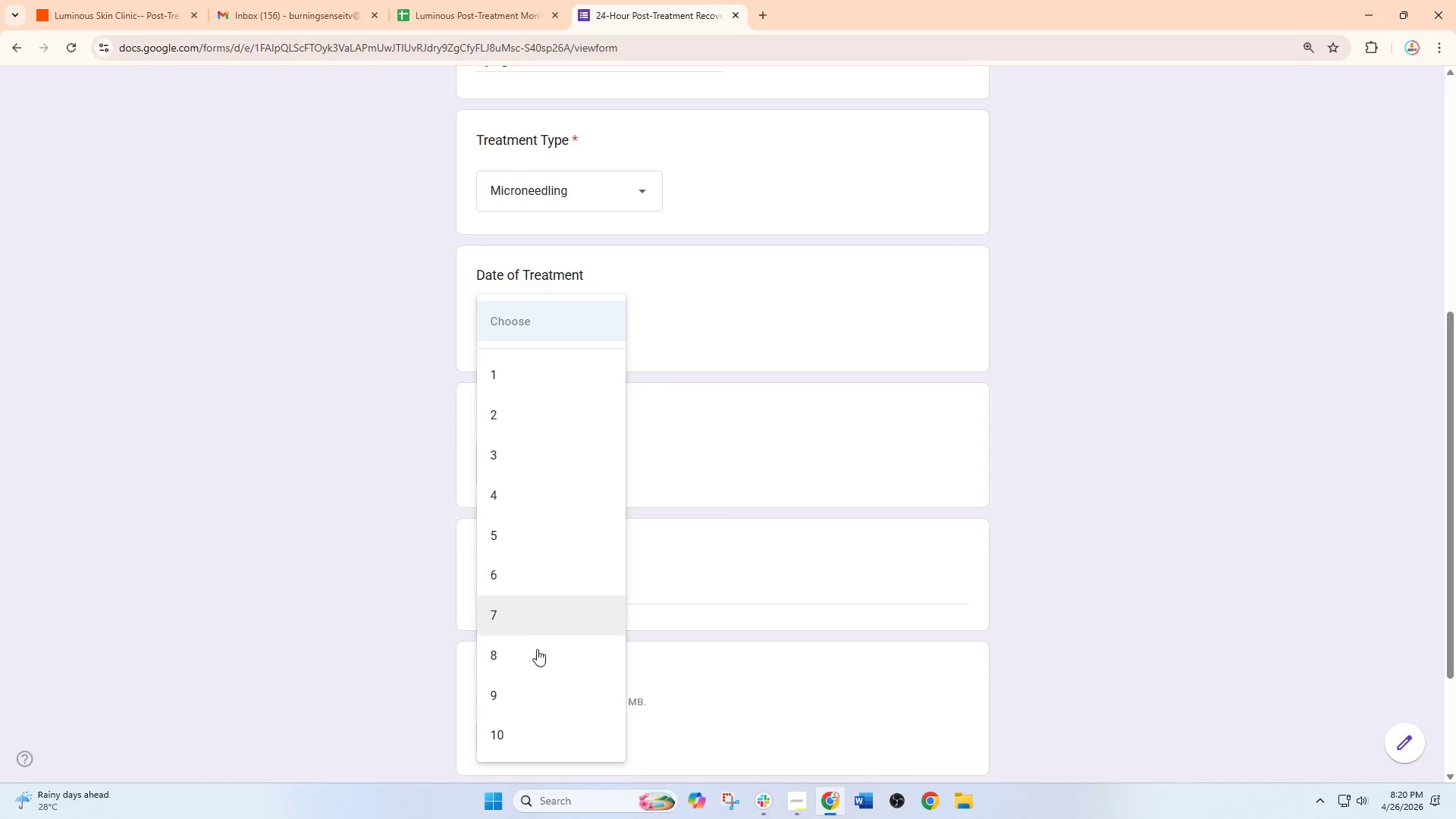 
left_click([535, 691])
 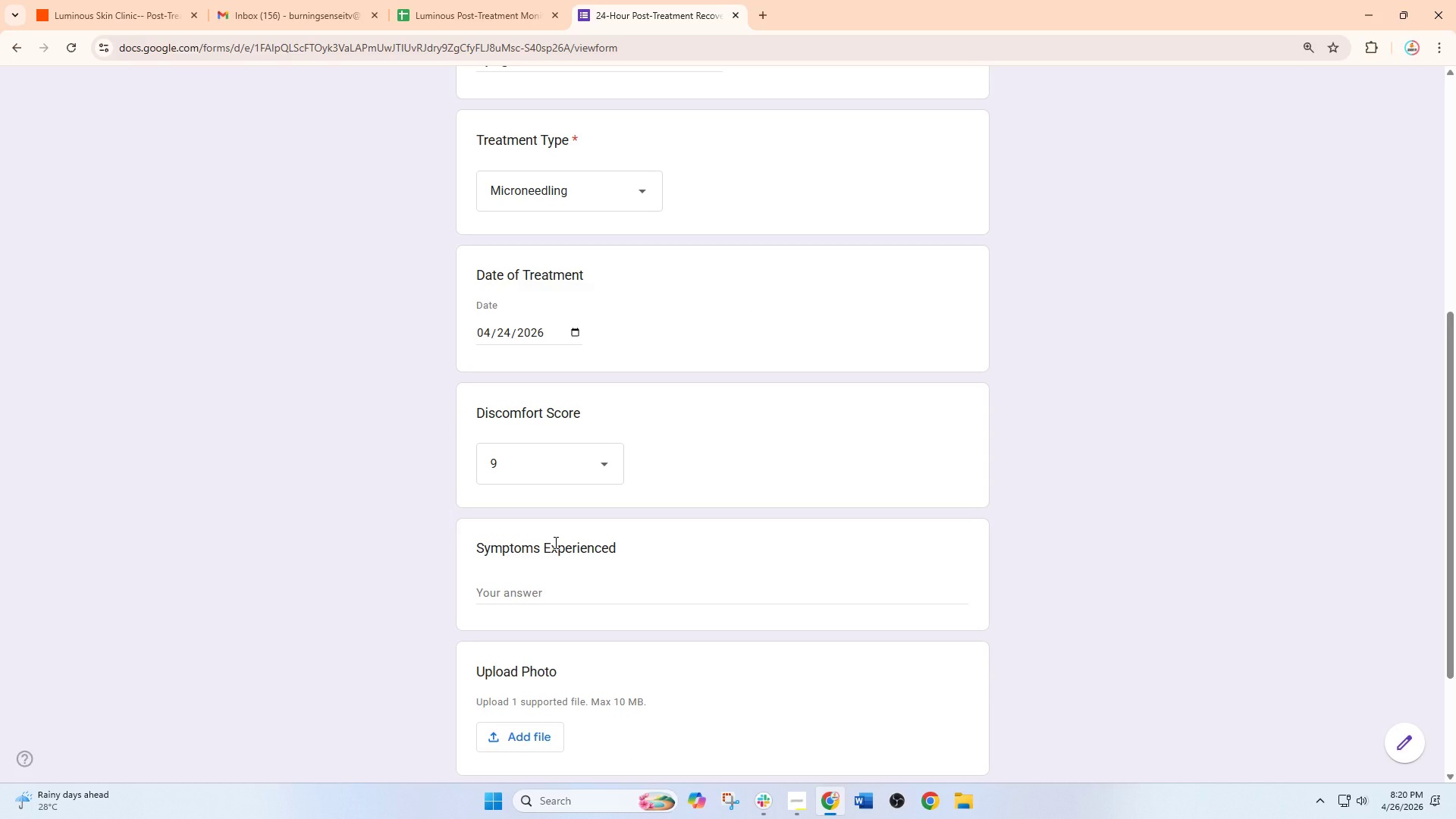 
scroll: coordinate [554, 542], scroll_direction: down, amount: 2.0
 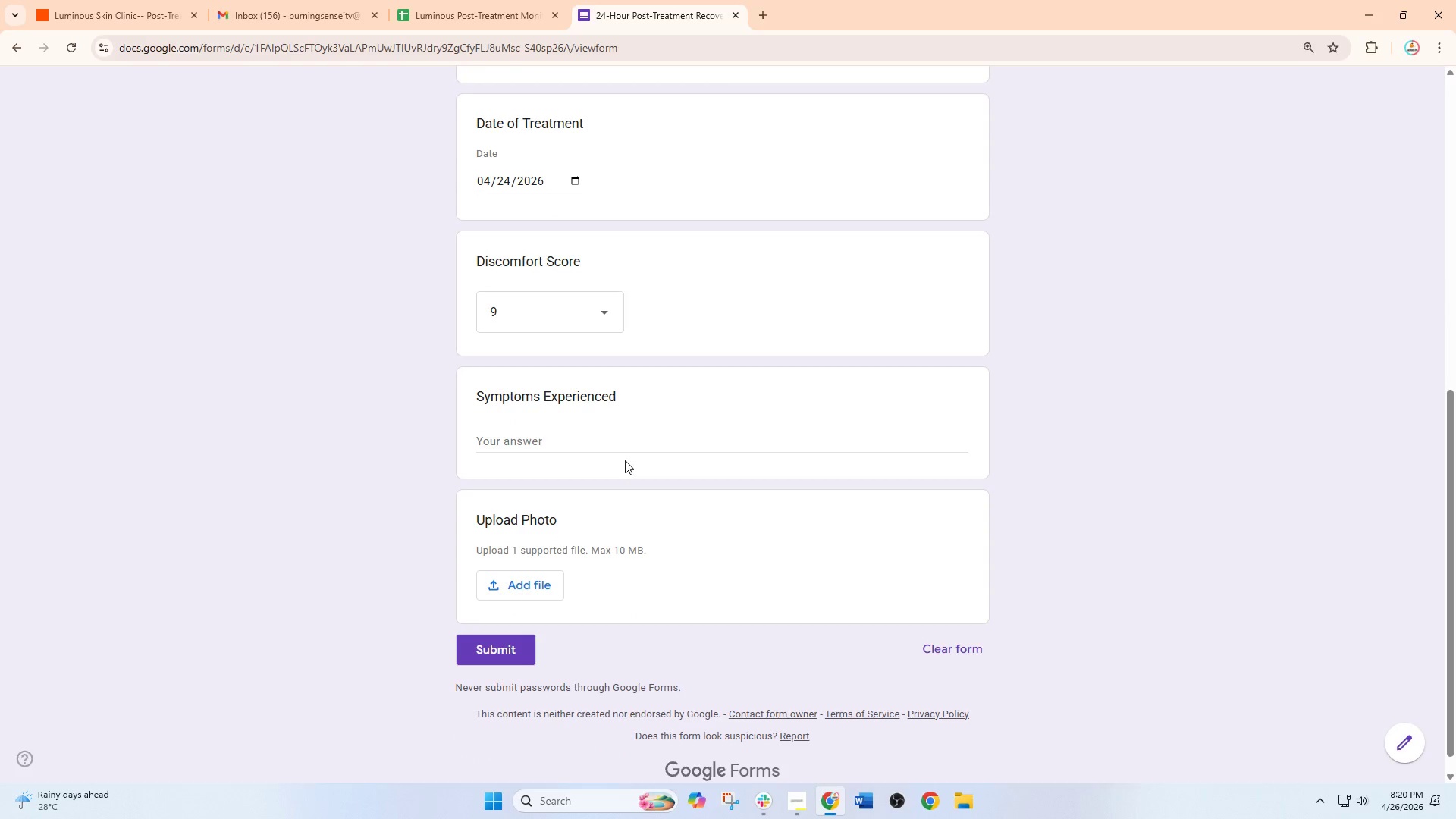 
left_click([631, 448])
 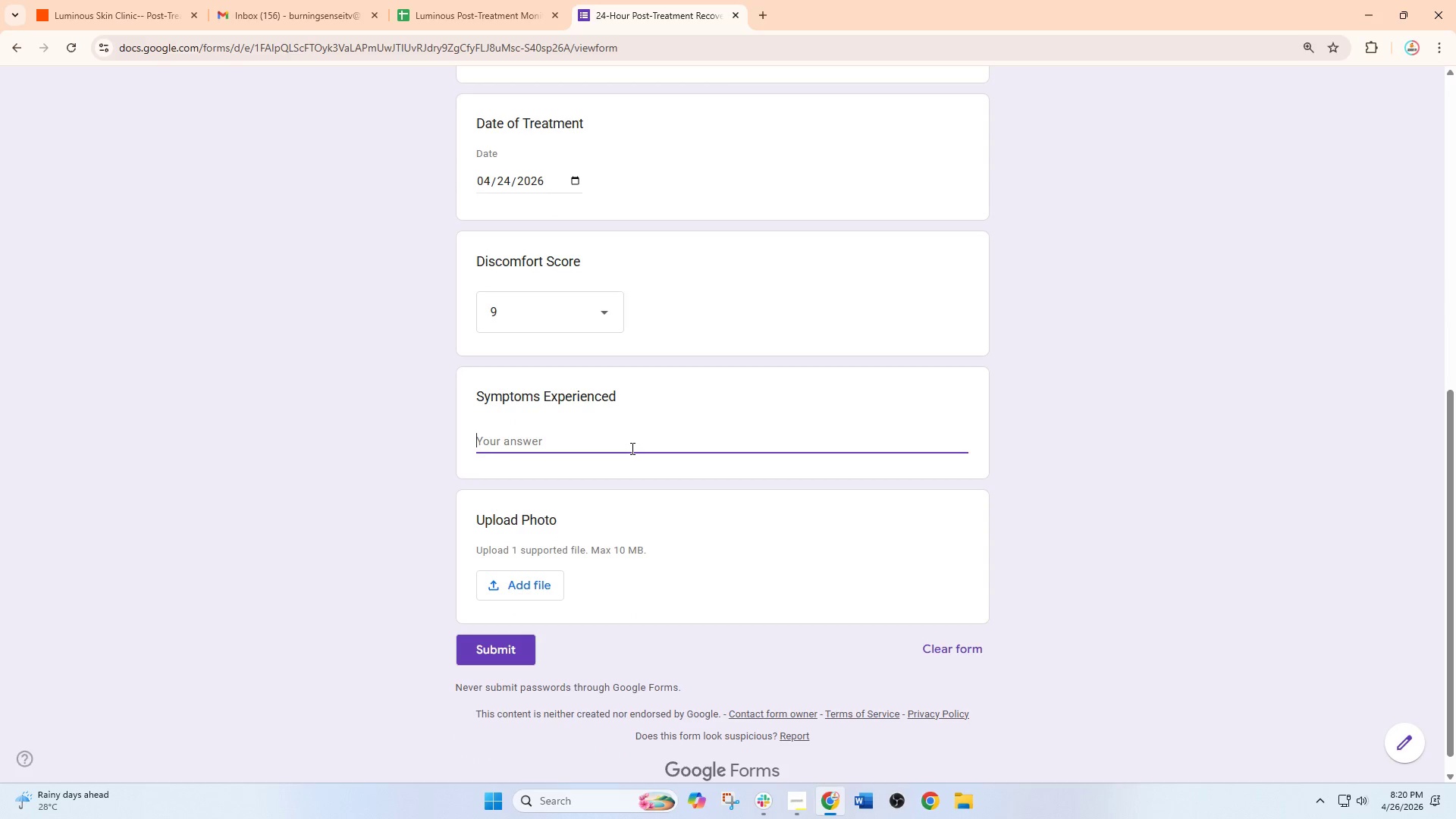 
type(Intese )
key(Backspace)
key(Backspace)
key(Backspace)
key(Backspace)
 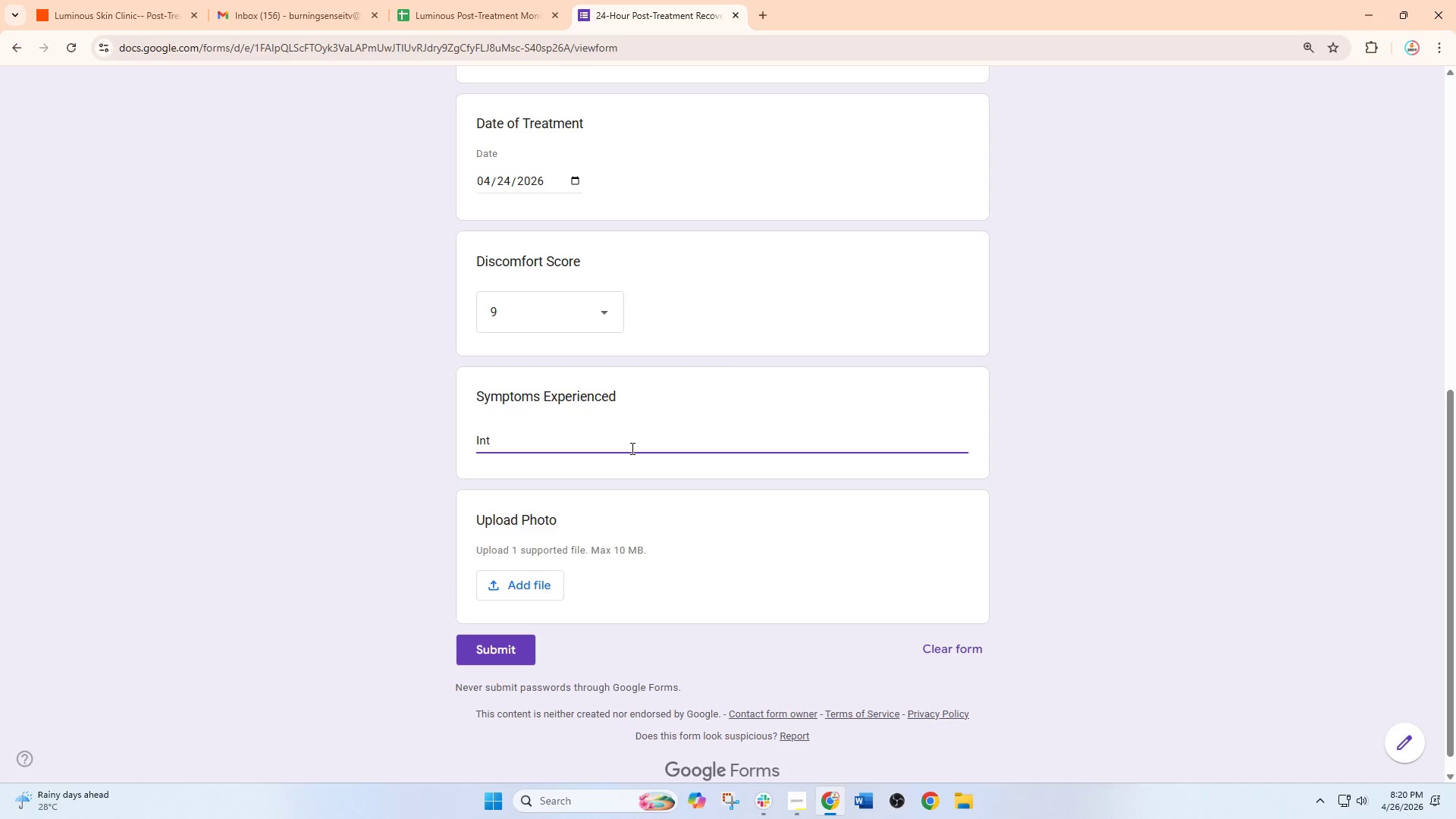 
type(ense redness, visible swelling, and throbbing pain.)
 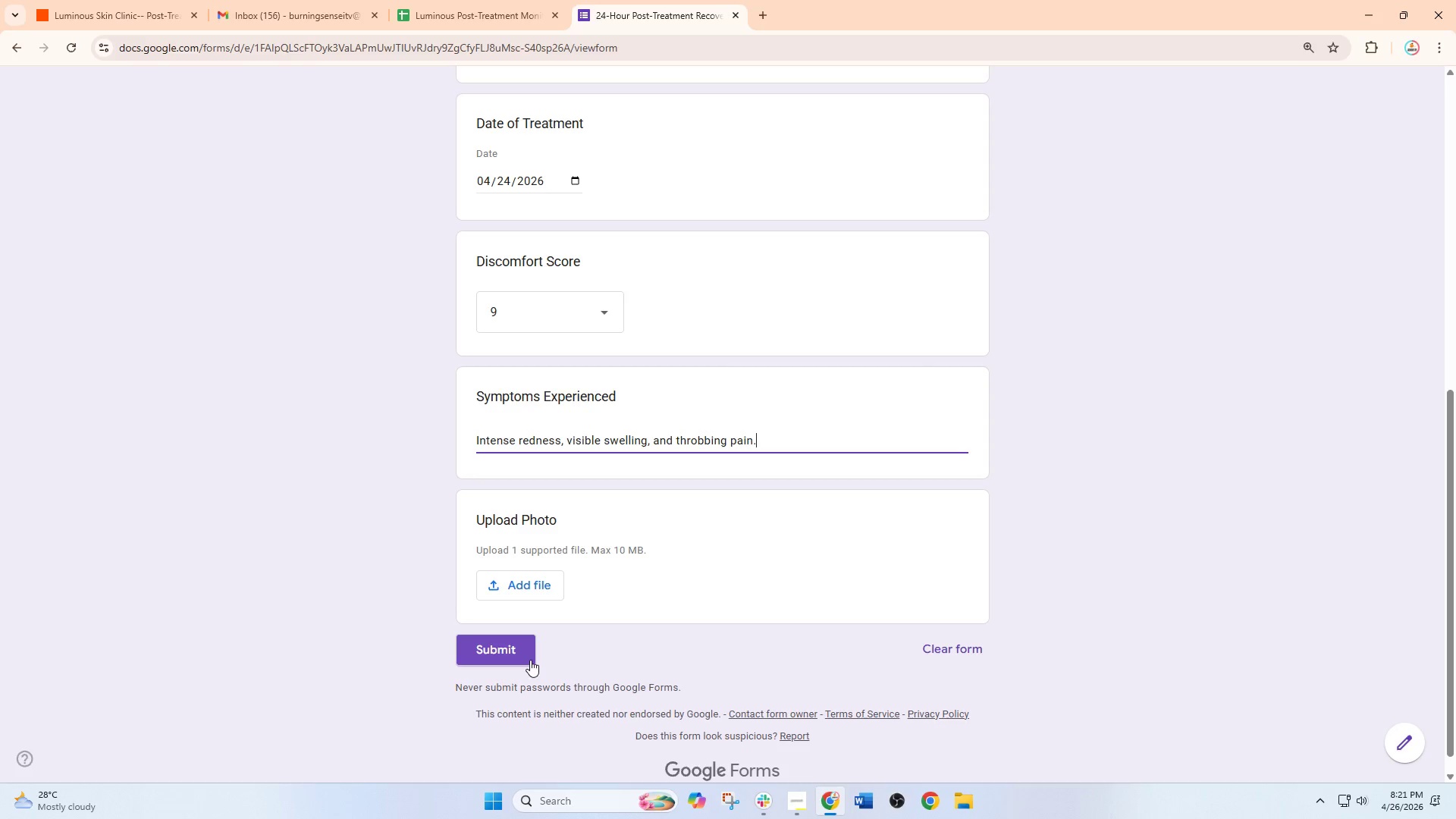 
left_click([530, 660])
 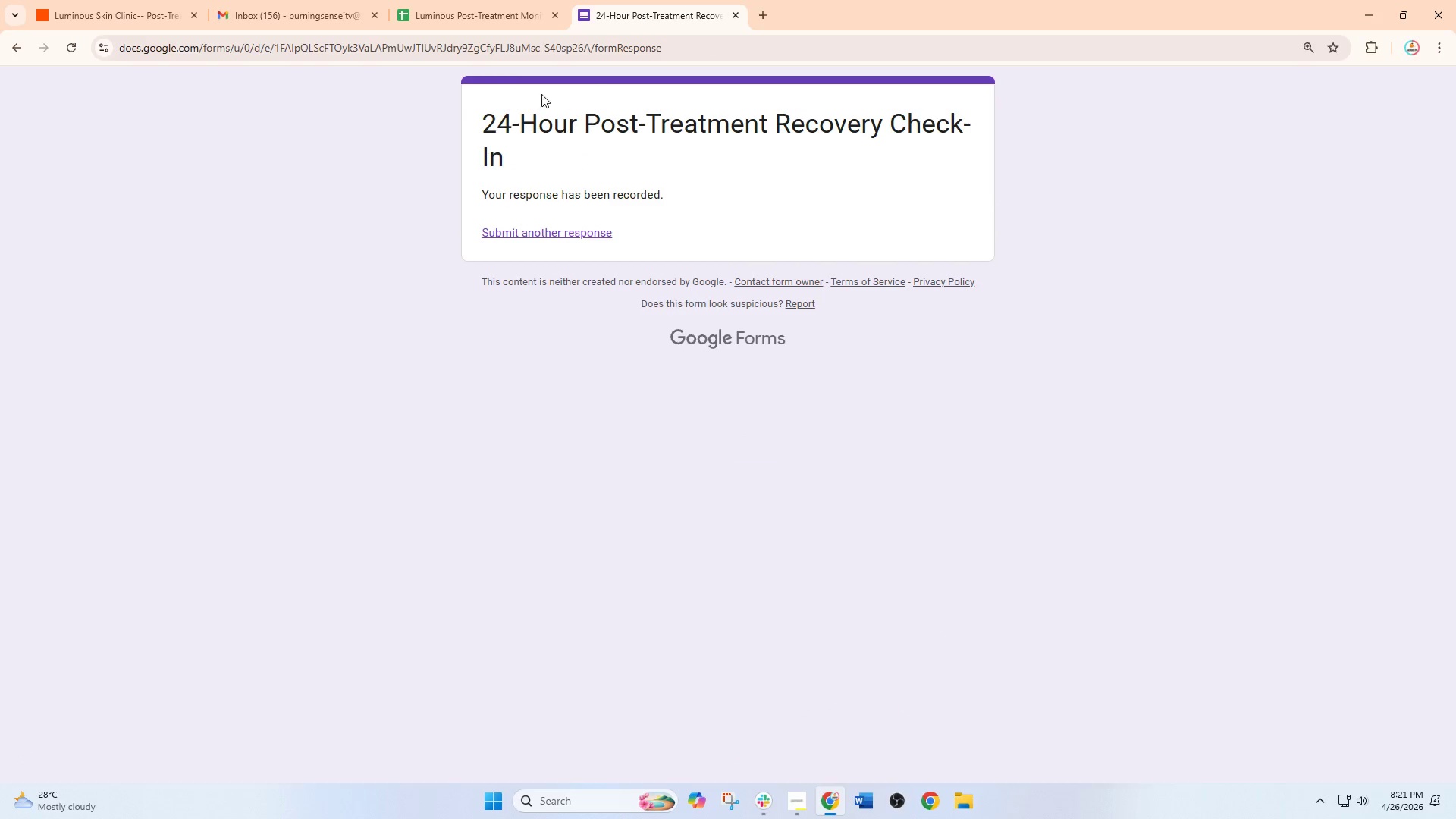 
wait(5.23)
 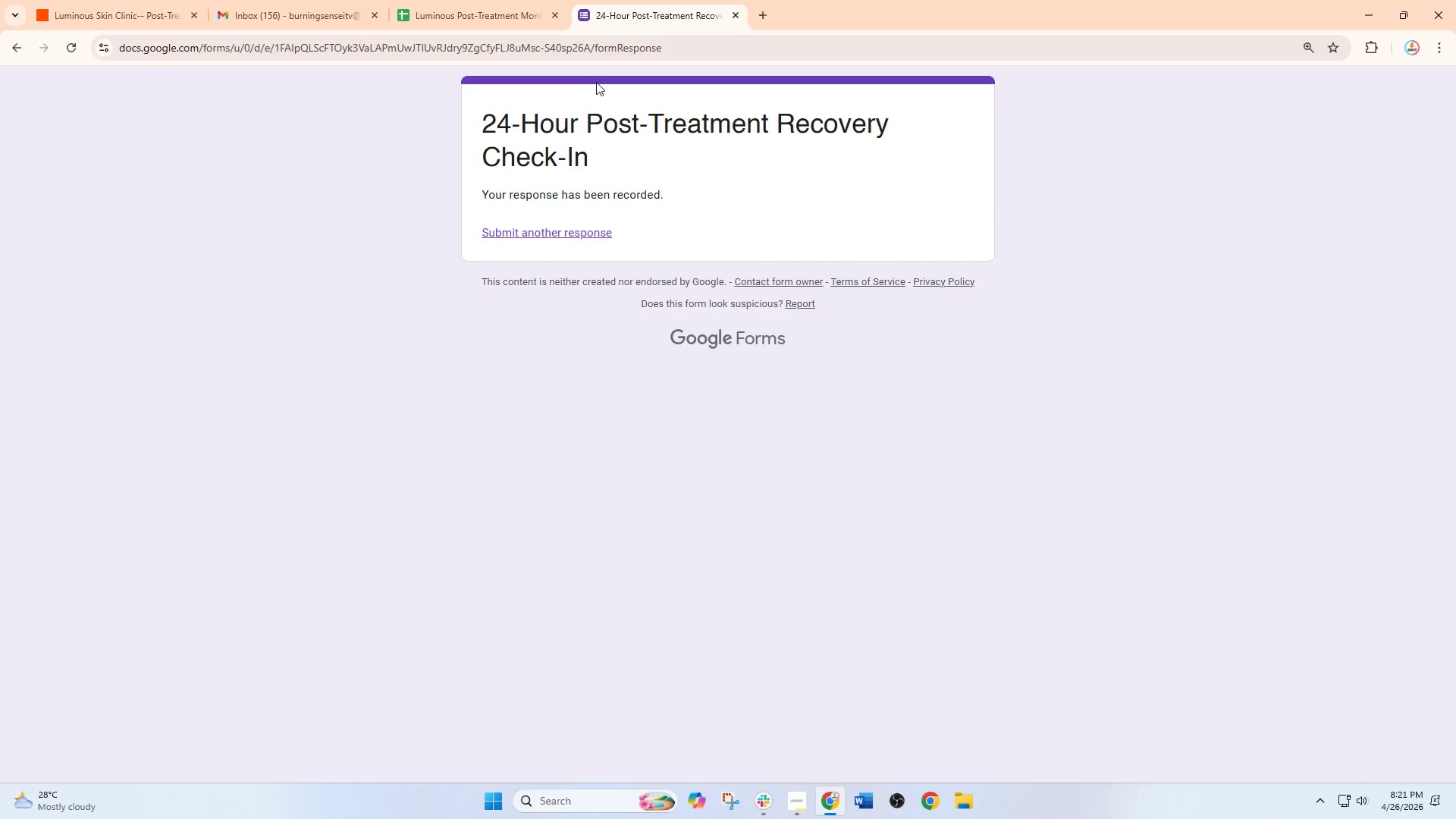 
left_click([71, 0])
 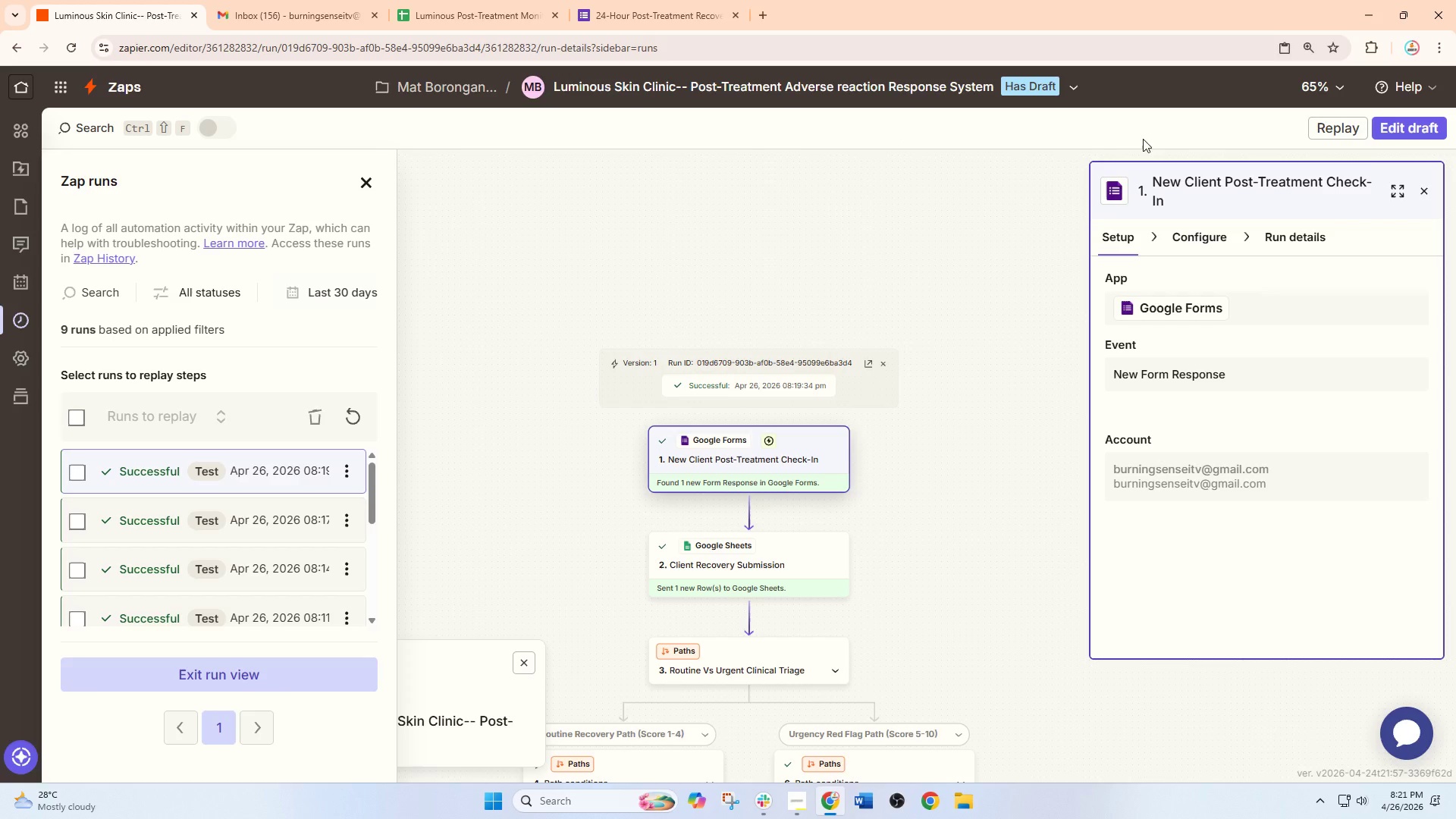 
left_click([1409, 125])
 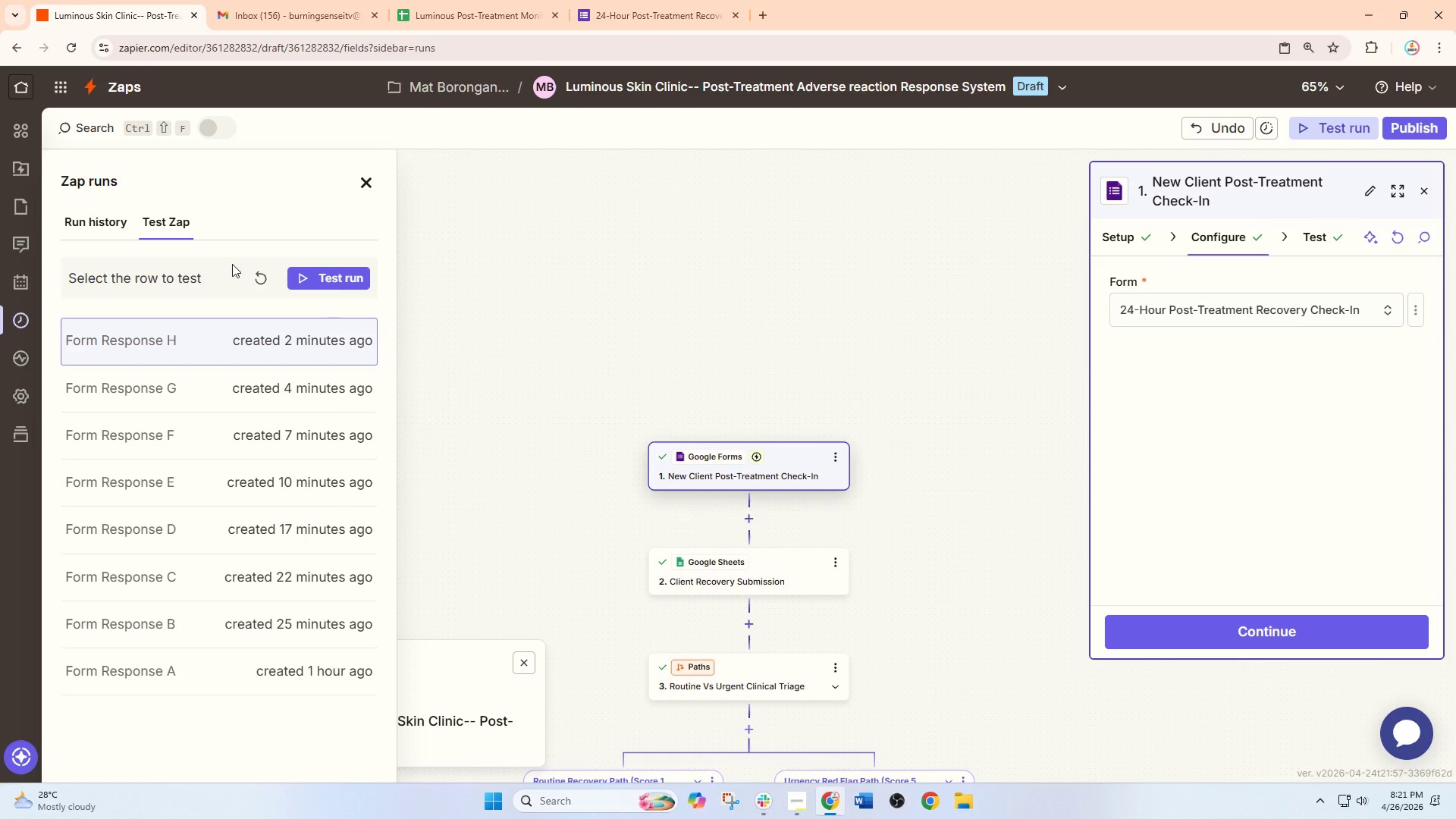 
left_click([260, 271])
 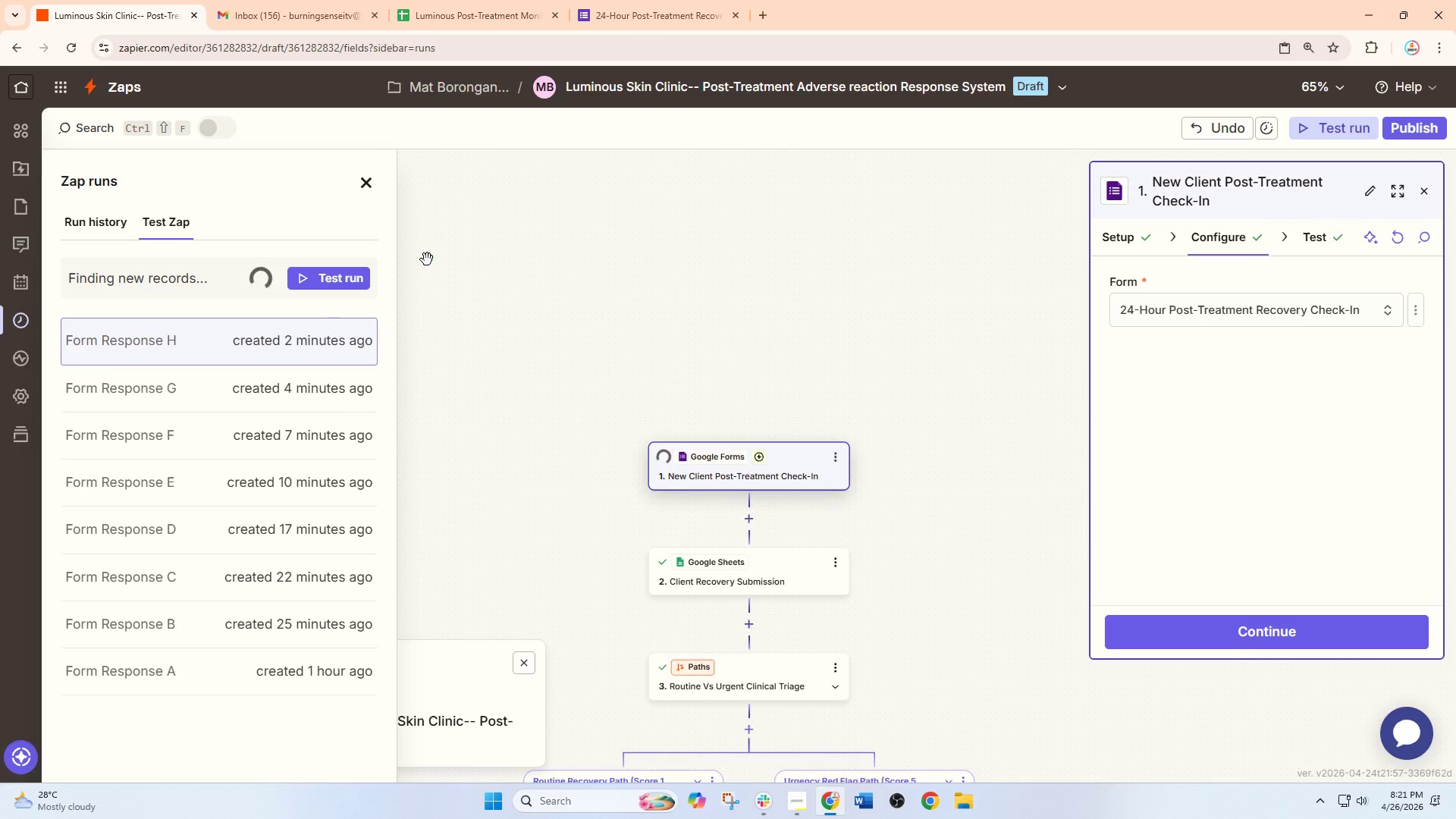 
wait(5.53)
 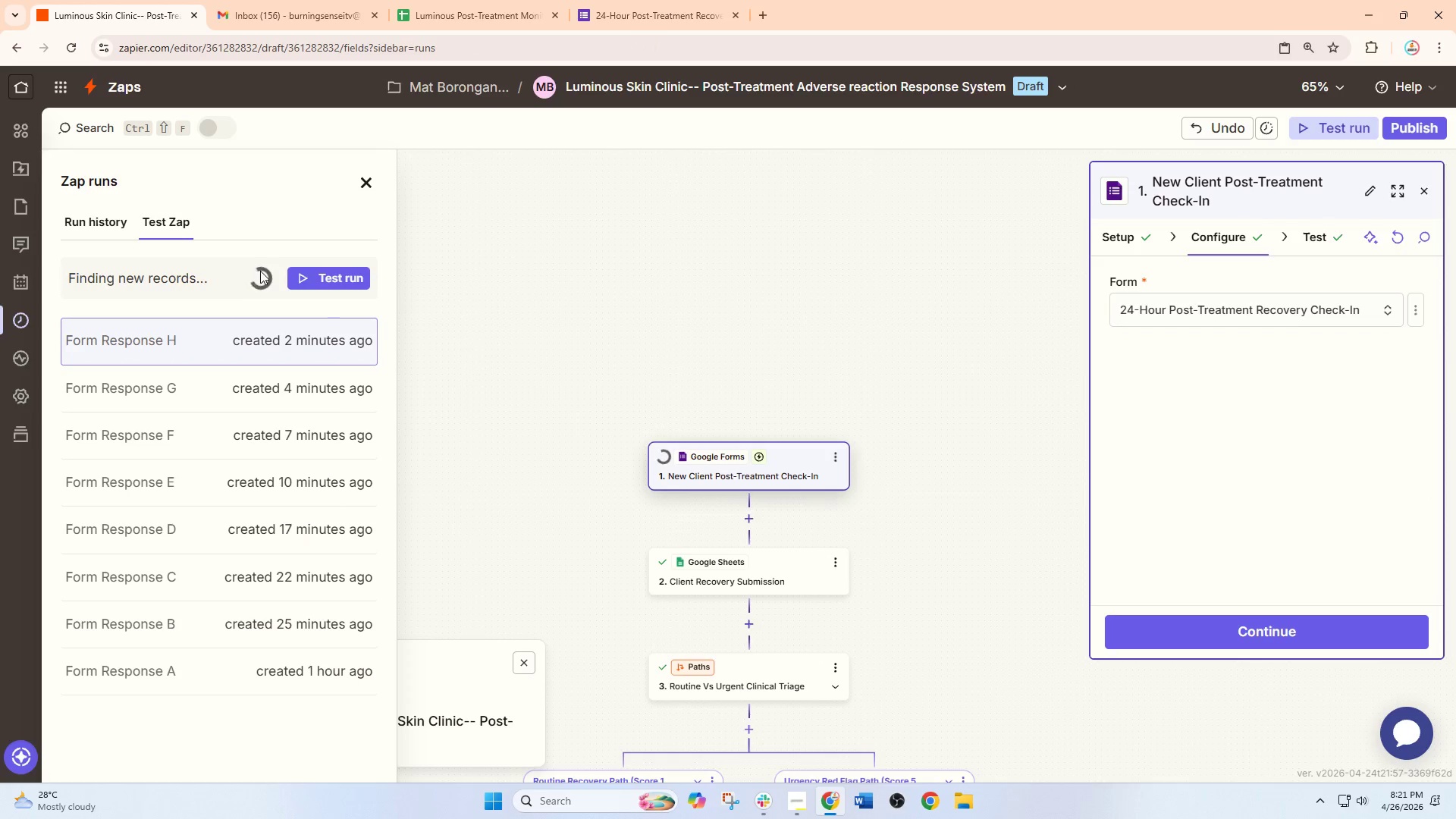 
left_click([303, 346])
 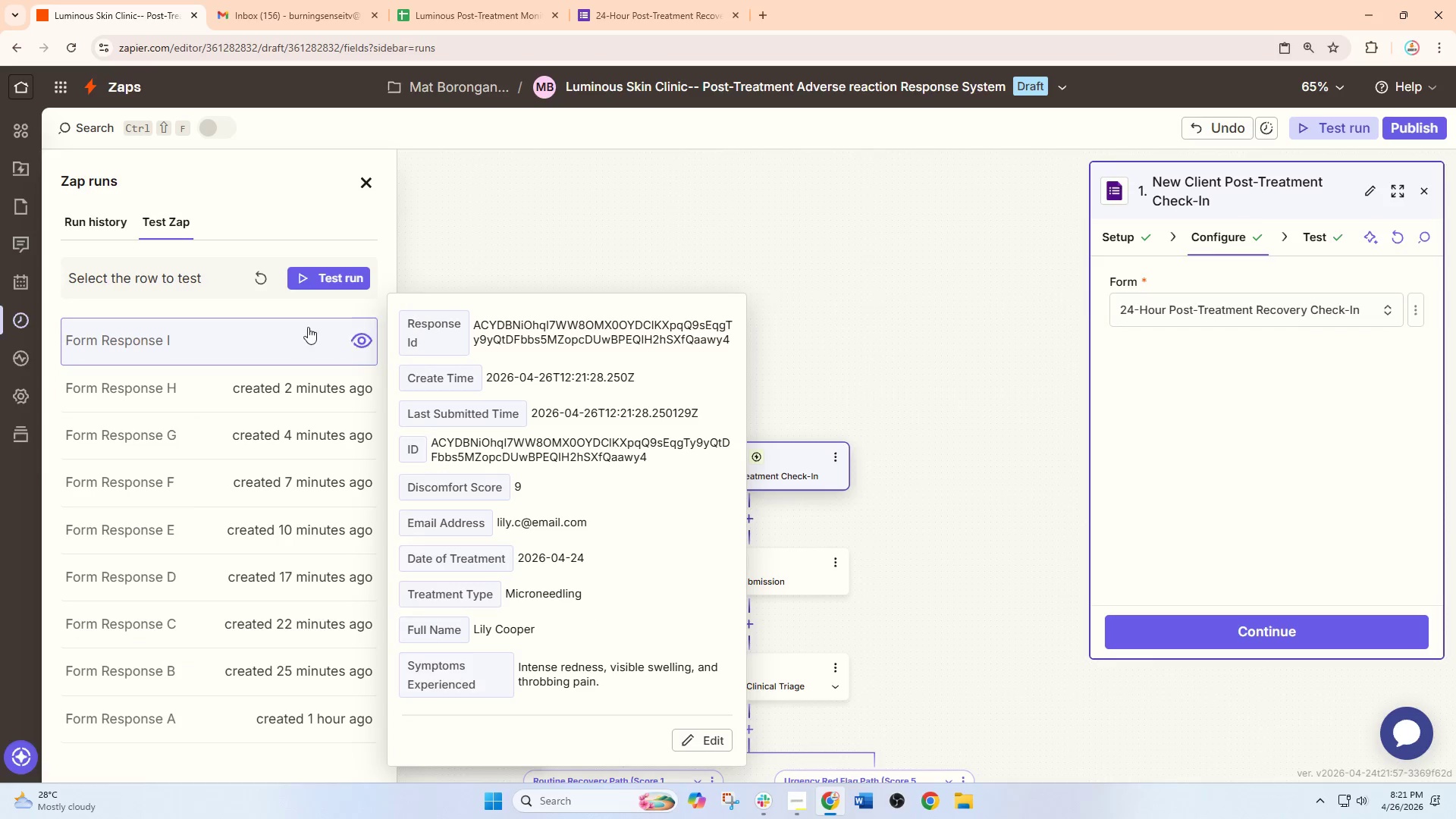 
left_click([320, 281])
 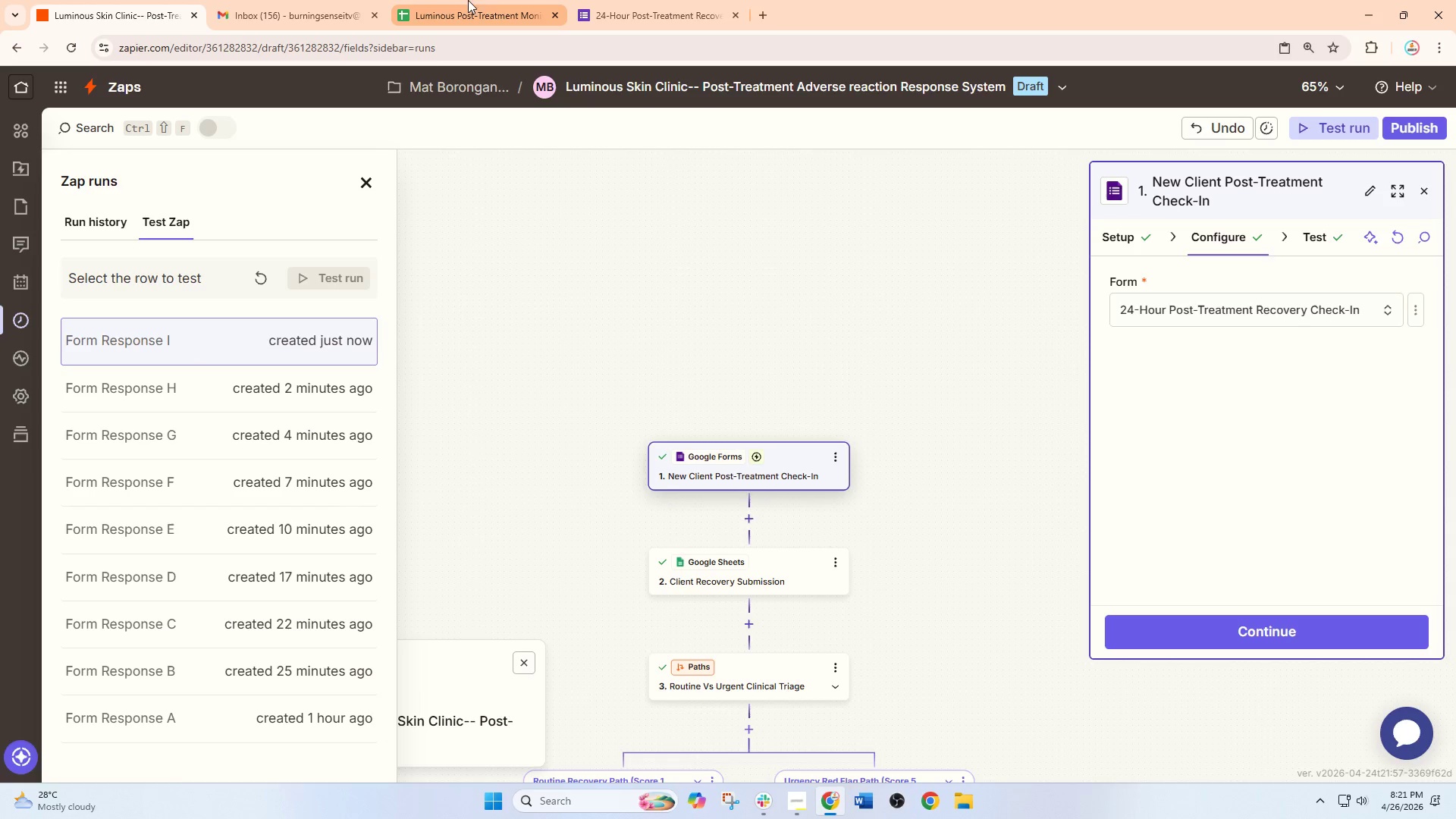 
mouse_move([461, 12])
 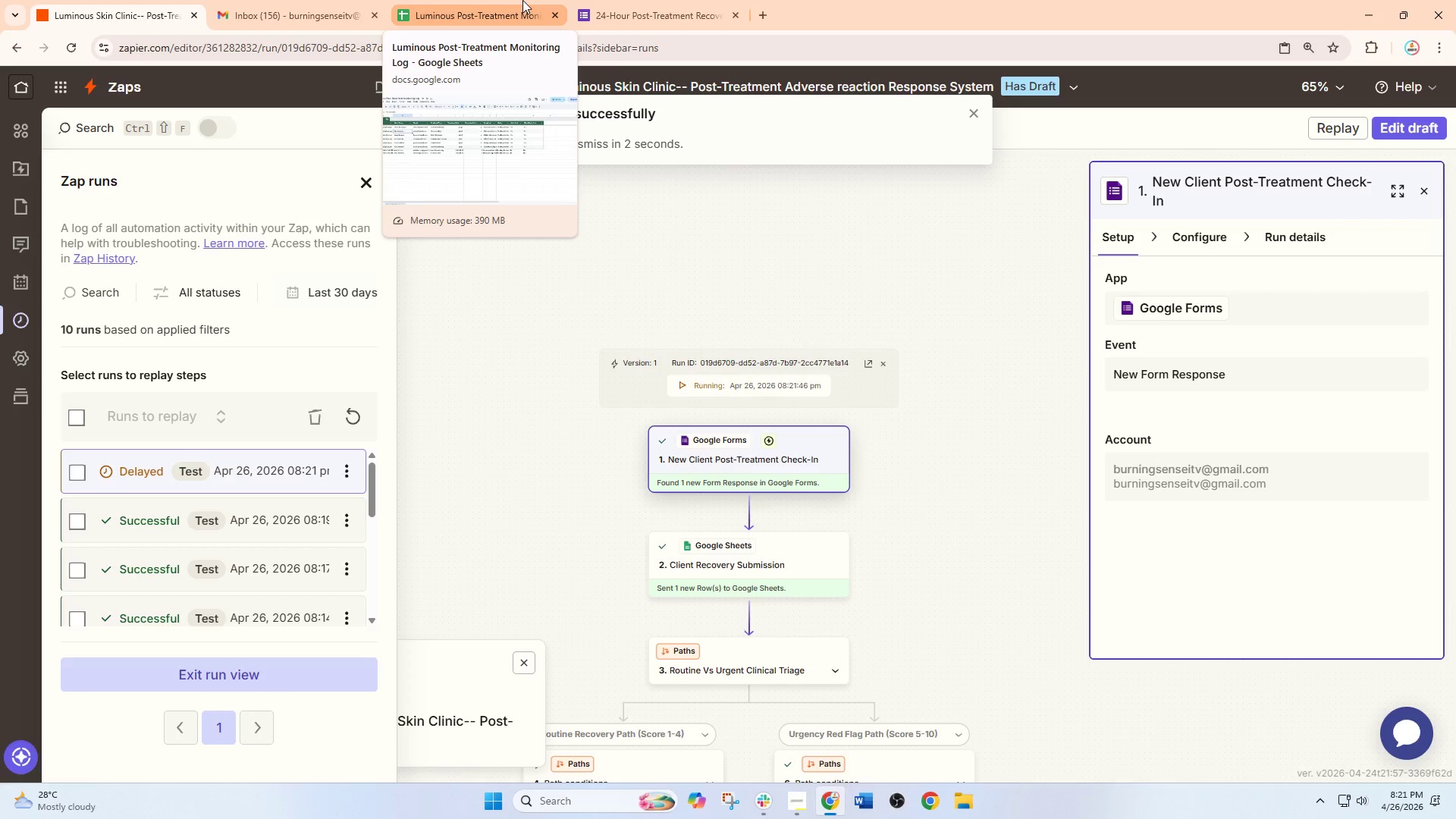 
wait(7.06)
 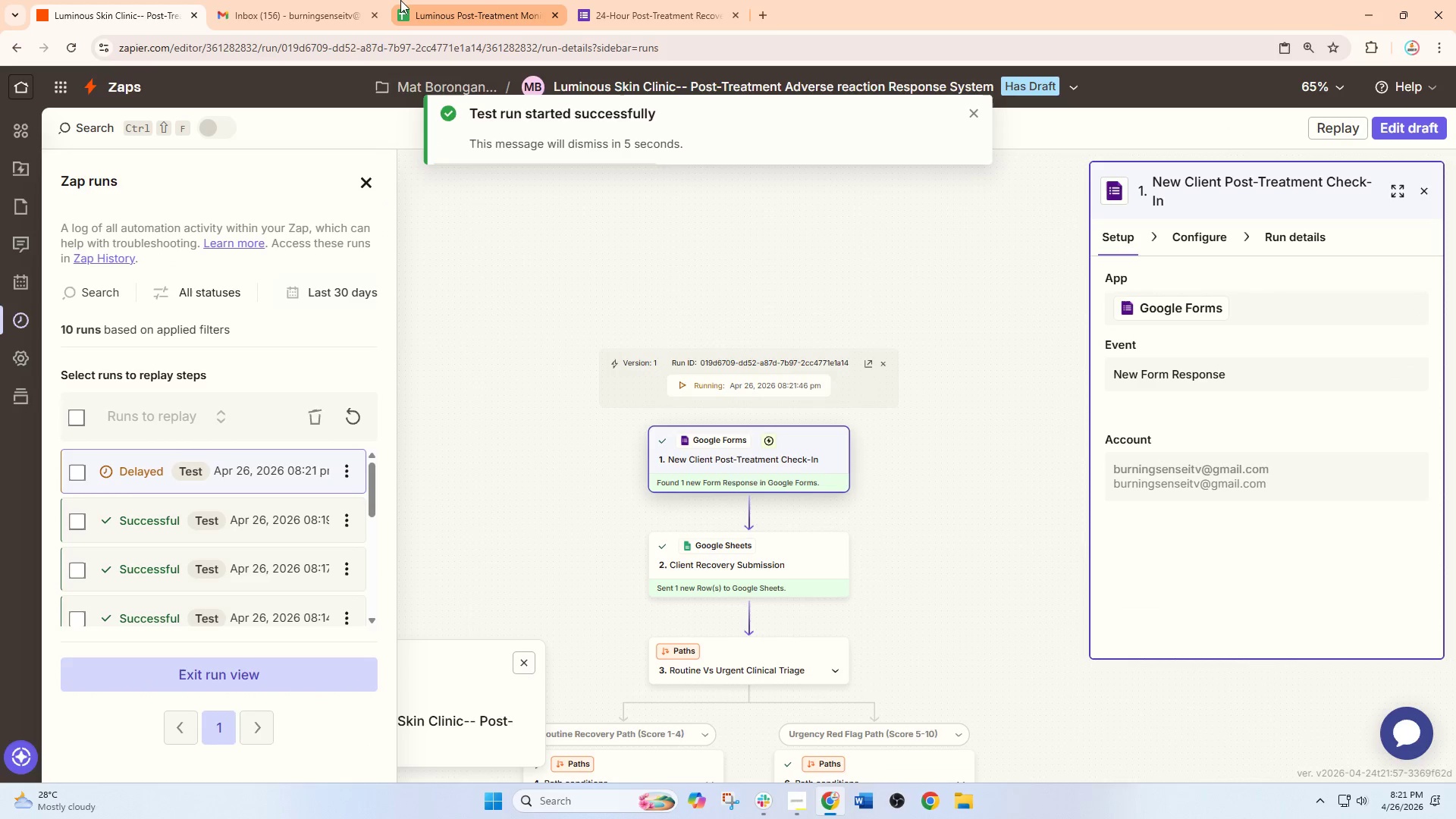 
left_click([522, 0])
 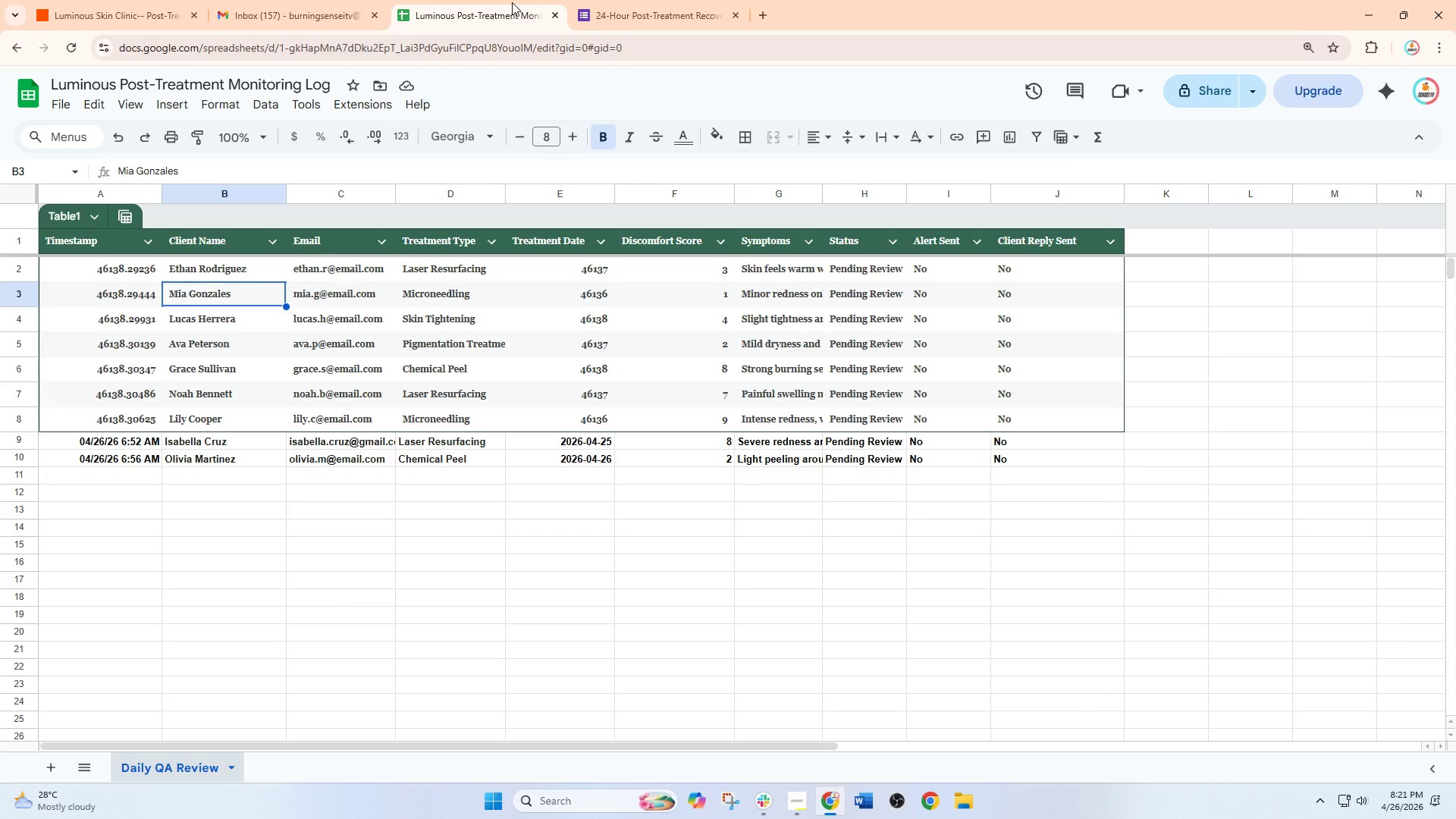 
left_click([661, 0])
 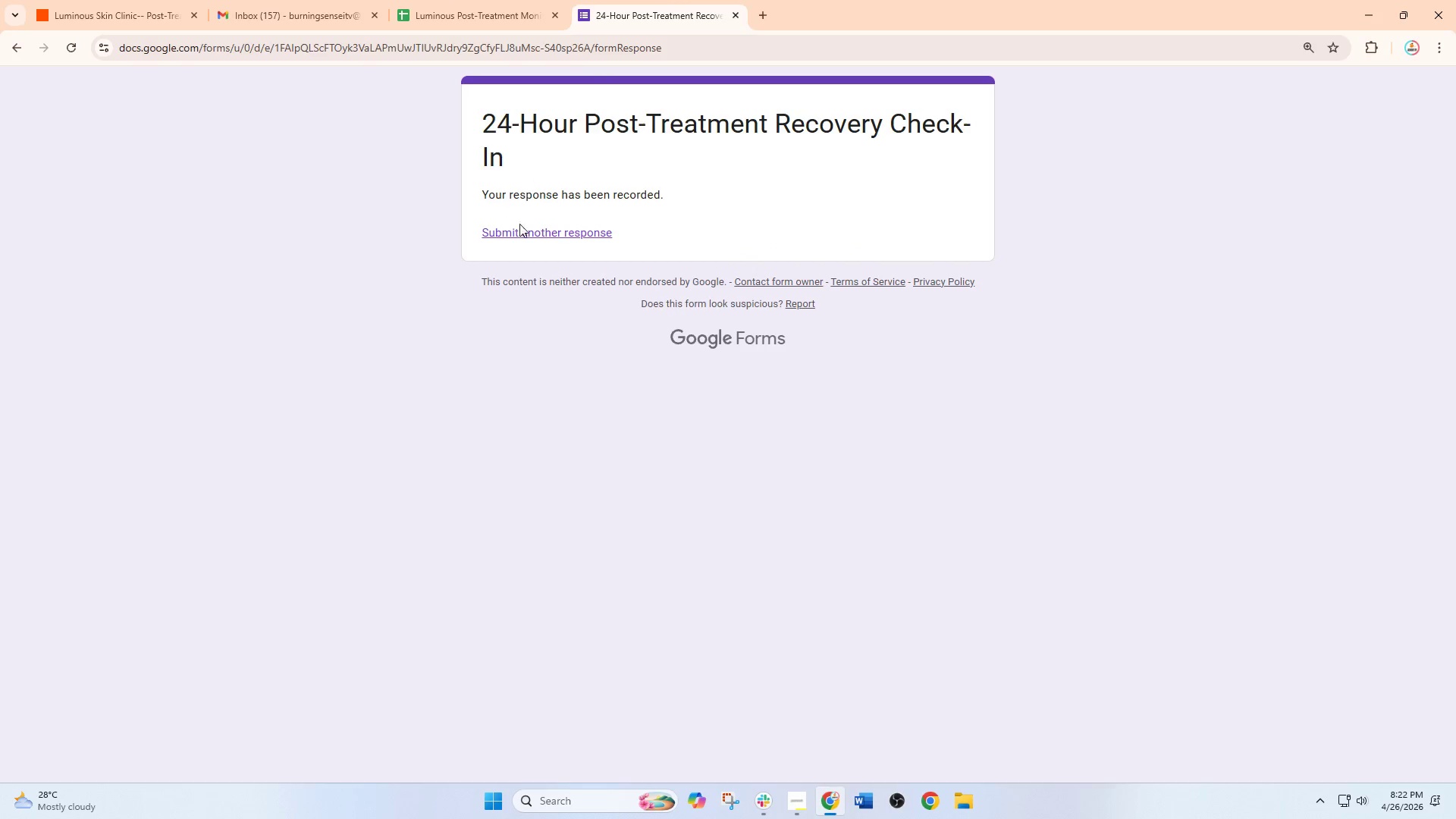 
left_click([519, 229])
 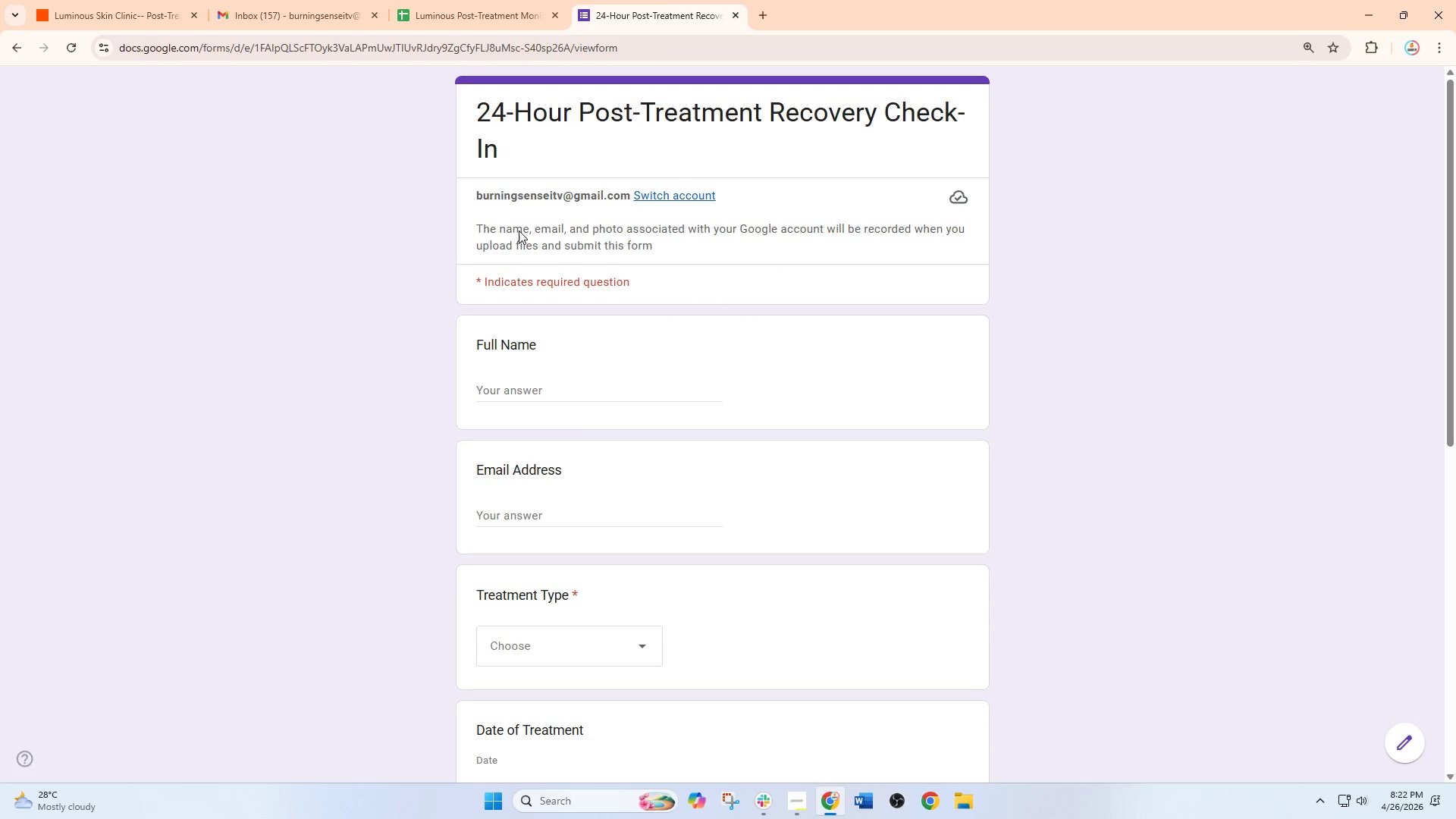 
wait(6.08)
 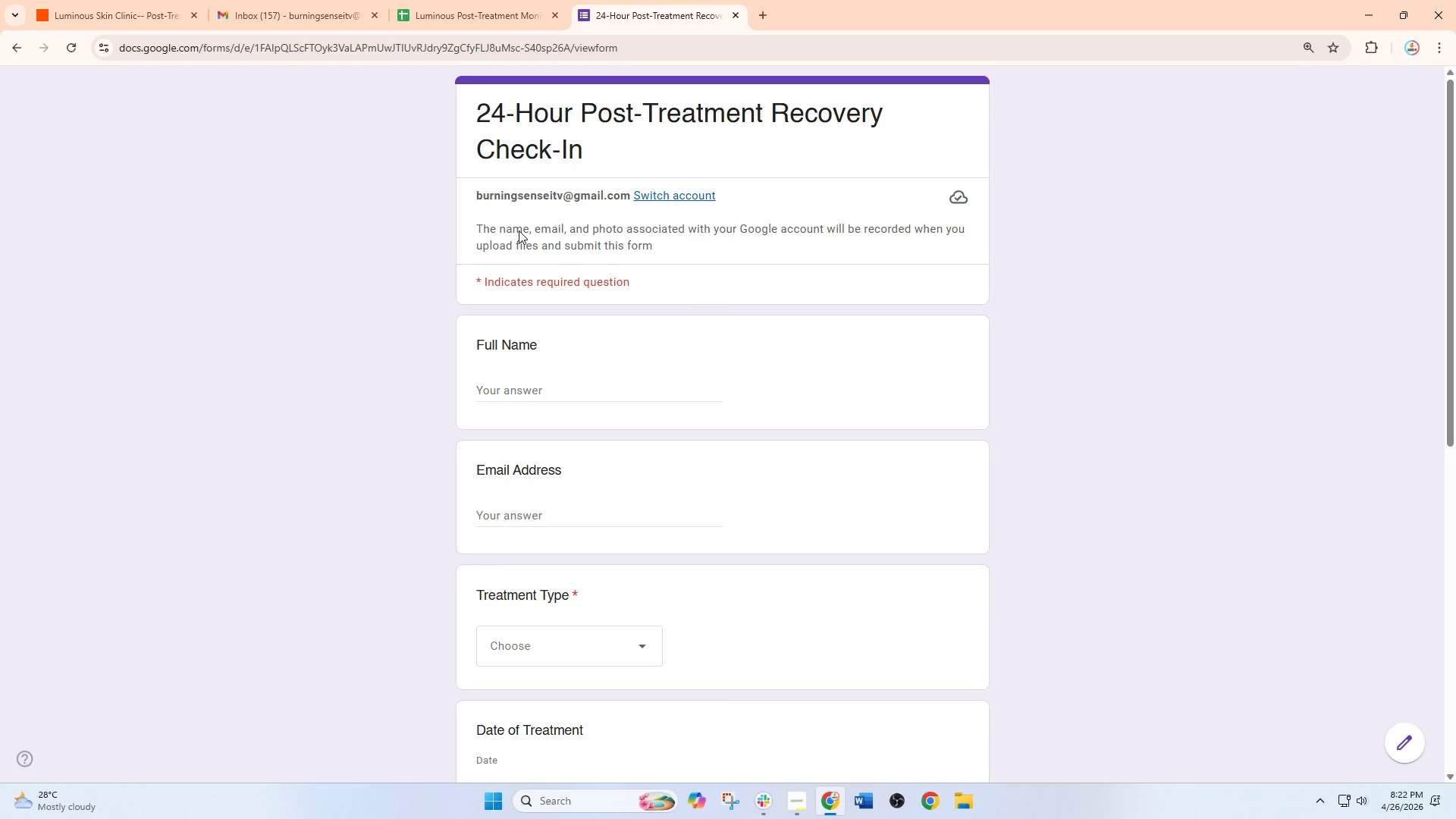 
left_click([519, 382])
 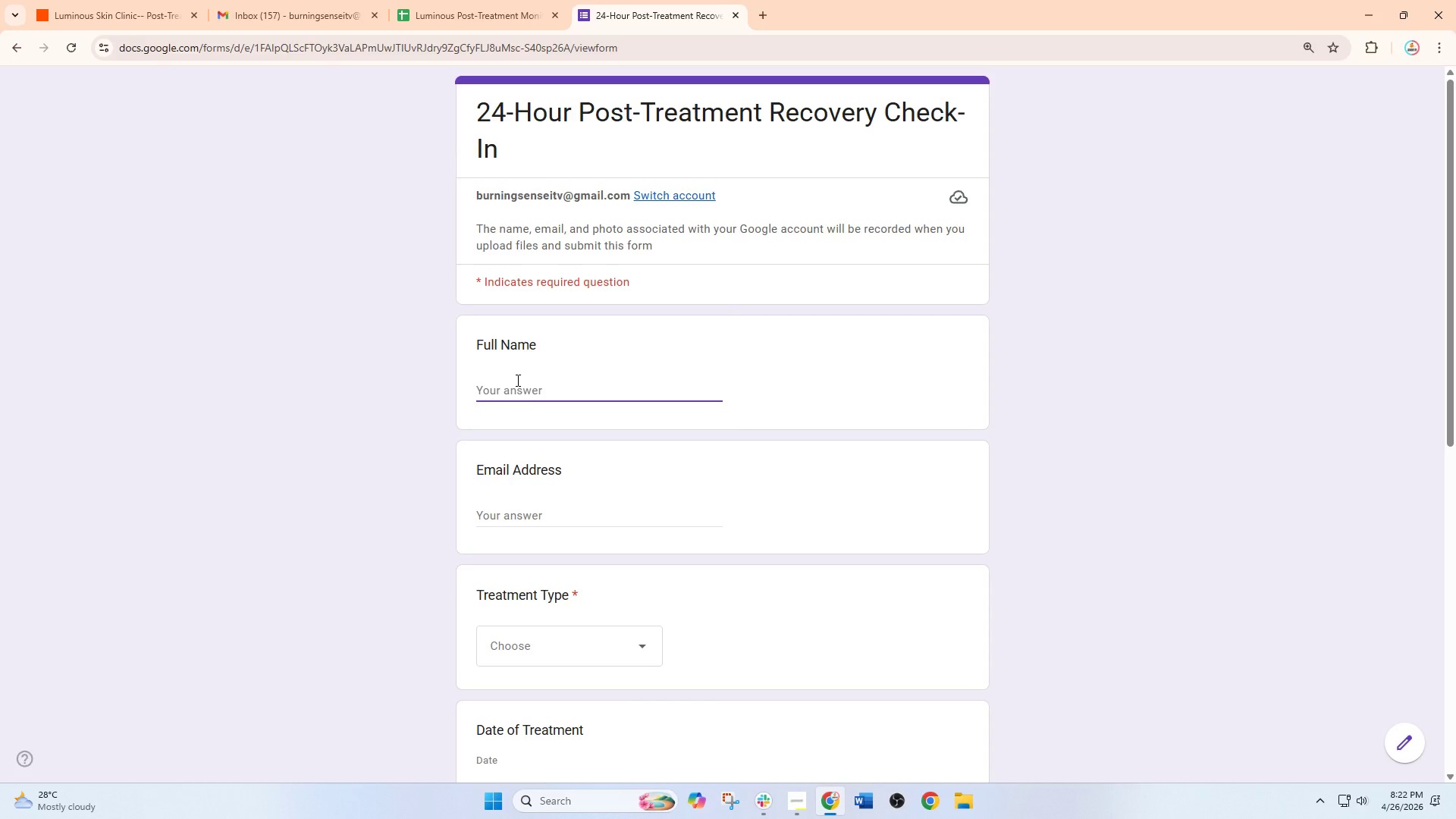 
type(James Foster)
 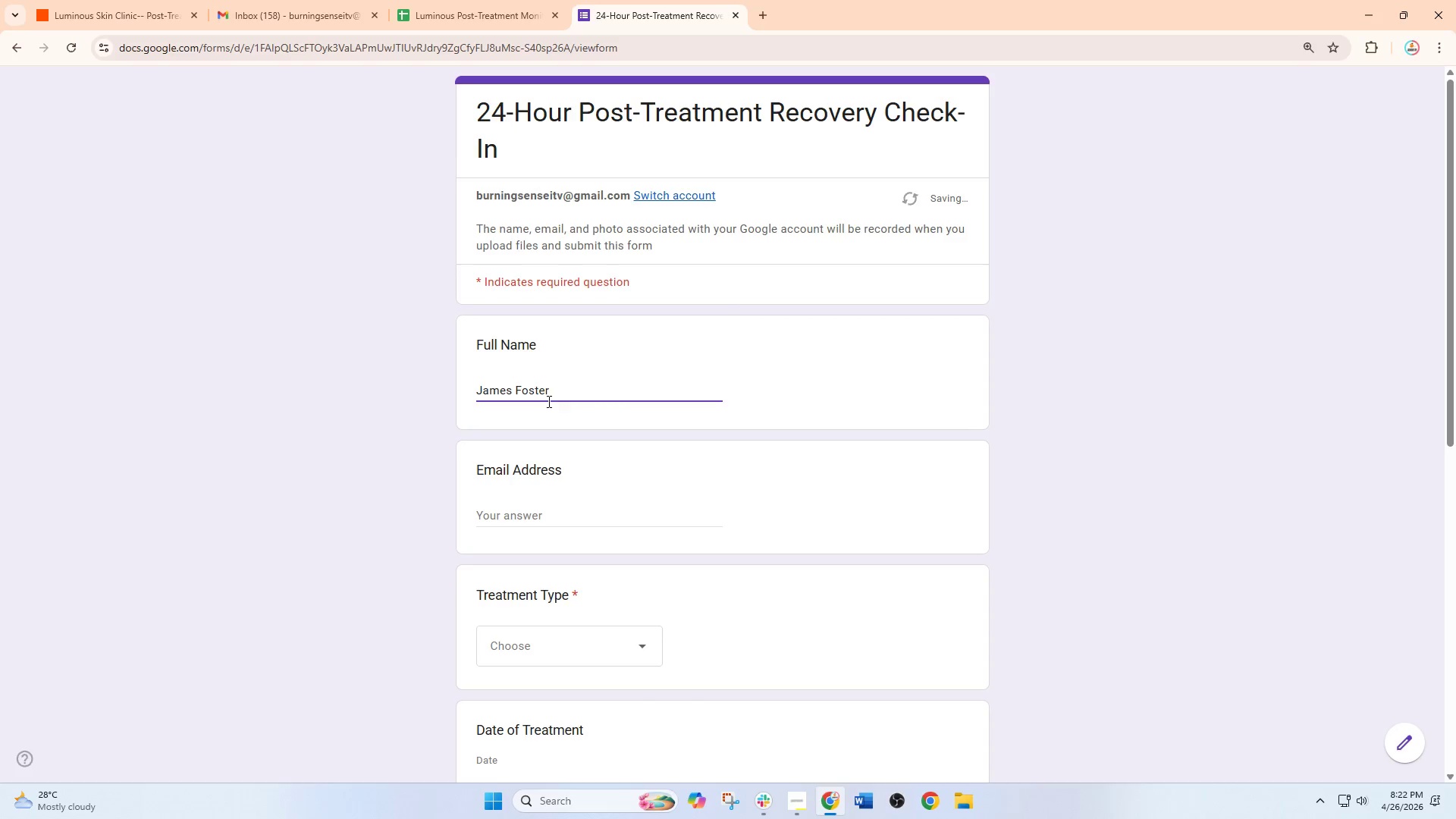 
left_click([586, 519])
 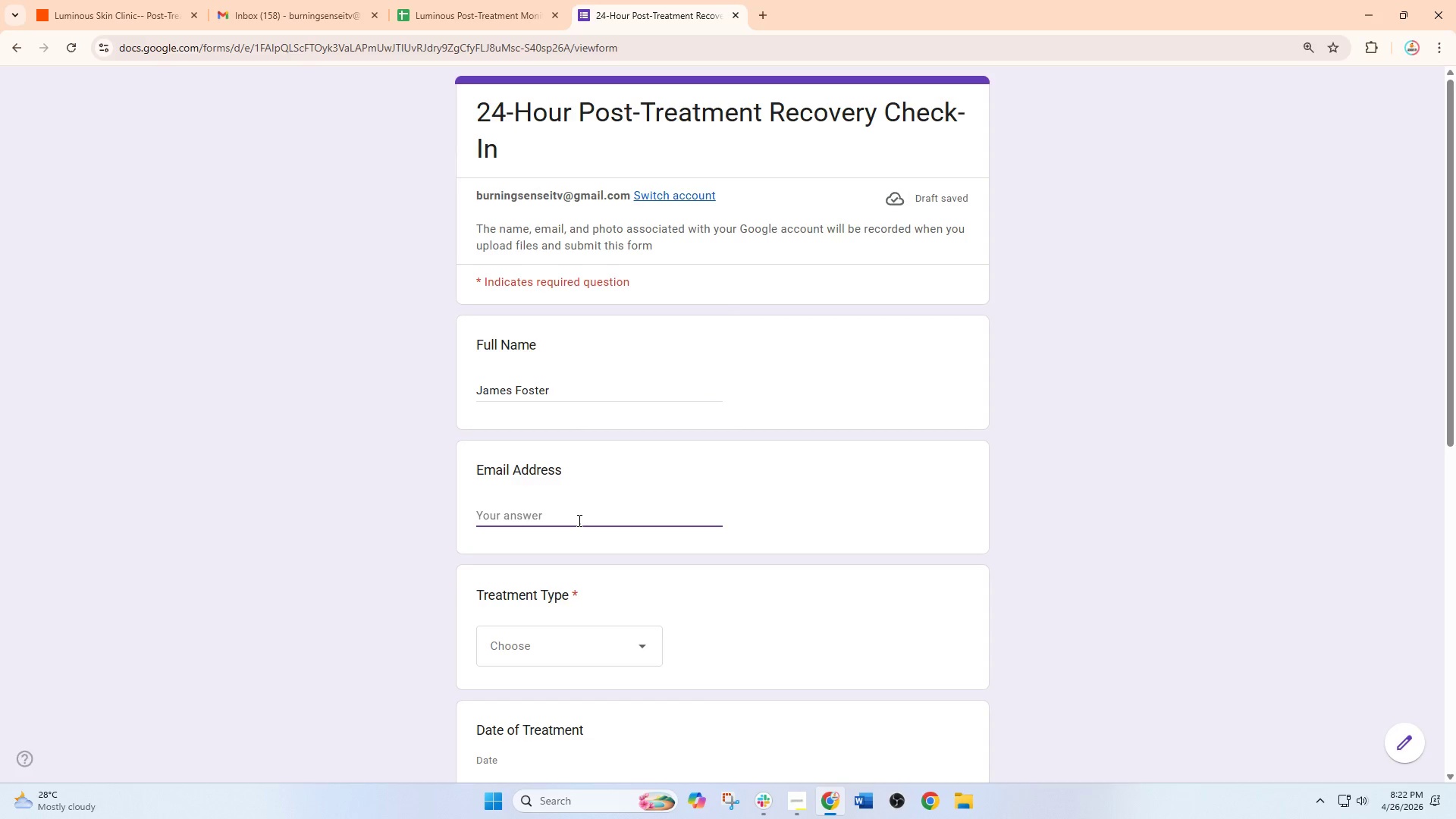 
type(james.f@email.com)
 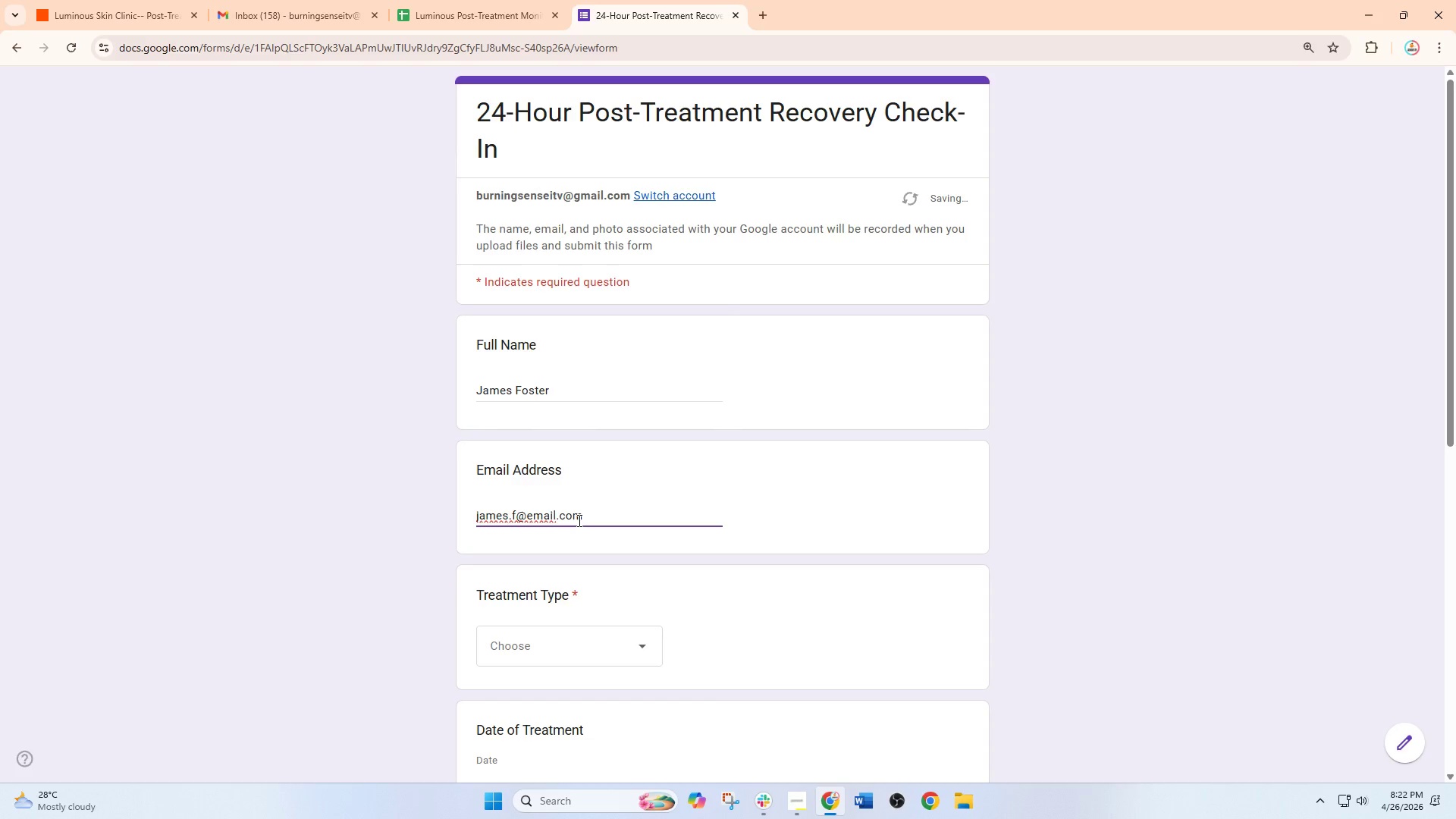 
scroll: coordinate [597, 522], scroll_direction: down, amount: 1.0
 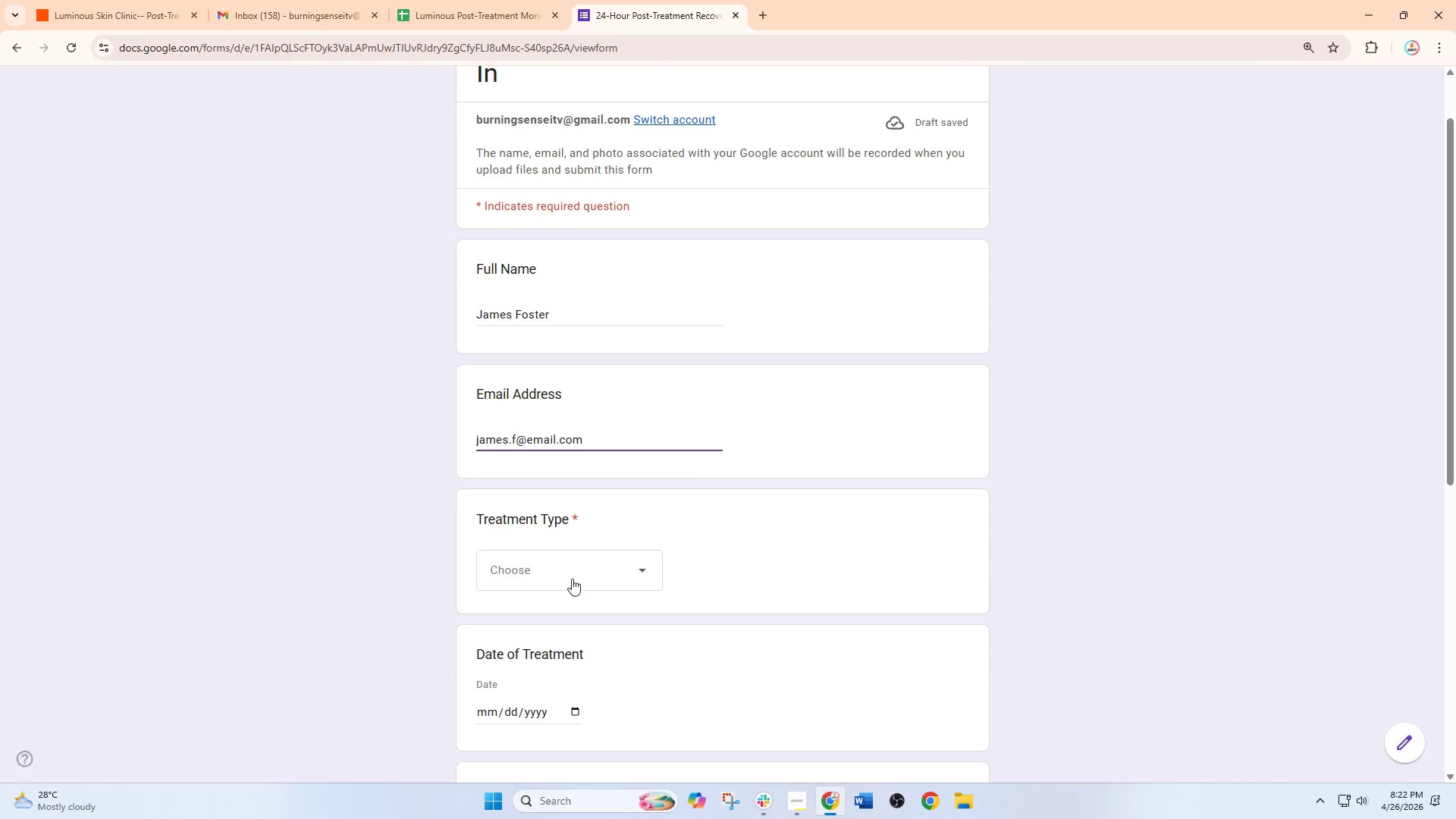 
wait(5.72)
 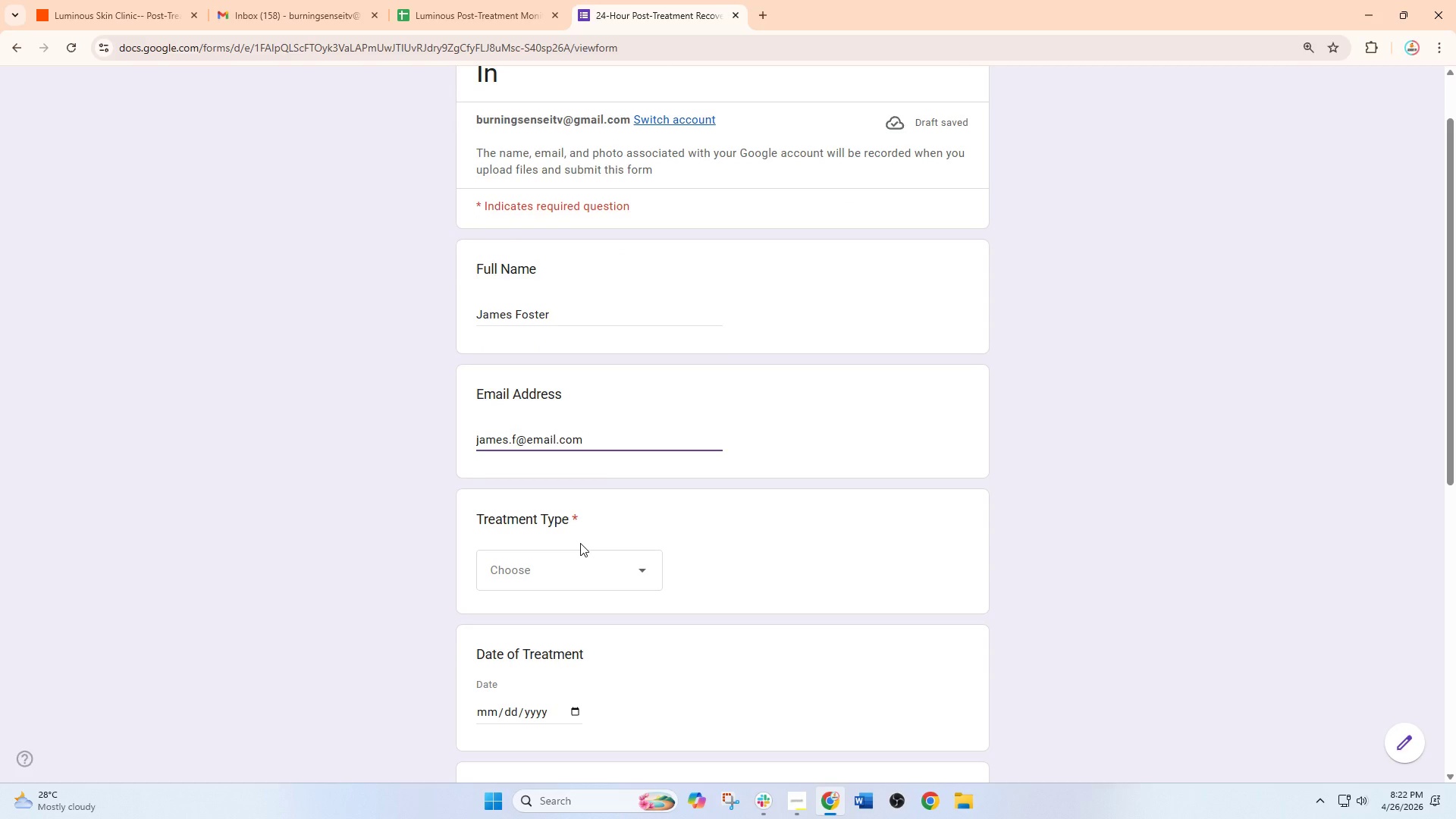 
left_click([572, 579])
 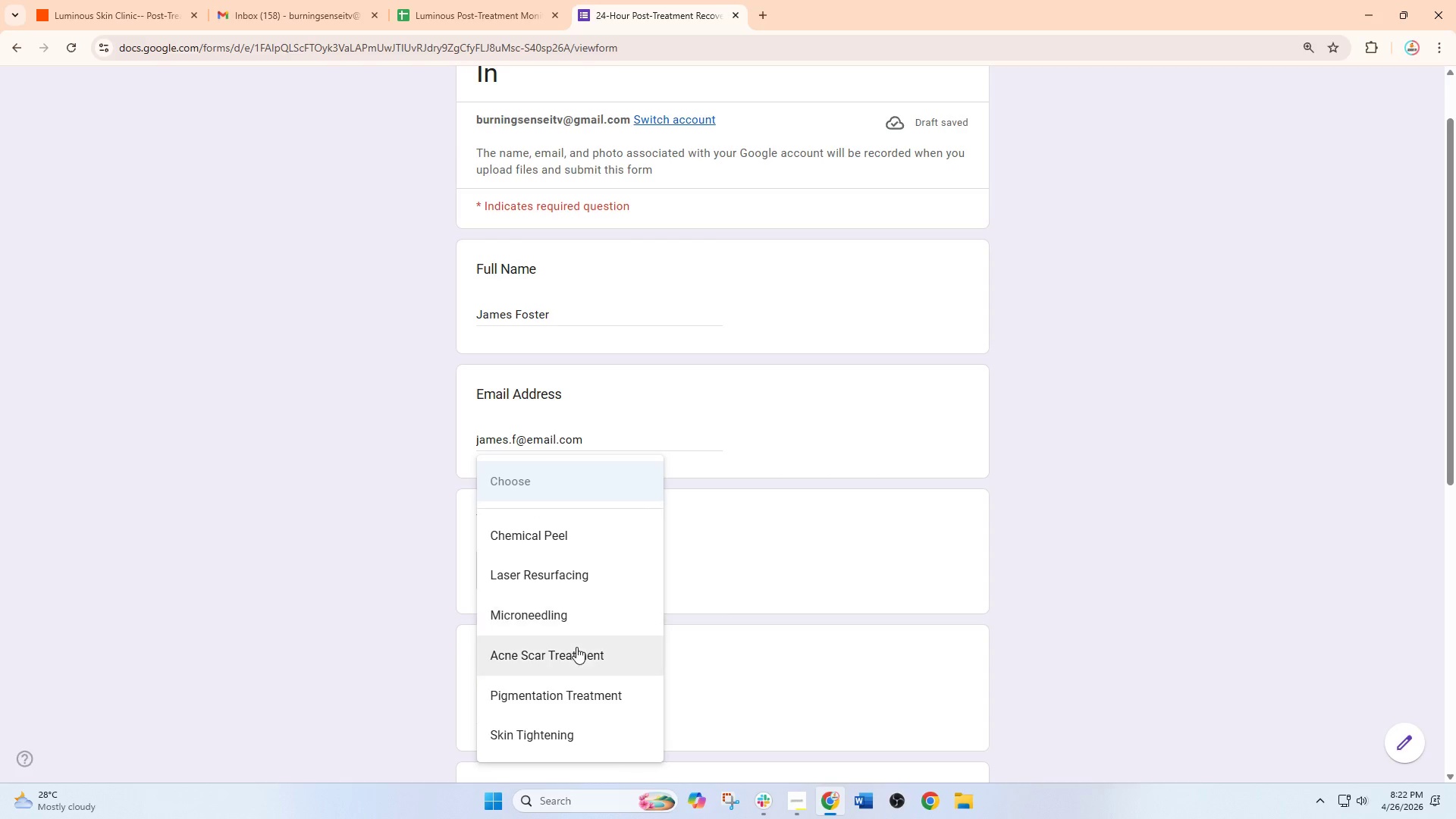 
left_click([576, 647])
 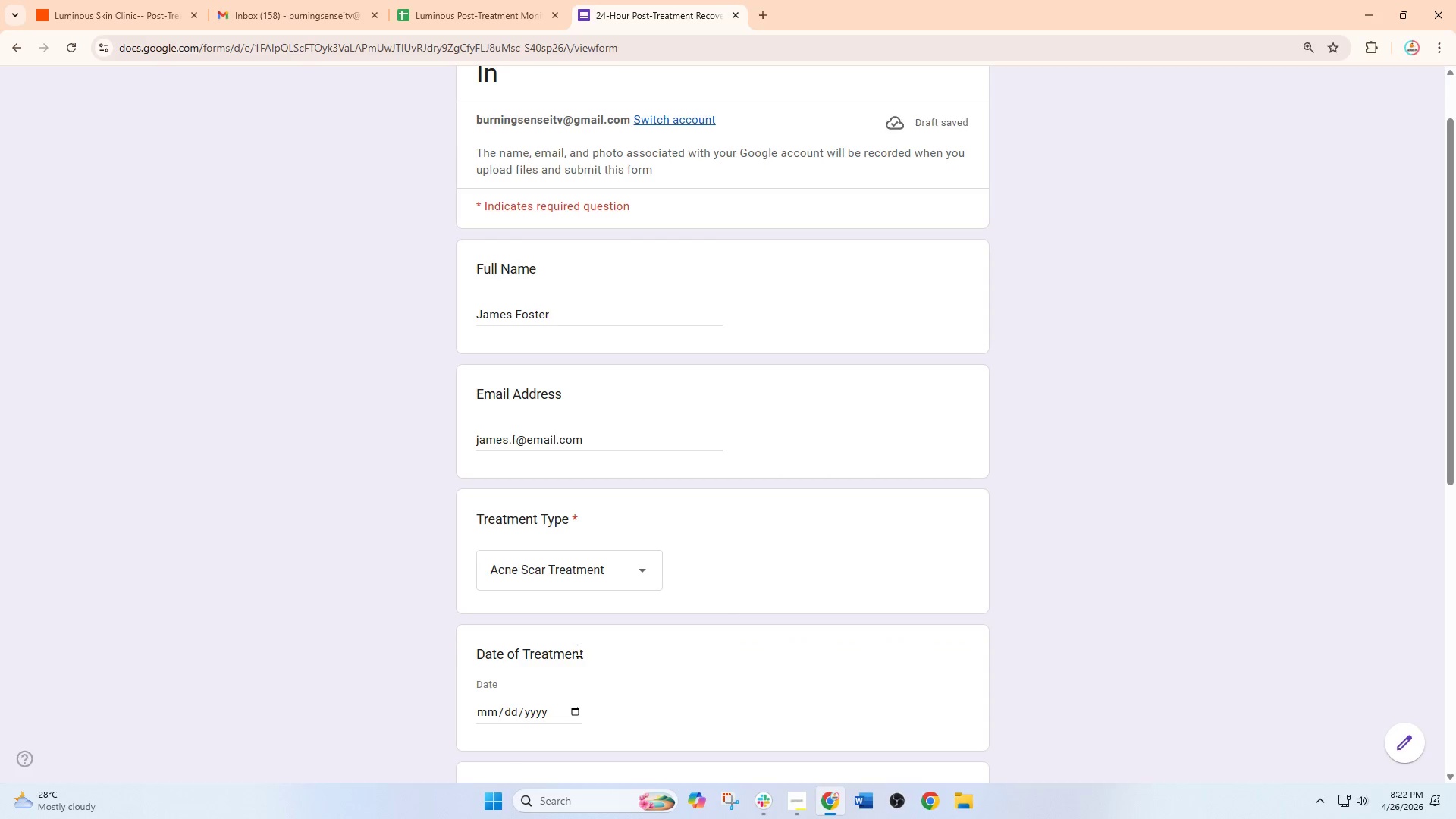 
scroll: coordinate [579, 652], scroll_direction: down, amount: 2.0
 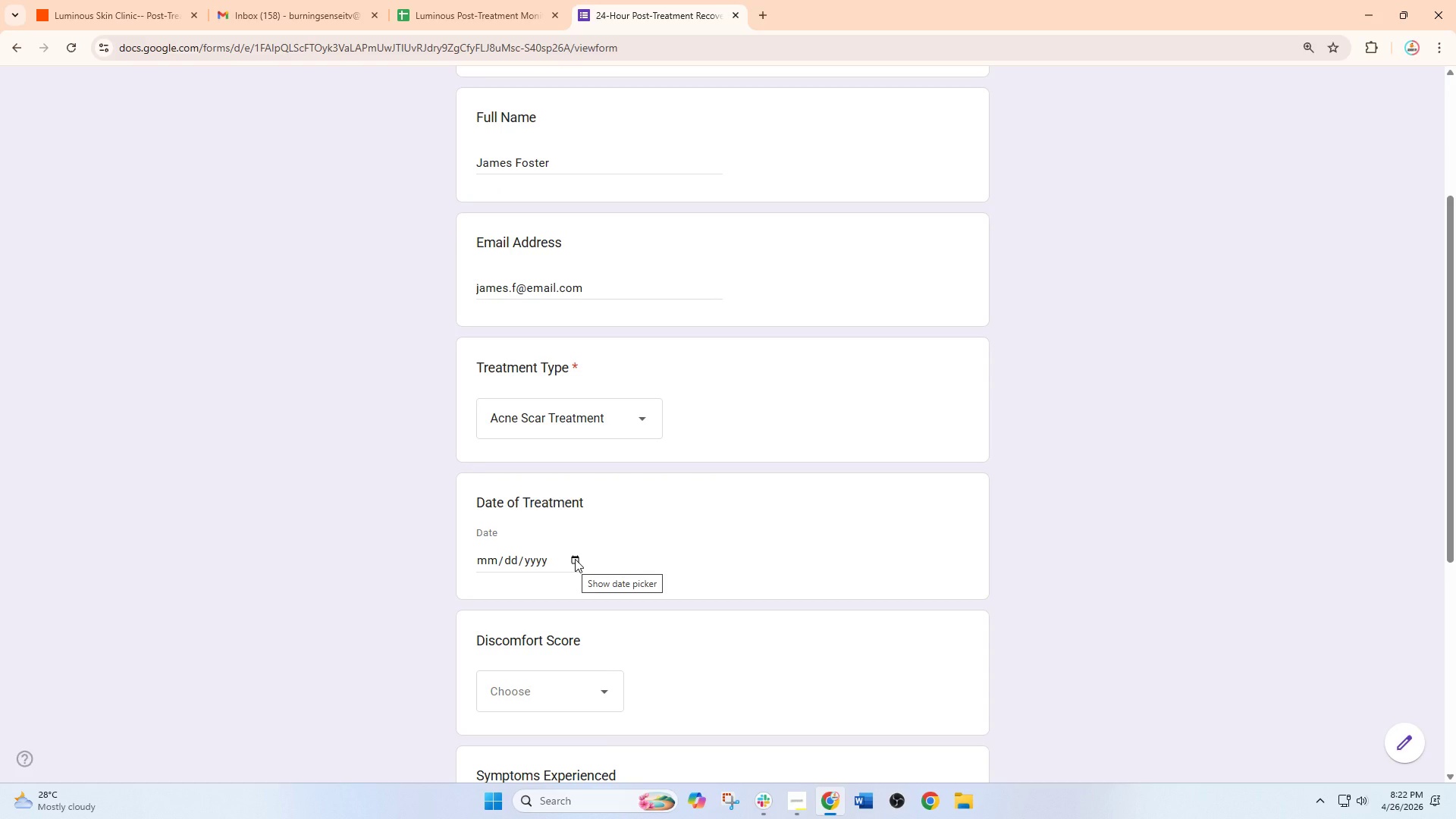 
wait(5.83)
 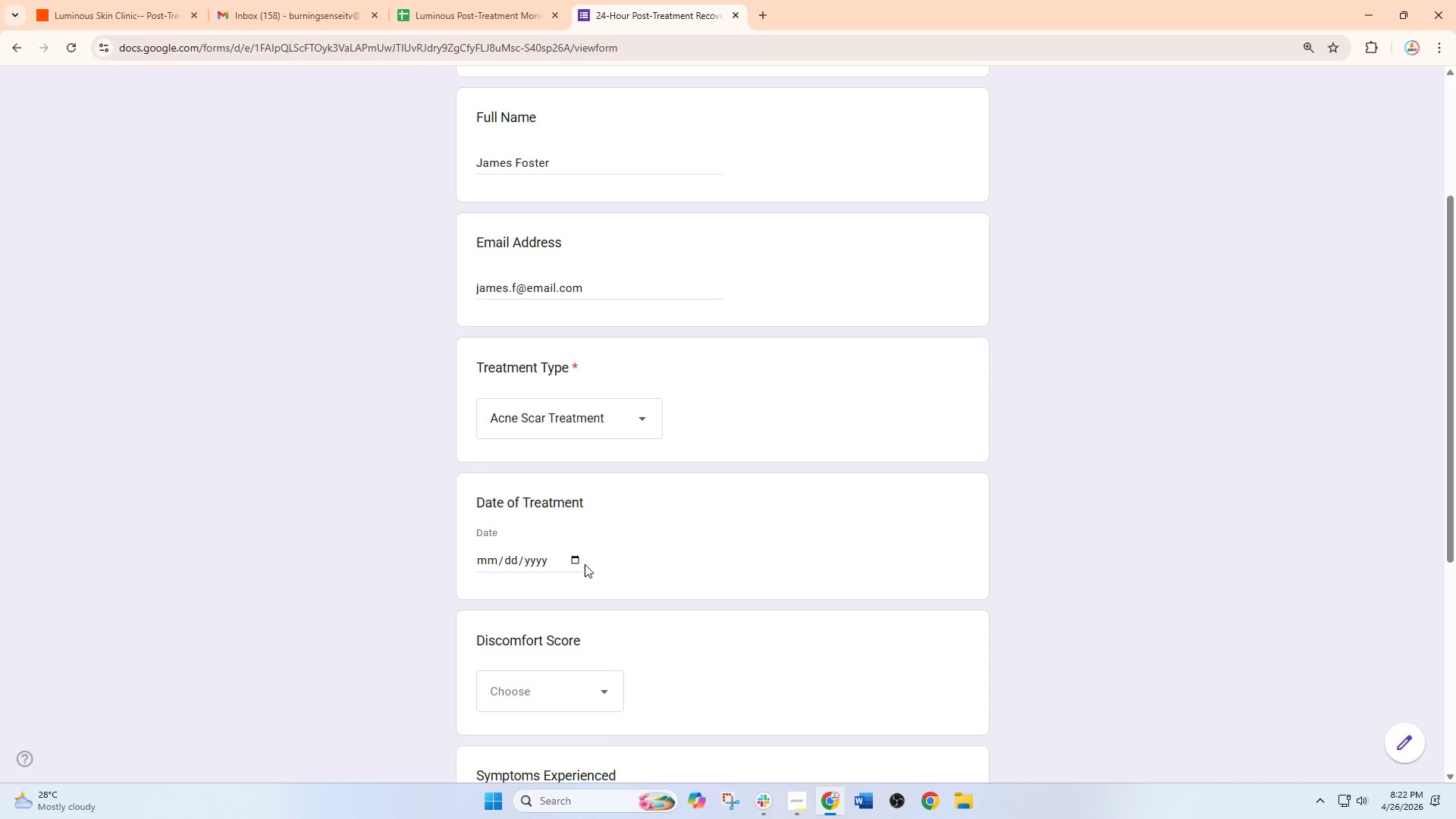 
left_click([575, 559])
 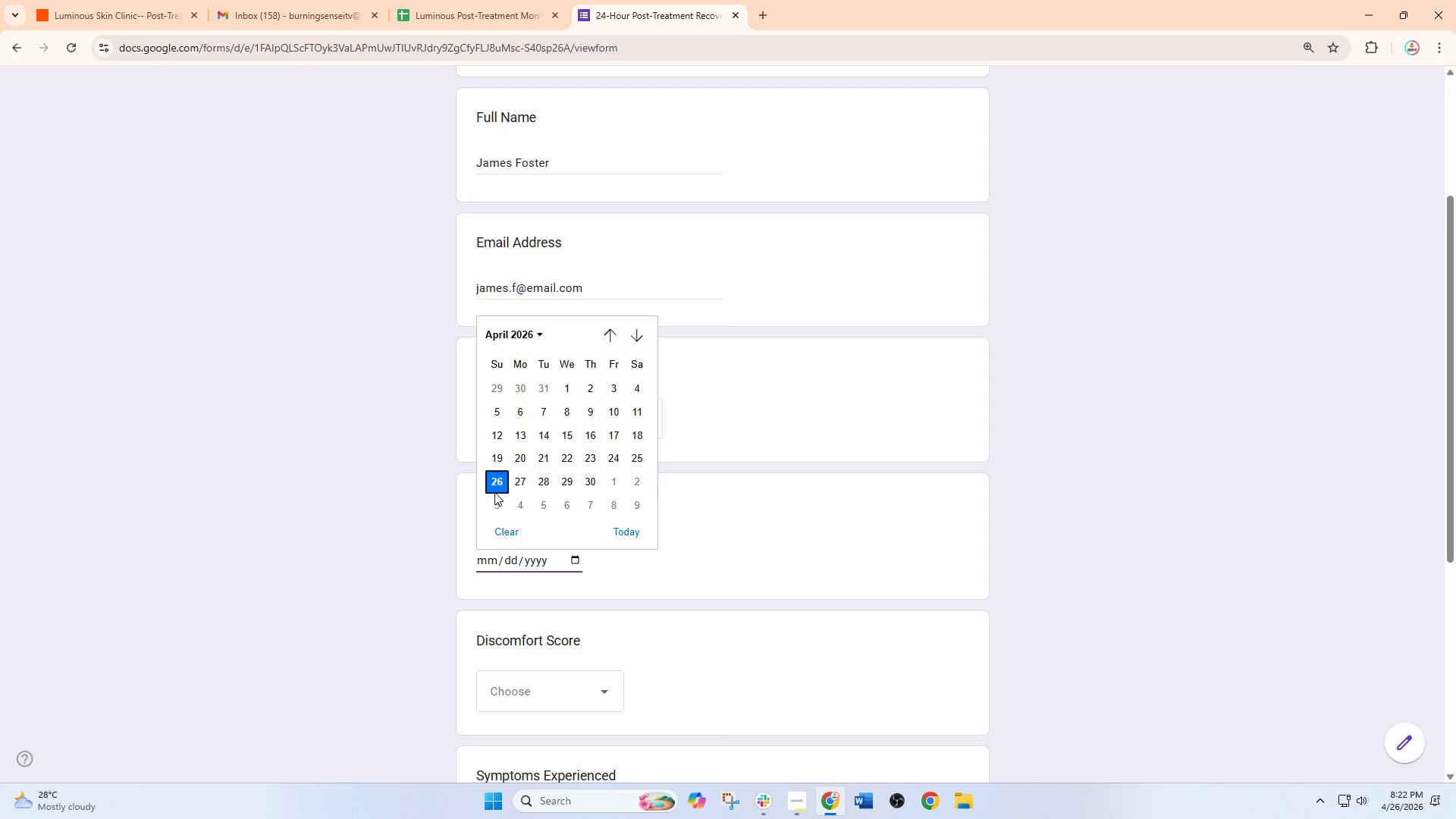 
left_click([494, 487])
 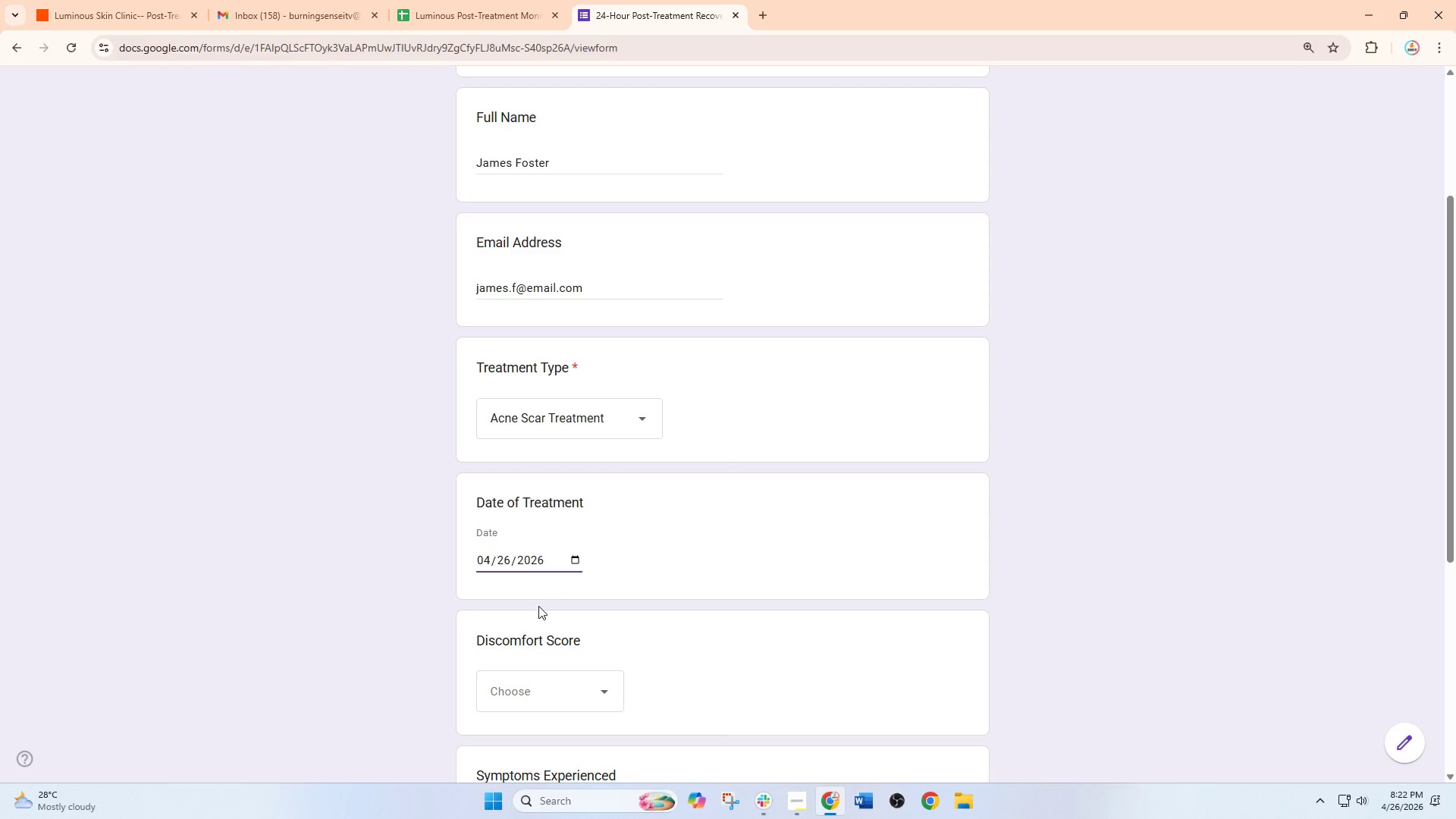 
scroll: coordinate [538, 606], scroll_direction: down, amount: 1.0
 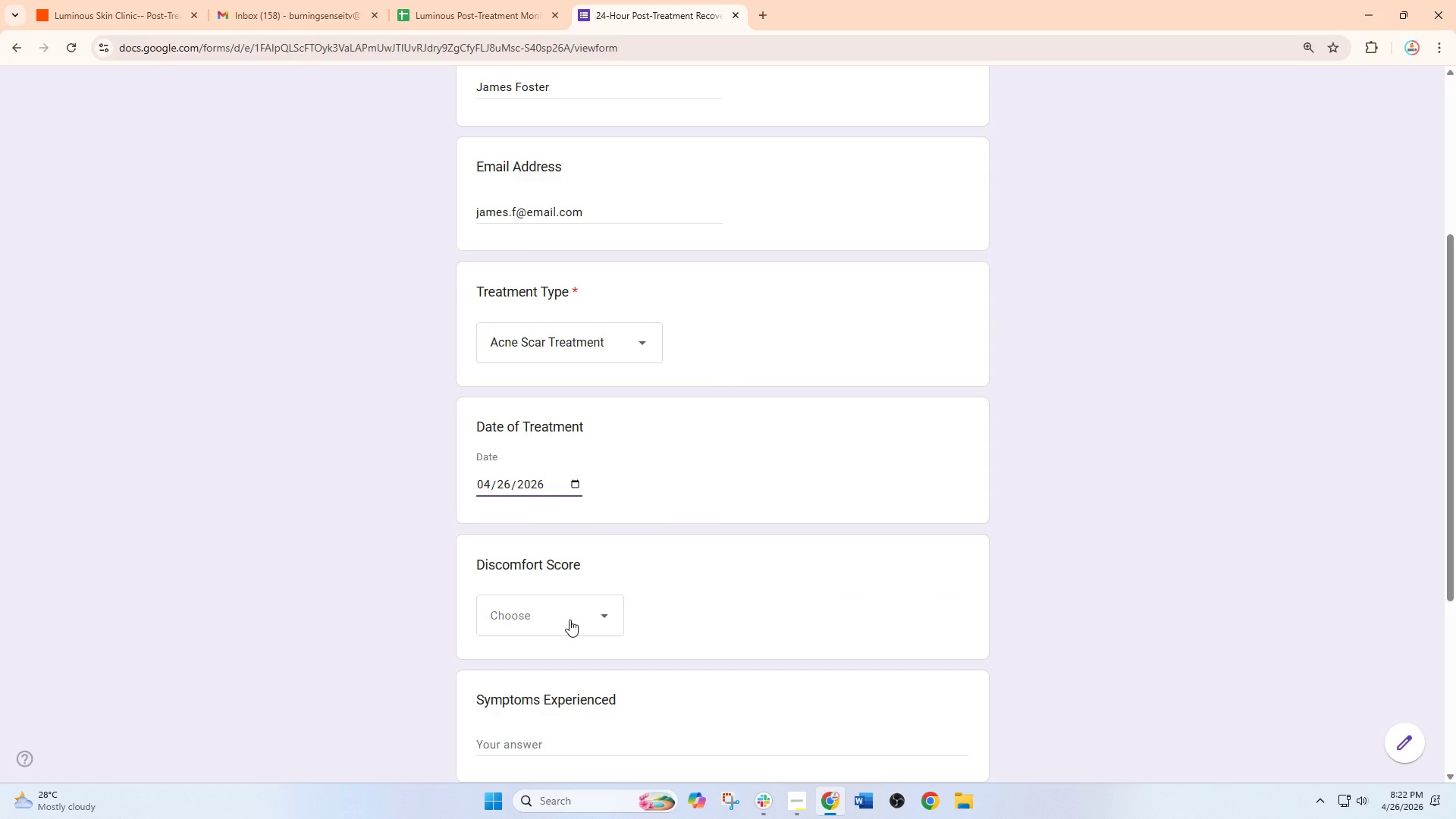 
wait(5.29)
 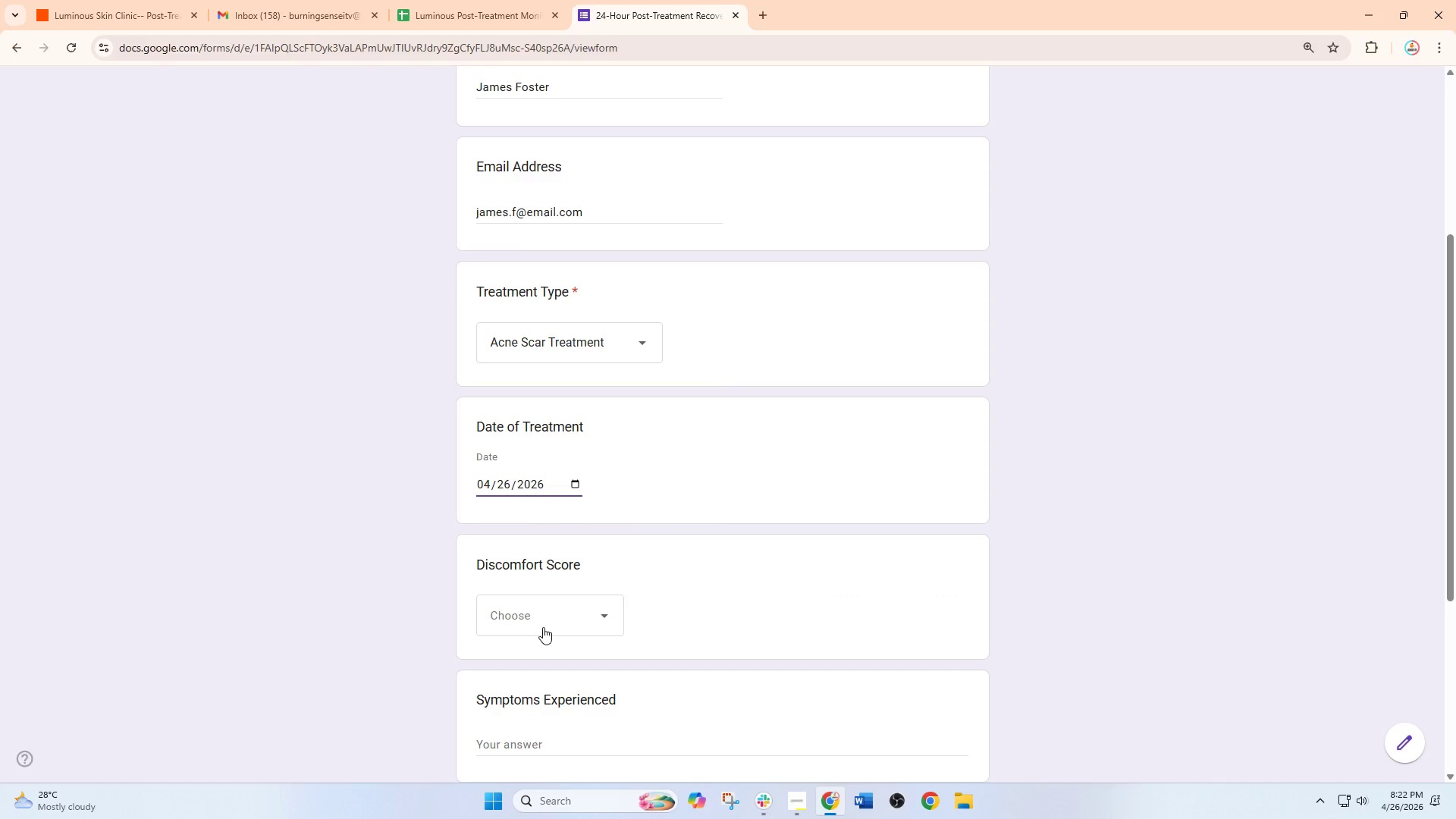 
left_click([570, 620])
 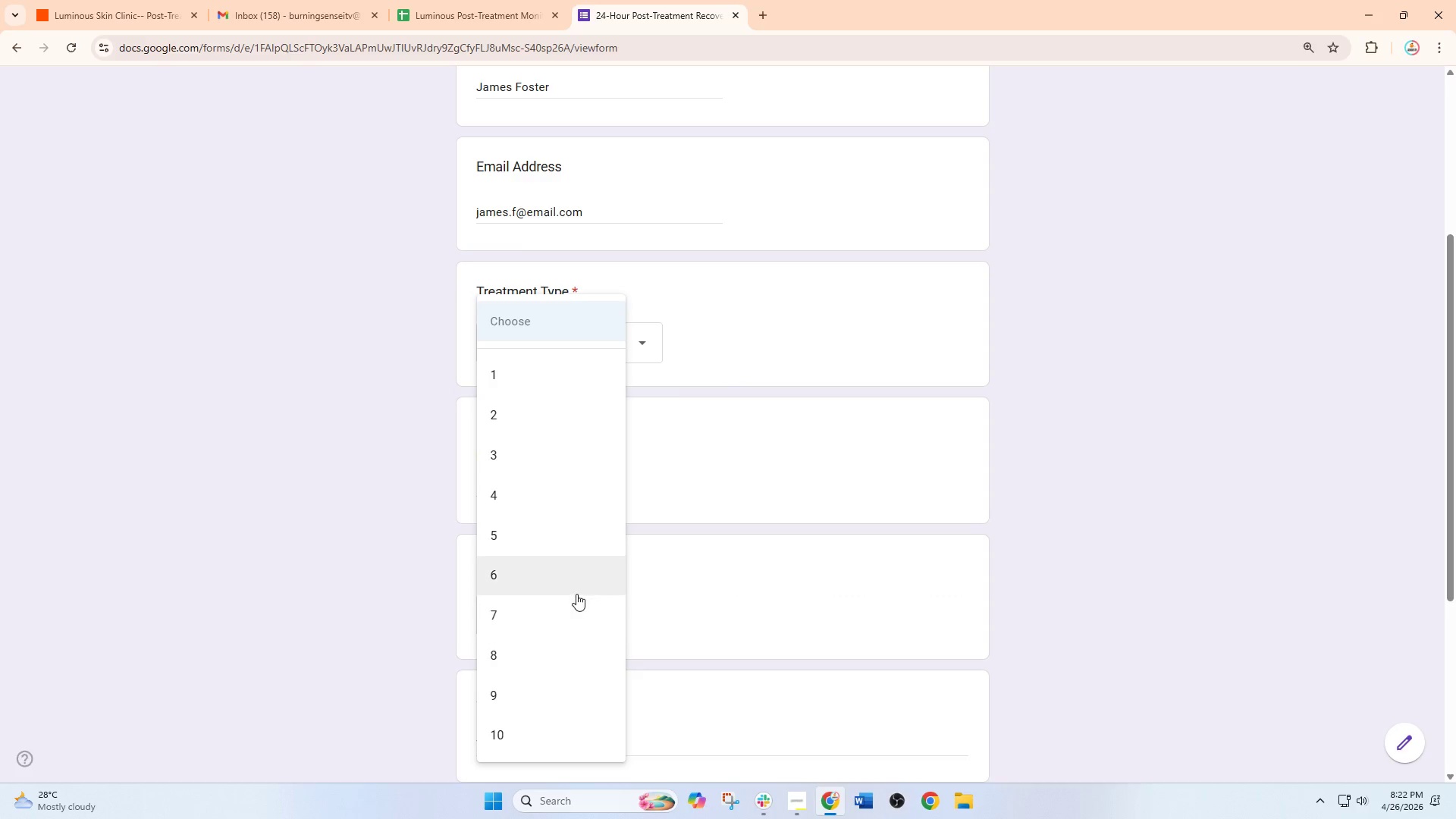 
left_click([585, 574])
 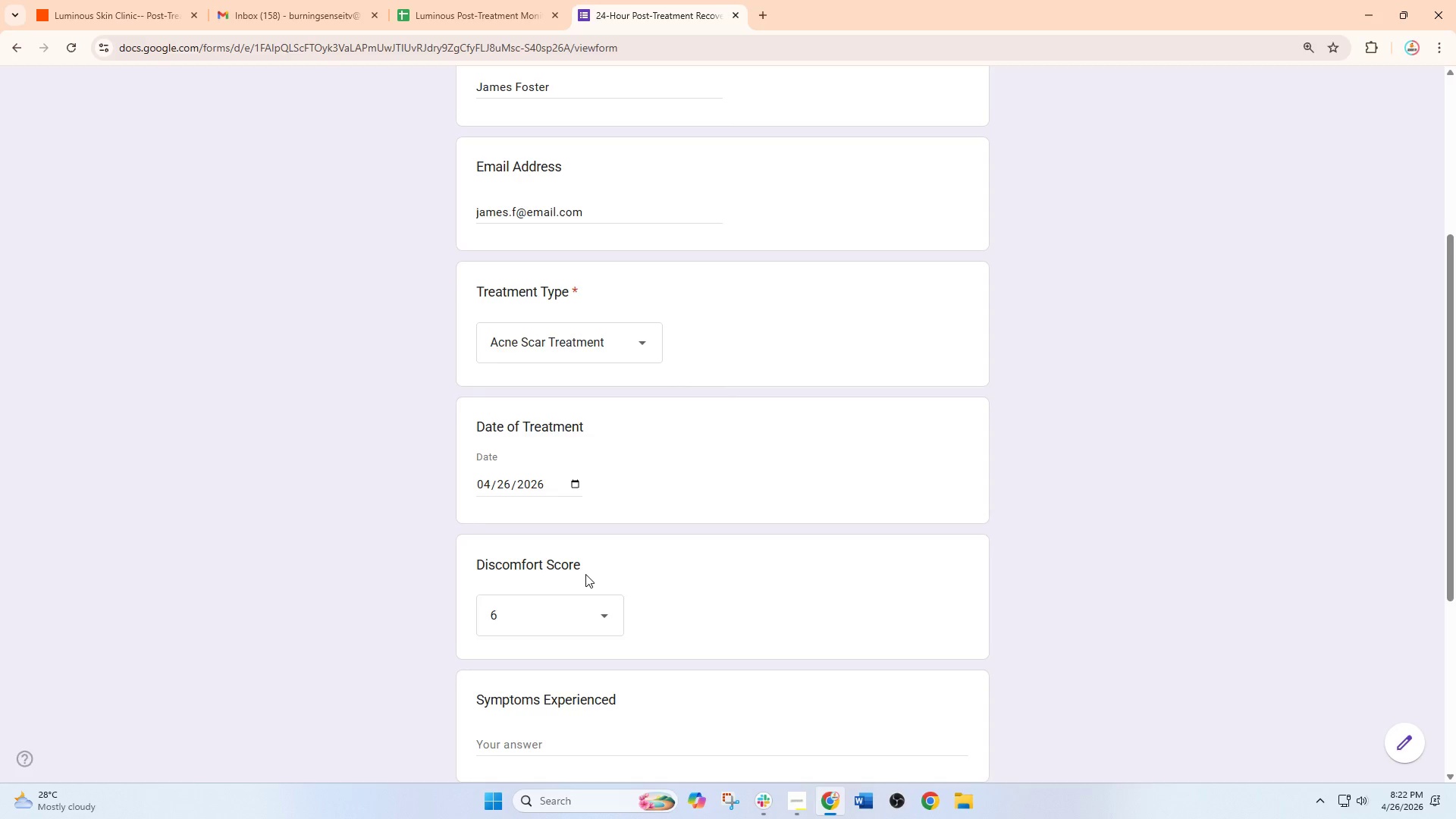 
scroll: coordinate [585, 574], scroll_direction: down, amount: 2.0
 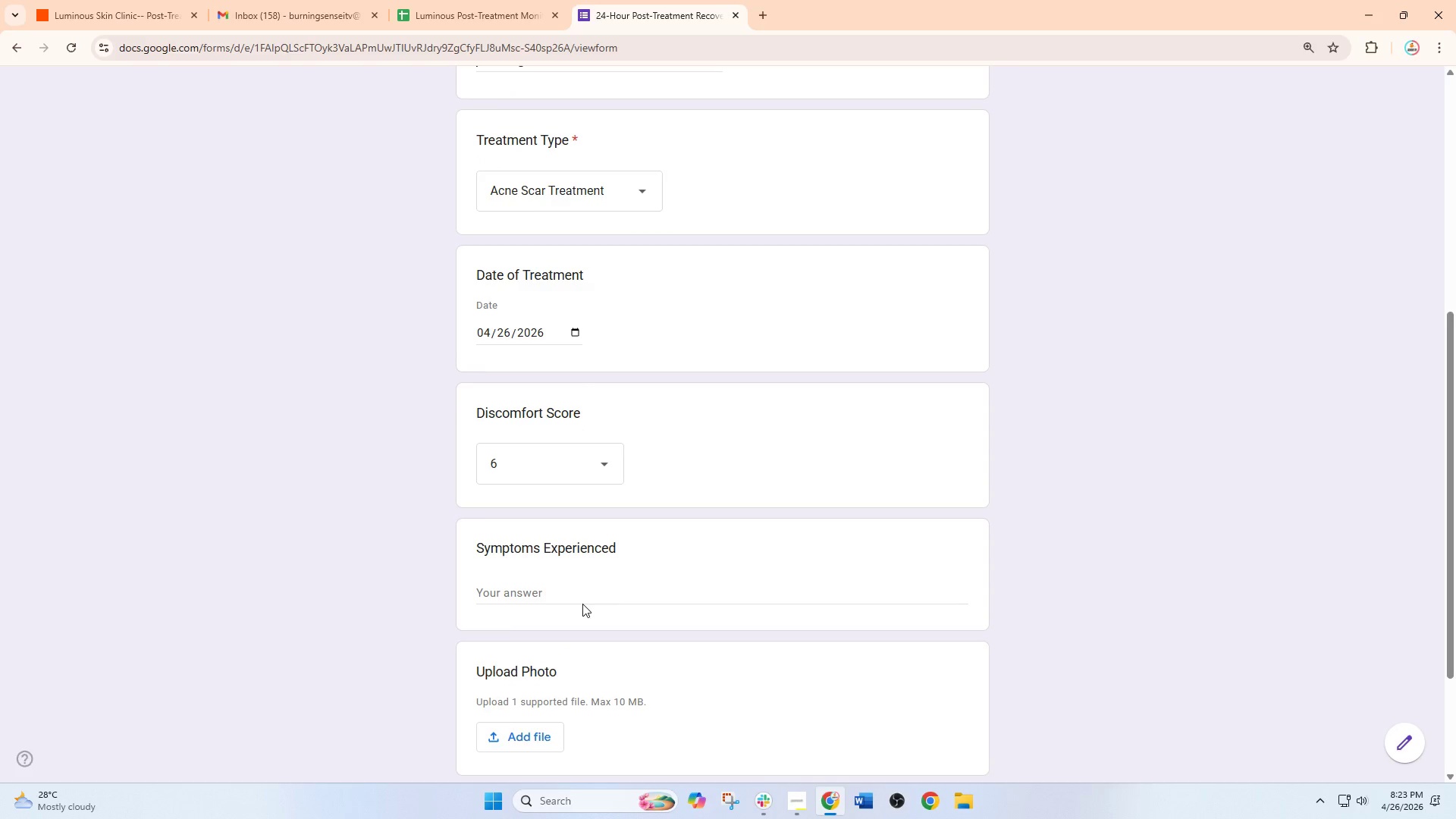 
left_click([580, 601])
 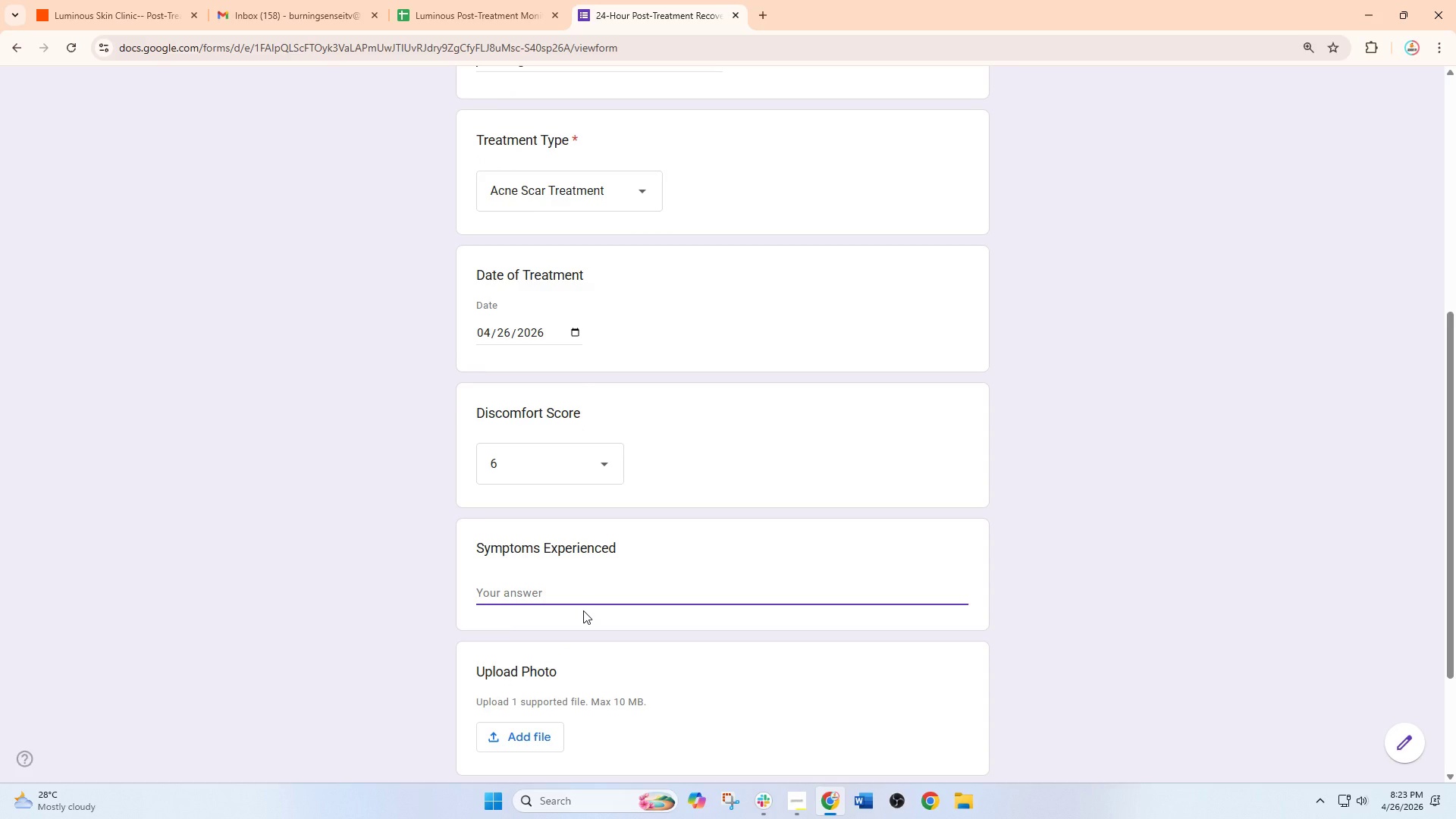 
type(Unexpected swelling and painful irritationn near)
 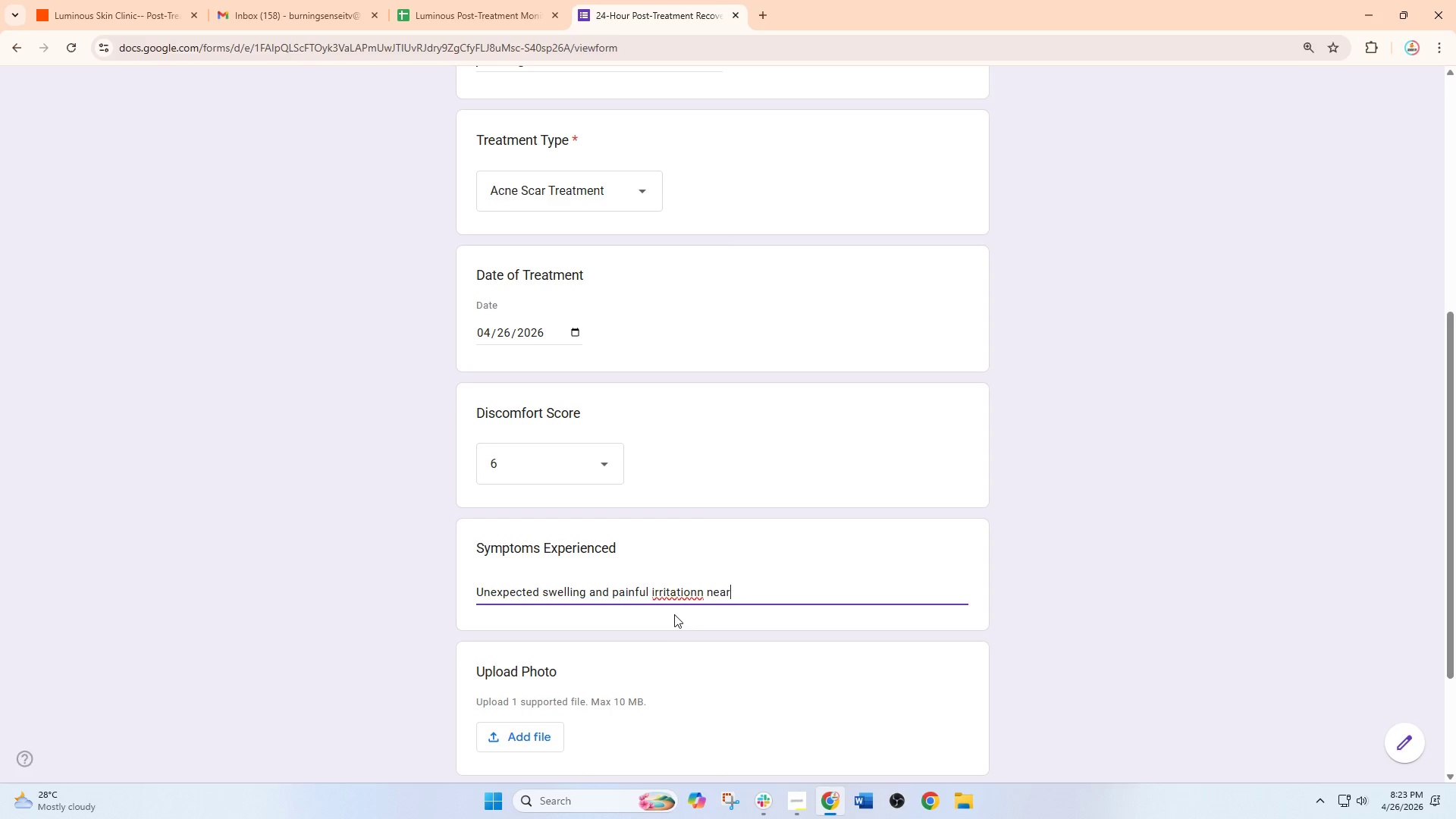 
right_click([674, 594])
 